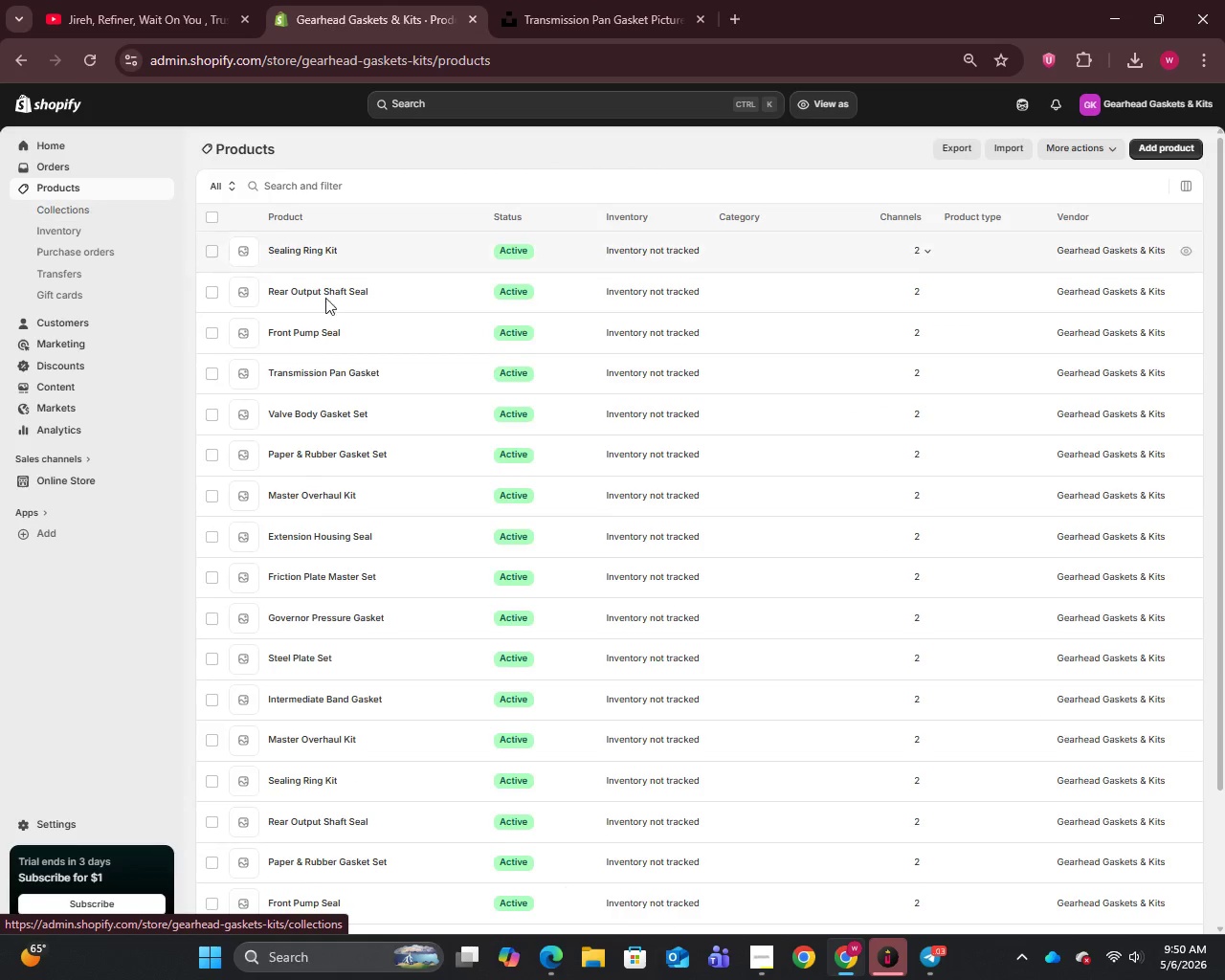 
scroll: coordinate [337, 762], scroll_direction: down, amount: 8.0
 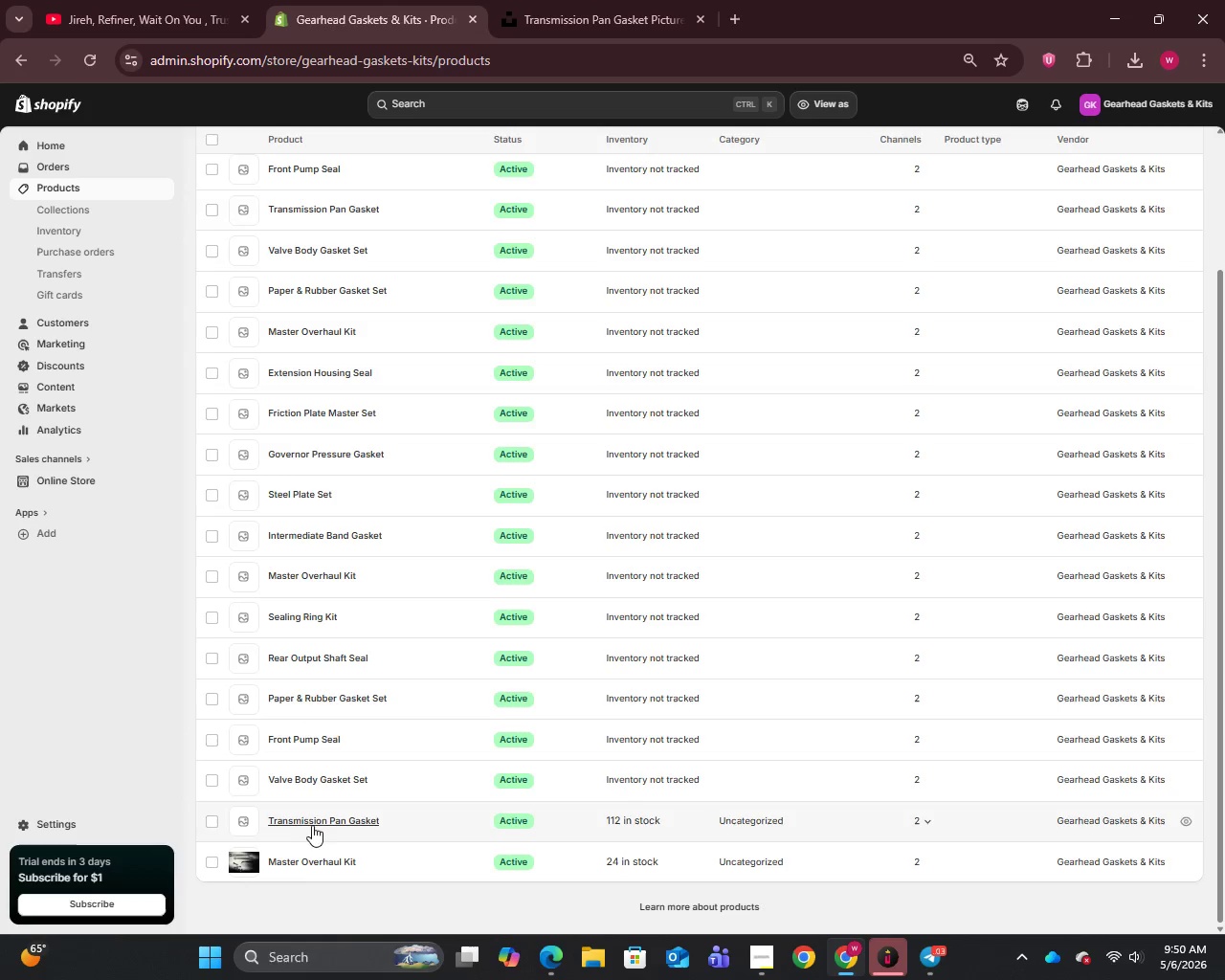 
left_click([310, 820])
 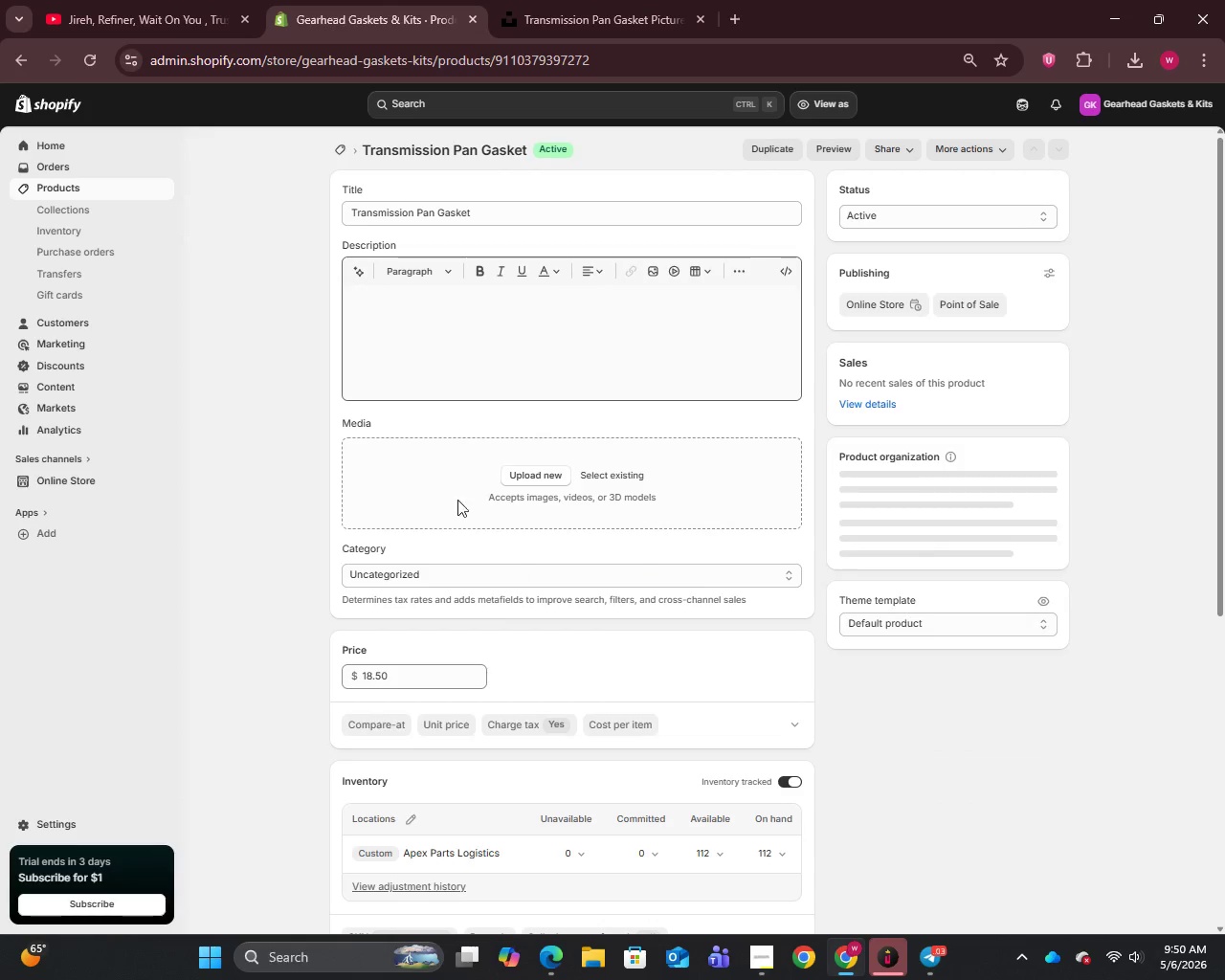 
left_click([612, 477])
 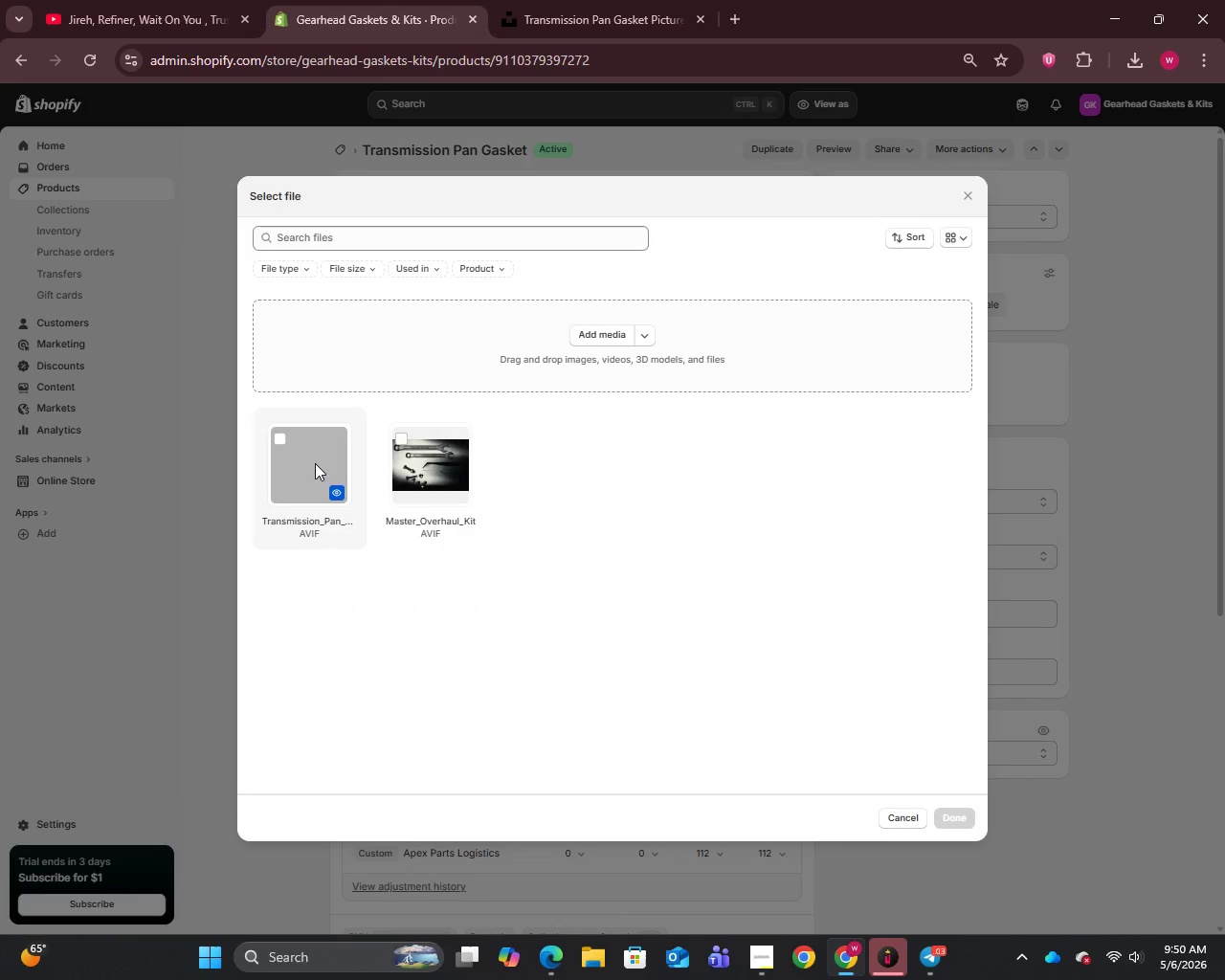 
left_click([282, 440])
 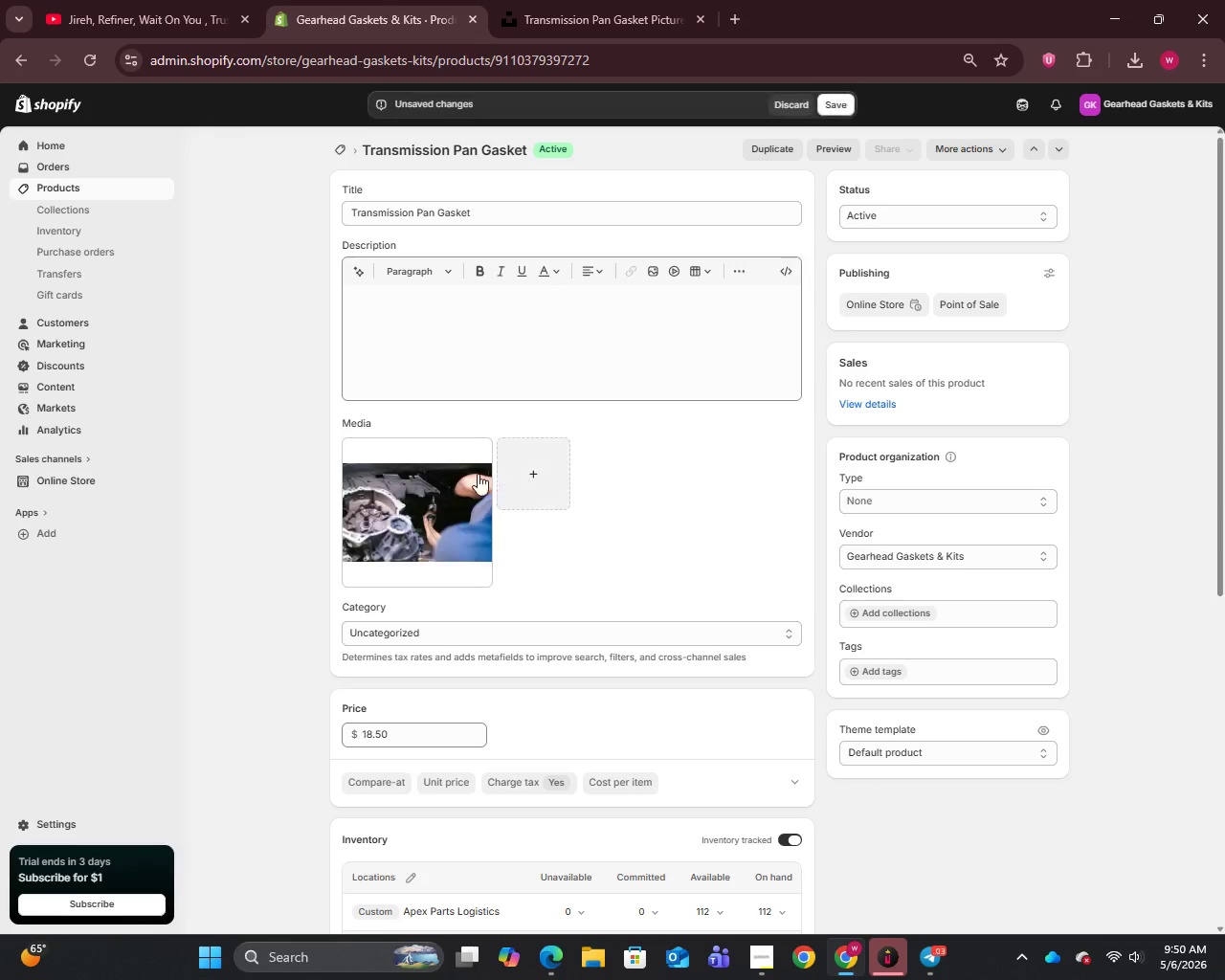 
left_click([400, 520])
 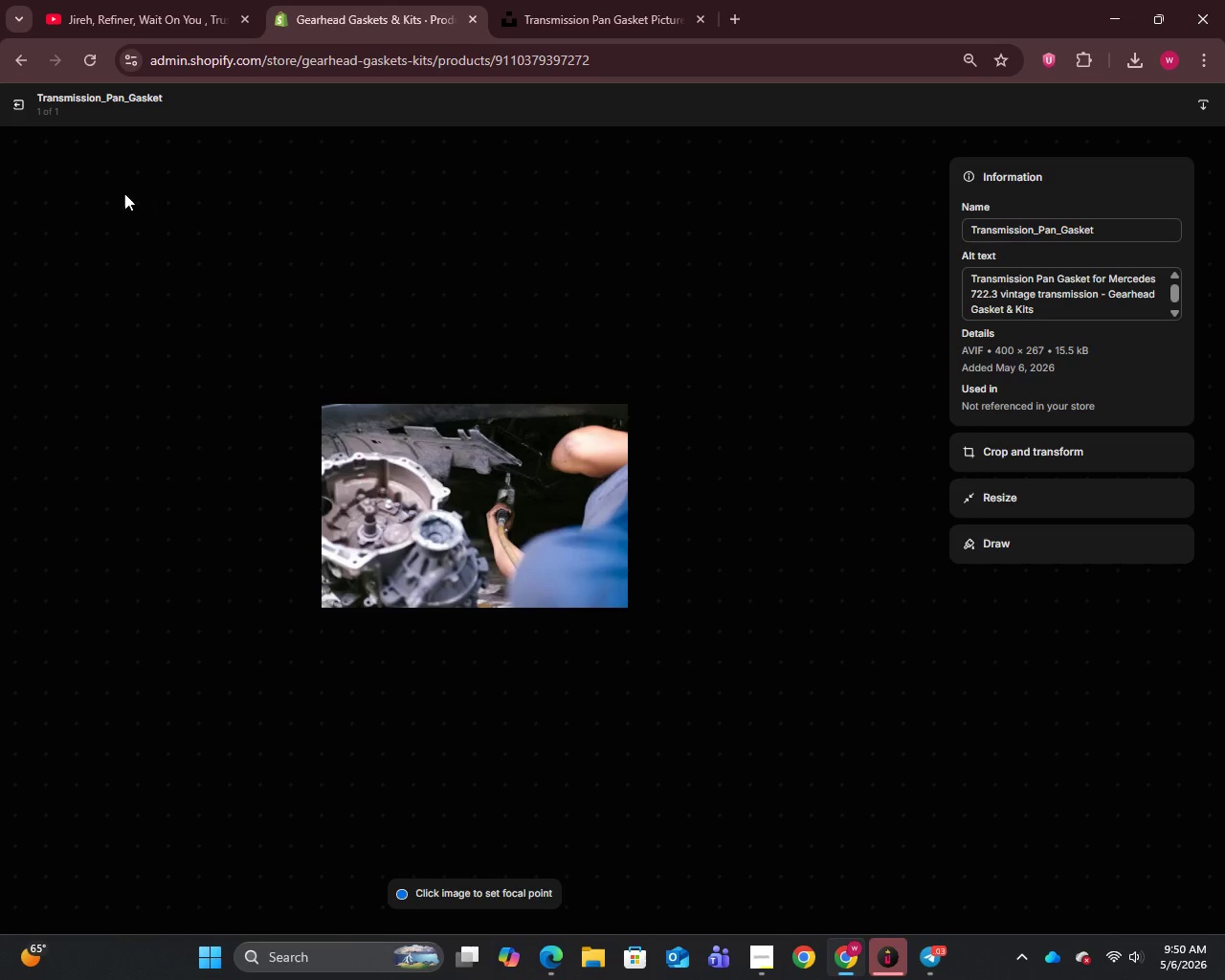 
left_click_drag(start_coordinate=[18, 100], to_coordinate=[24, 101])
 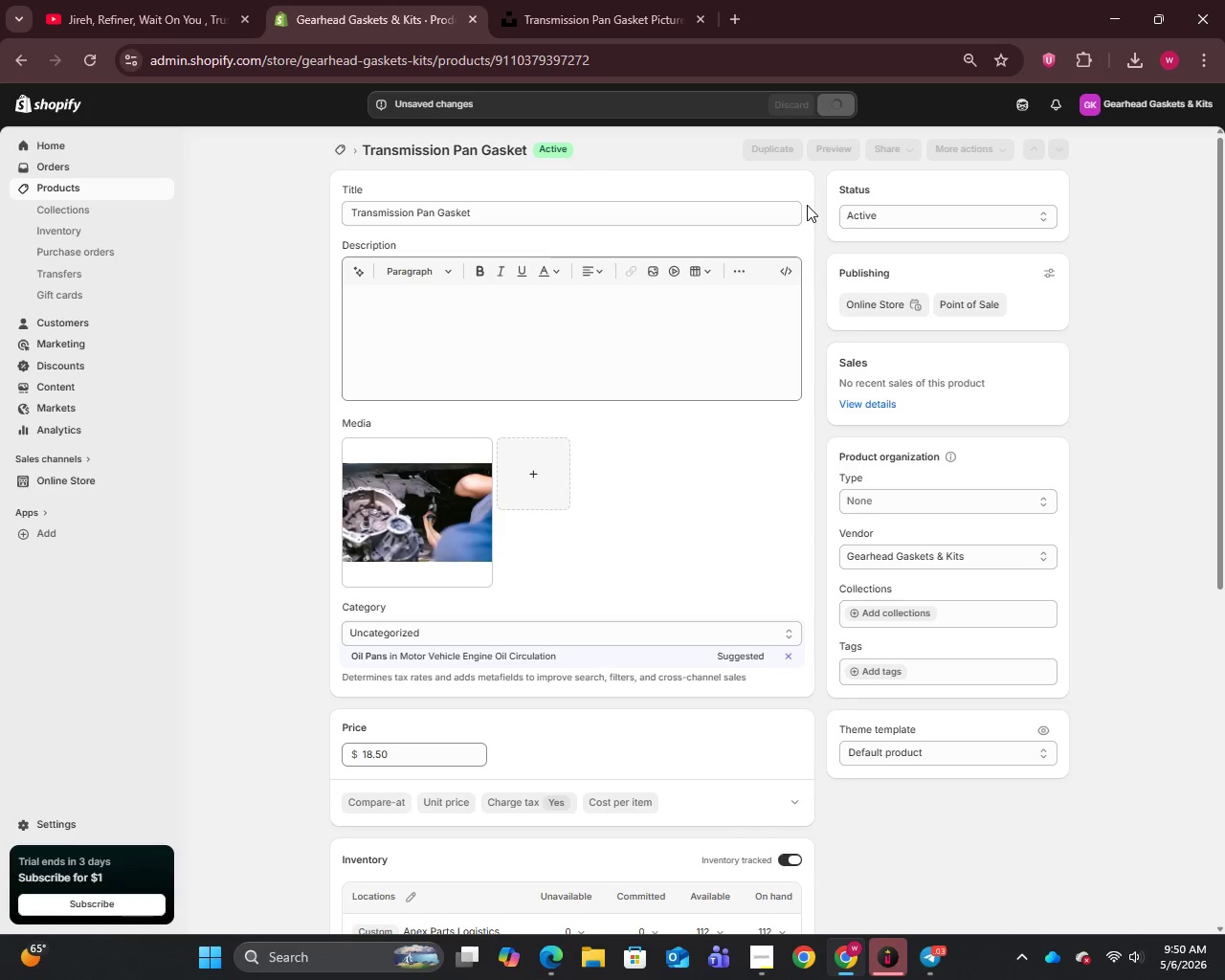 
left_click([64, 187])
 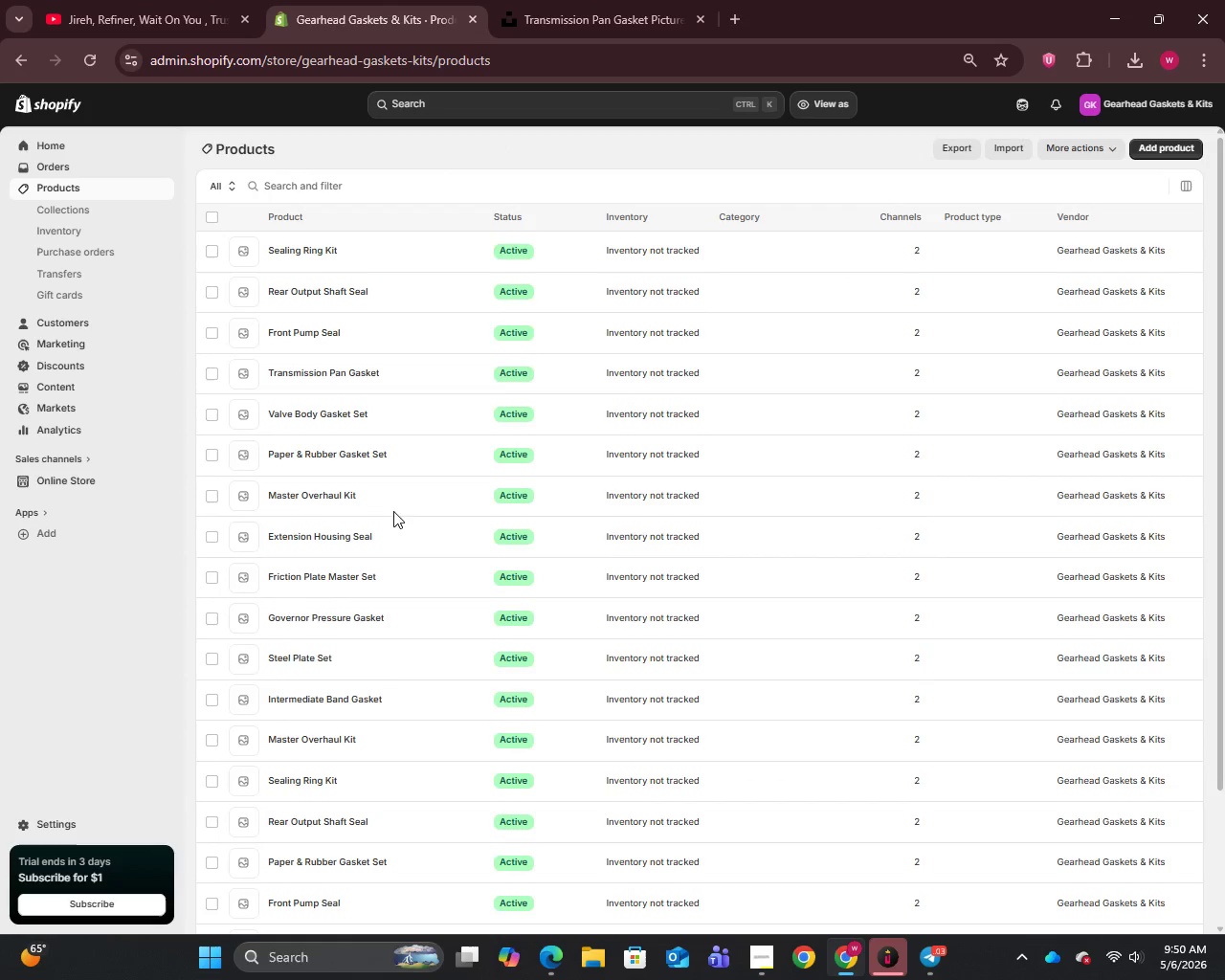 
scroll: coordinate [367, 787], scroll_direction: down, amount: 4.0
 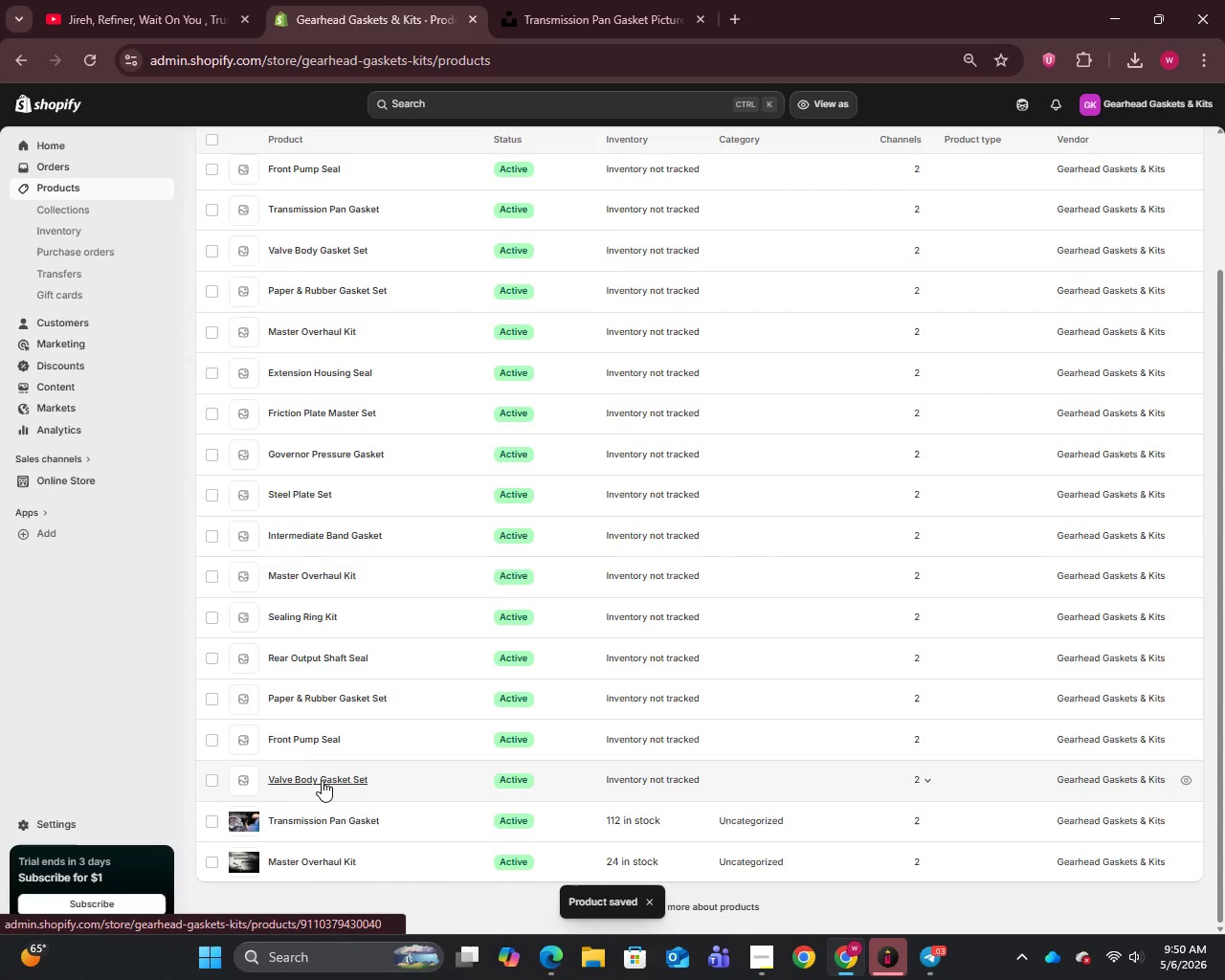 
left_click([318, 779])
 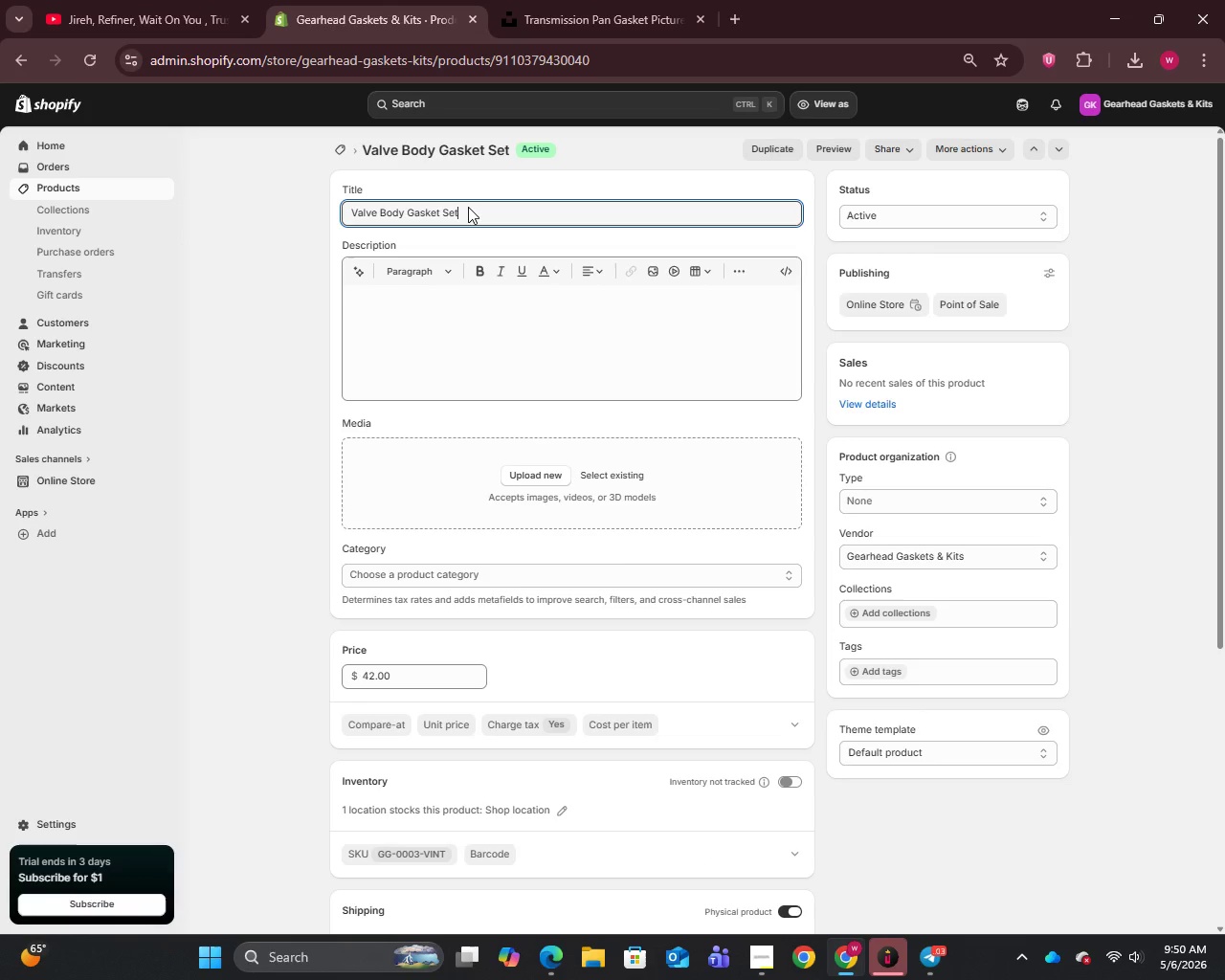 
key(Control+A)
 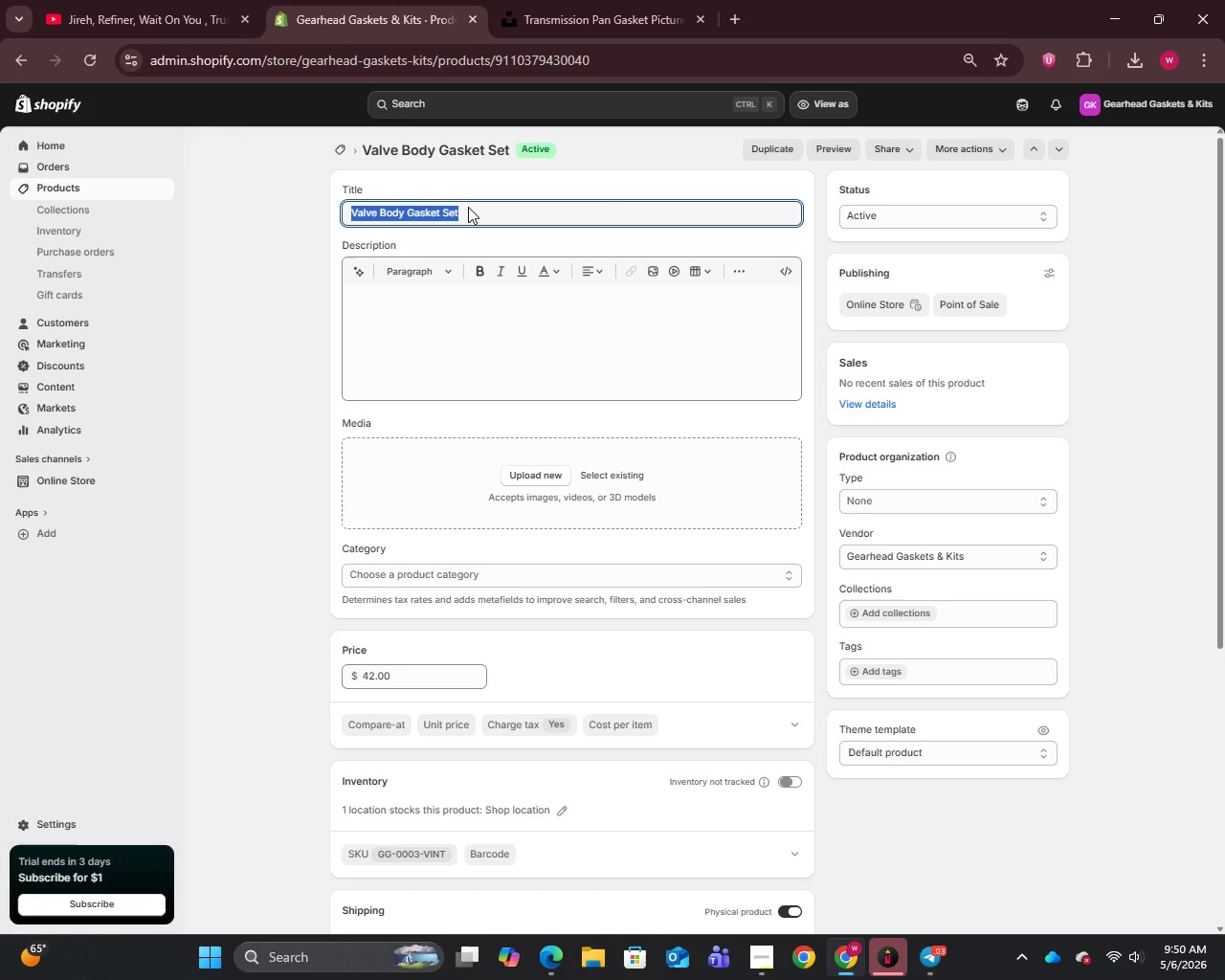 
key(Control+C)
 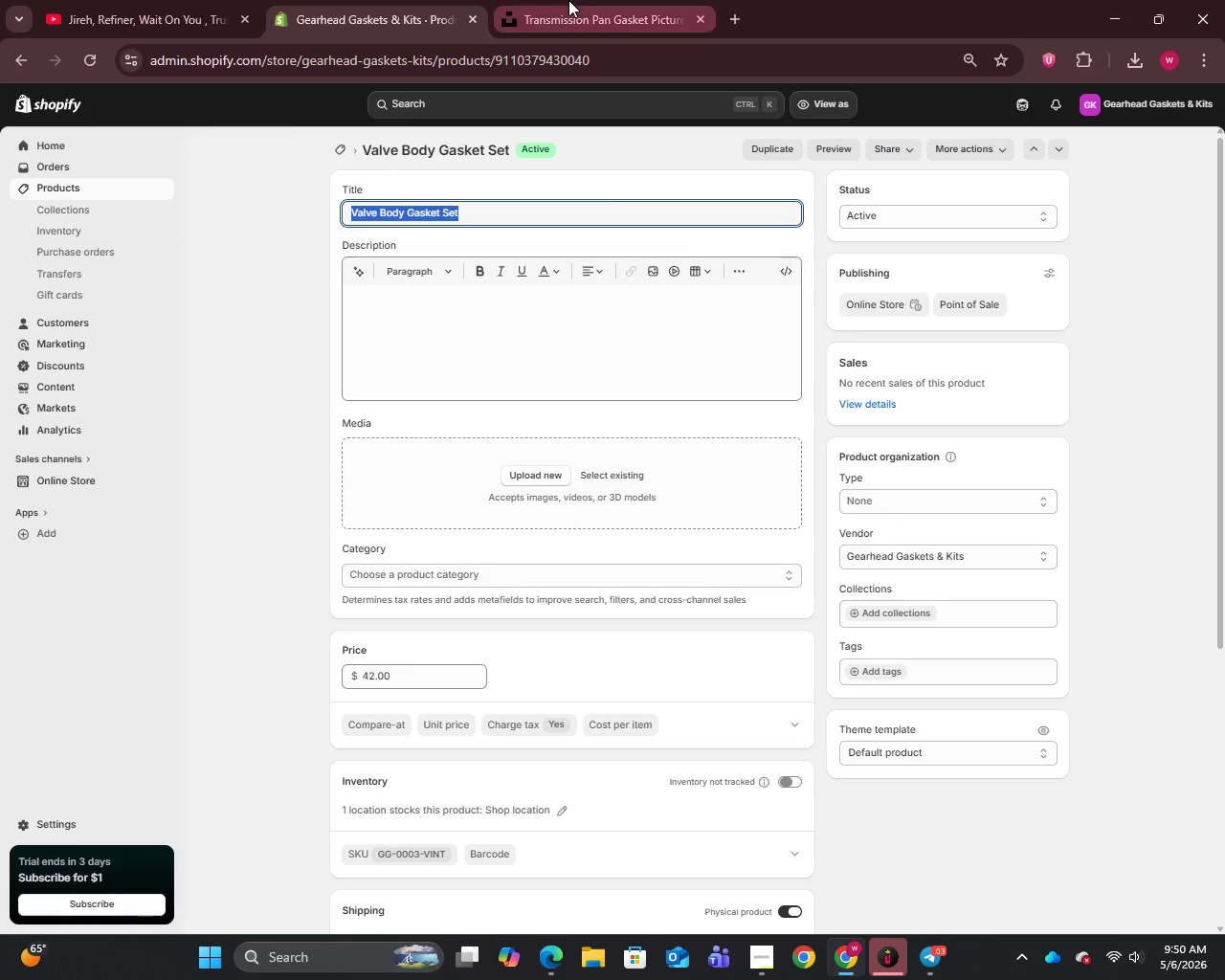 
left_click([568, 0])
 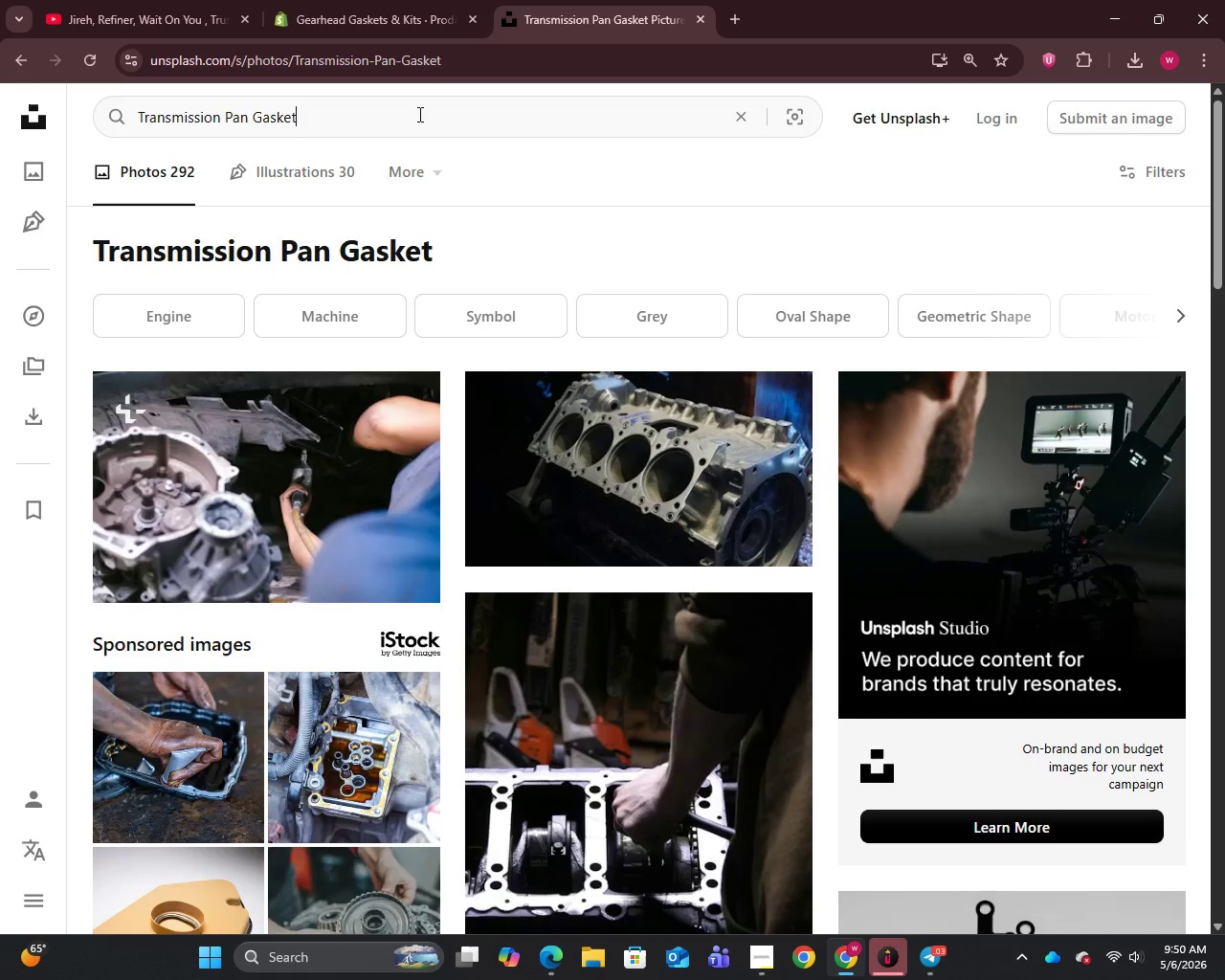 
key(Control+A)
 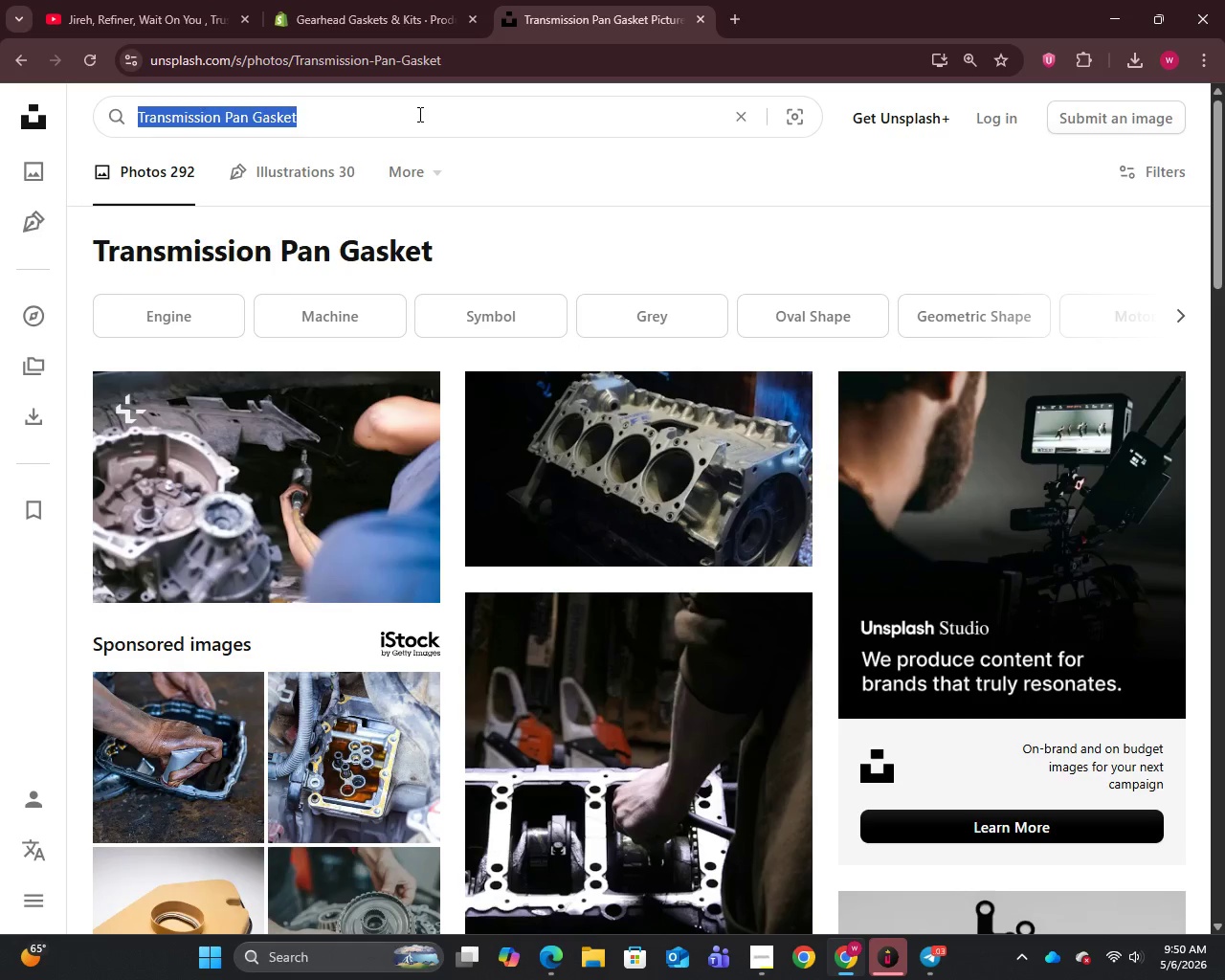 
key(Control+V)
 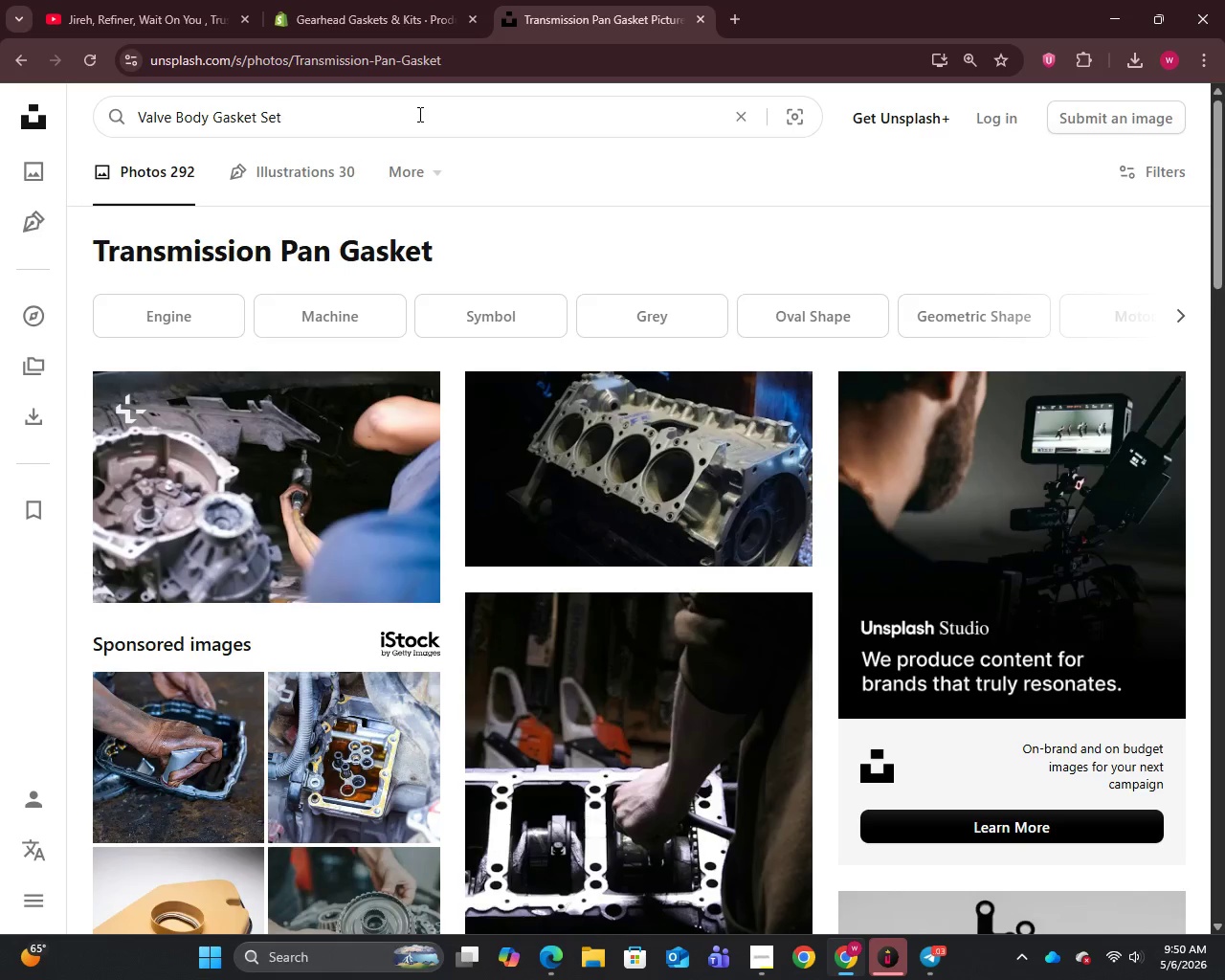 
key(Enter)
 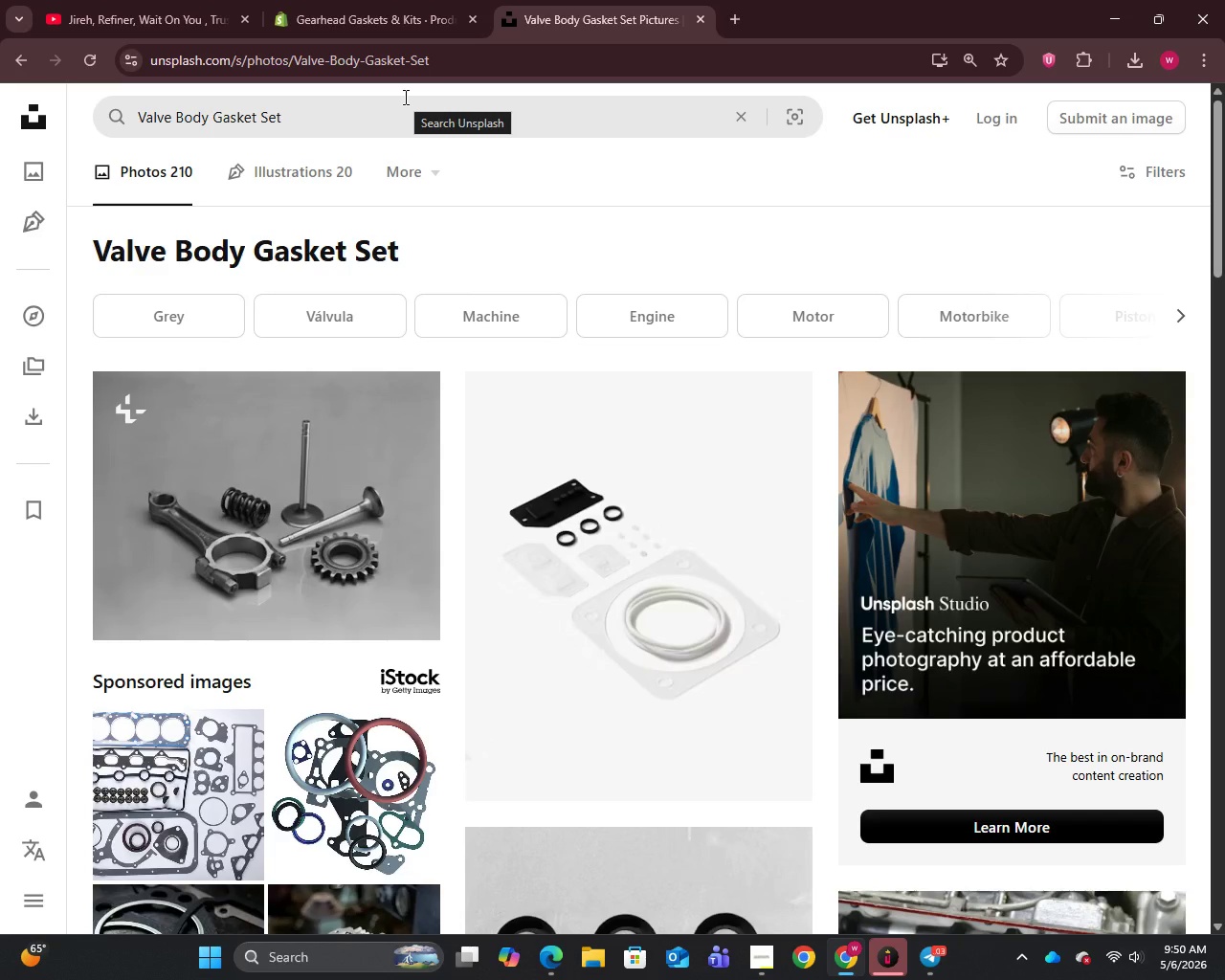 
wait(6.3)
 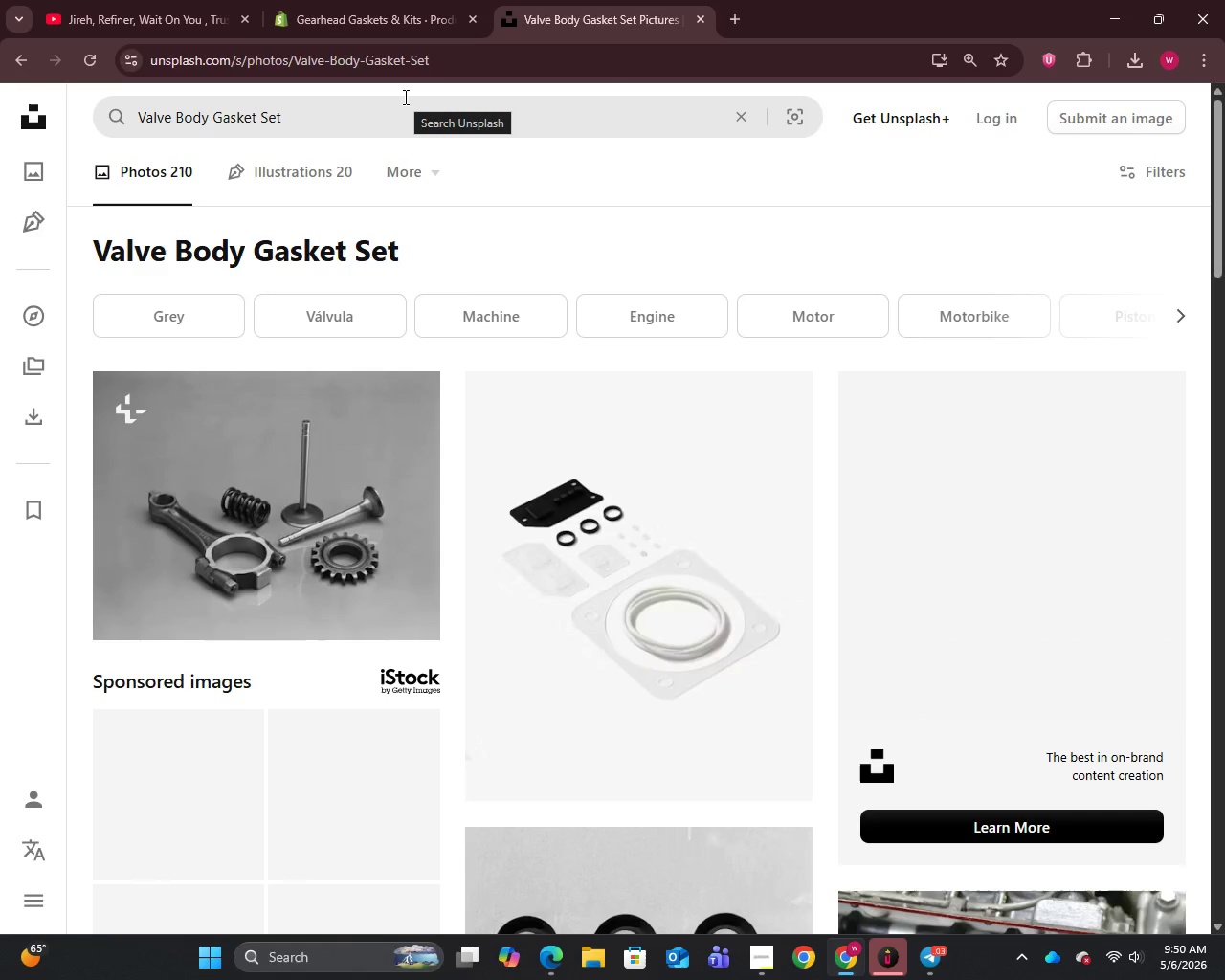 
right_click([251, 444])
 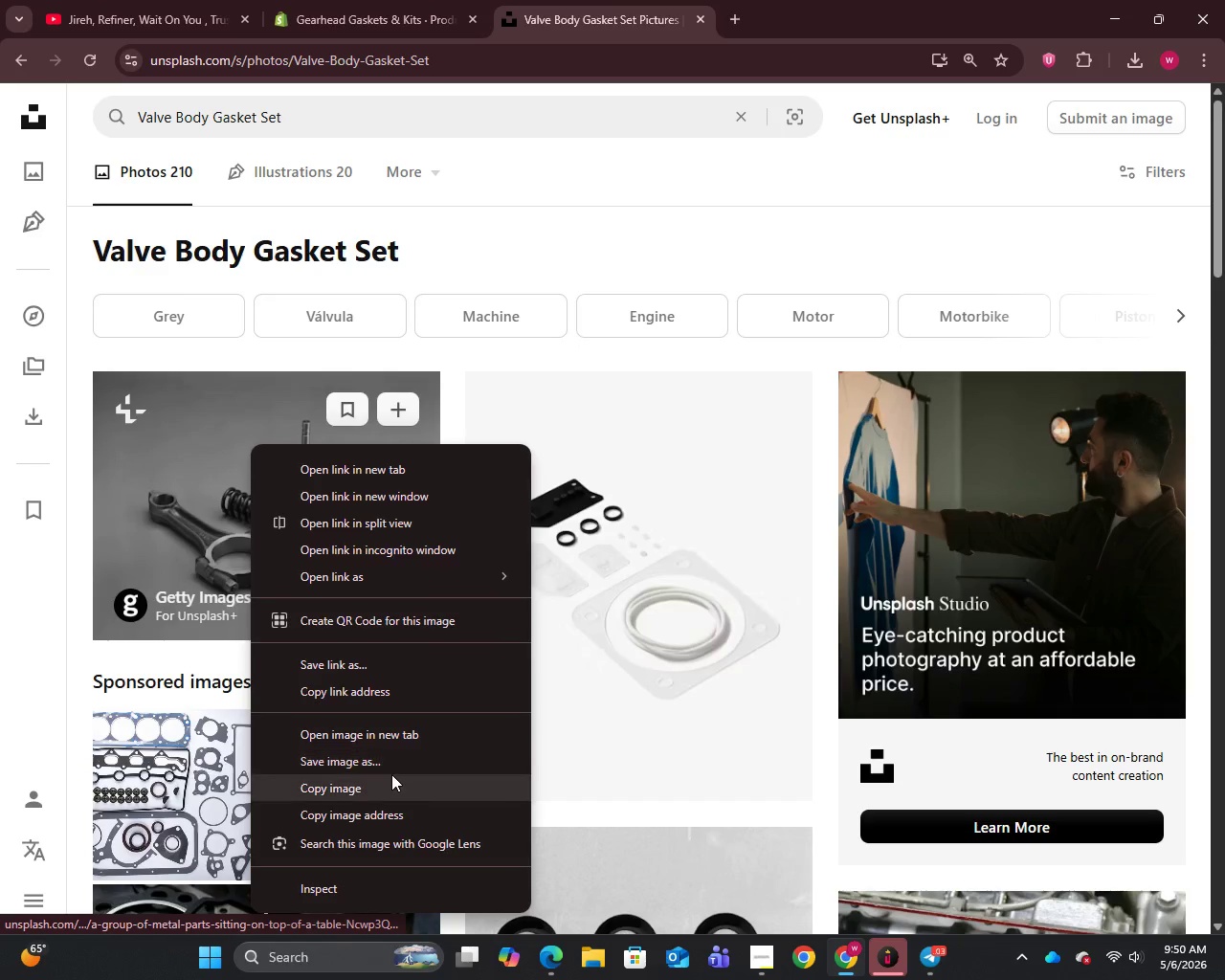 
left_click([381, 759])
 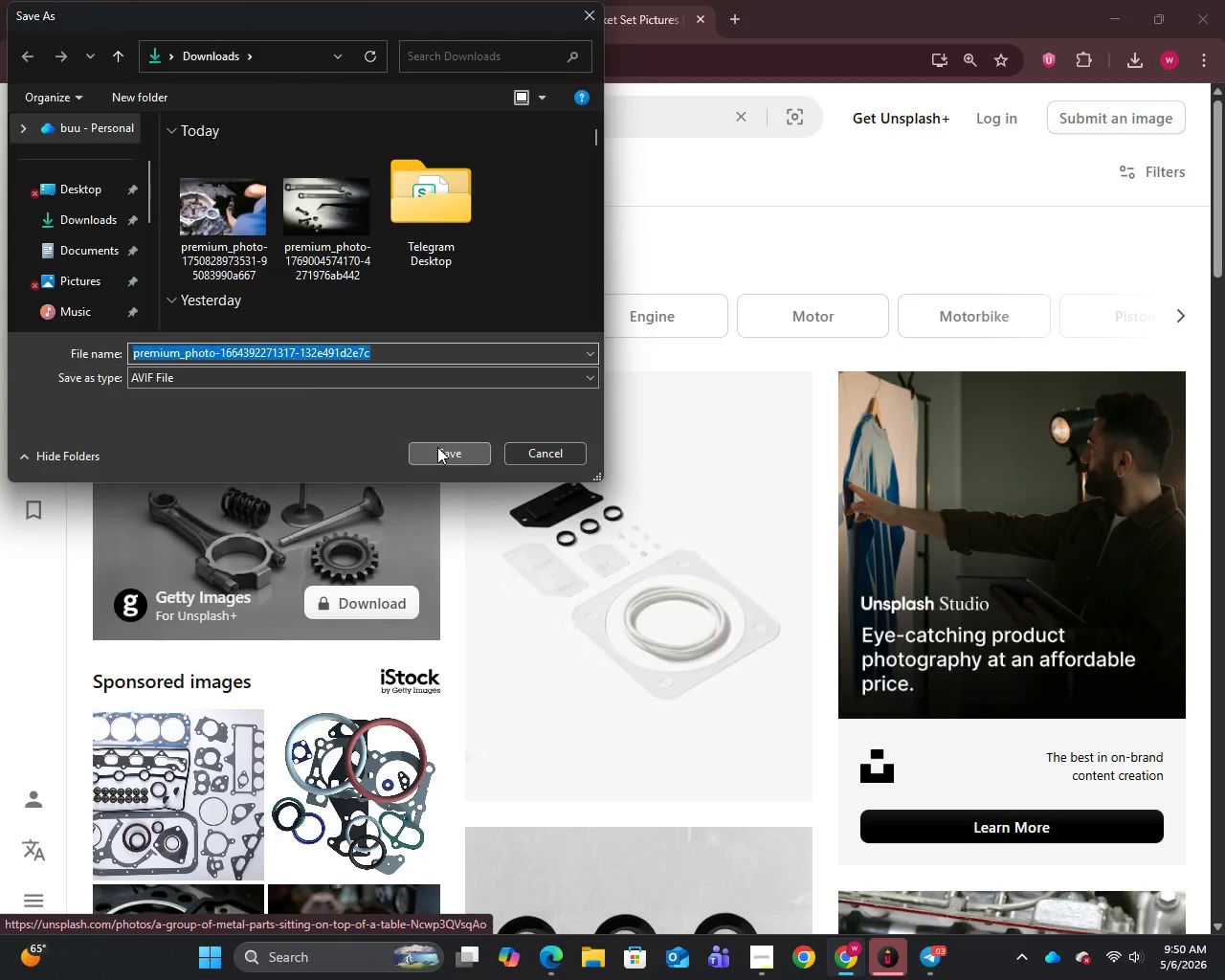 
left_click([392, 0])
 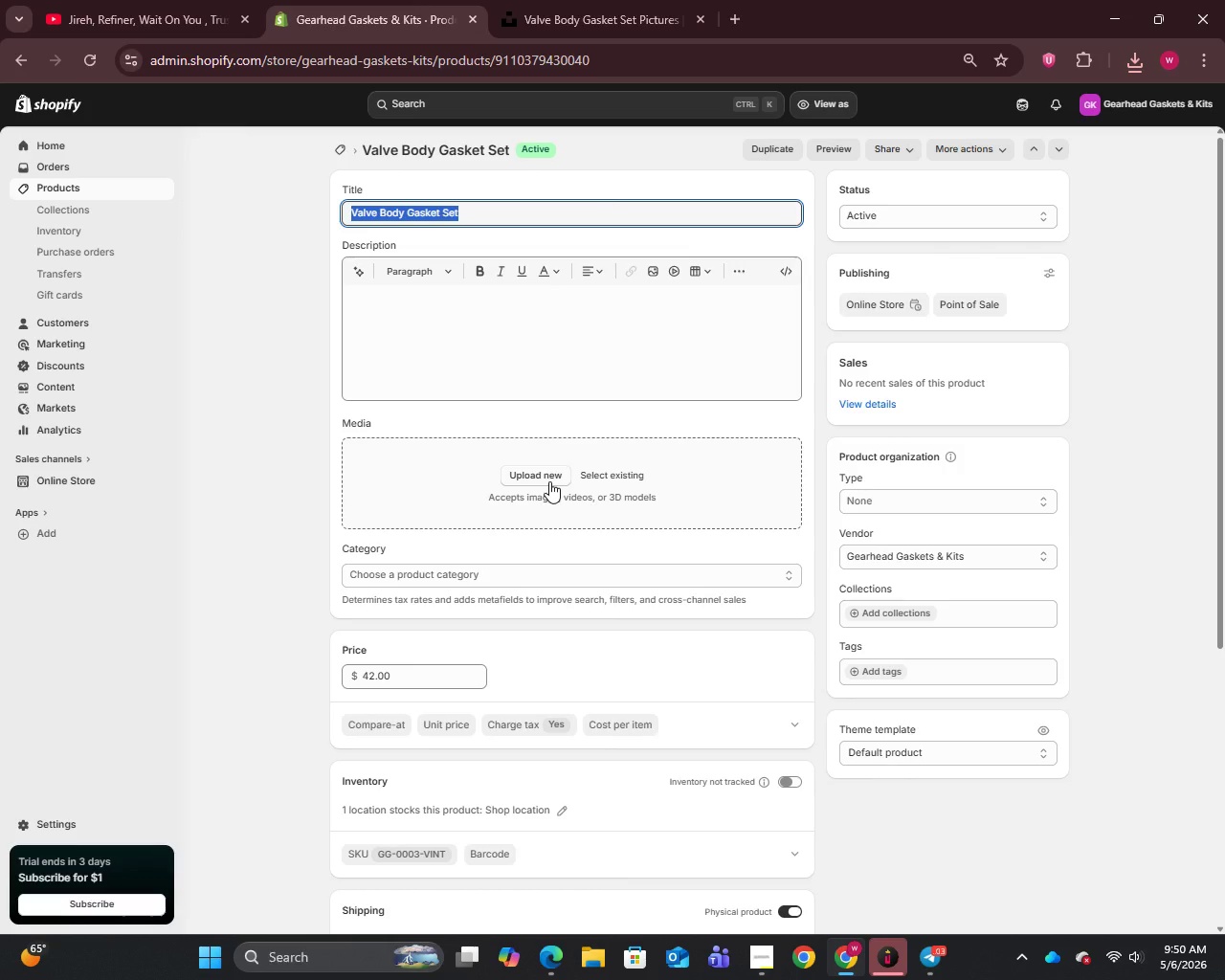 
left_click([549, 481])
 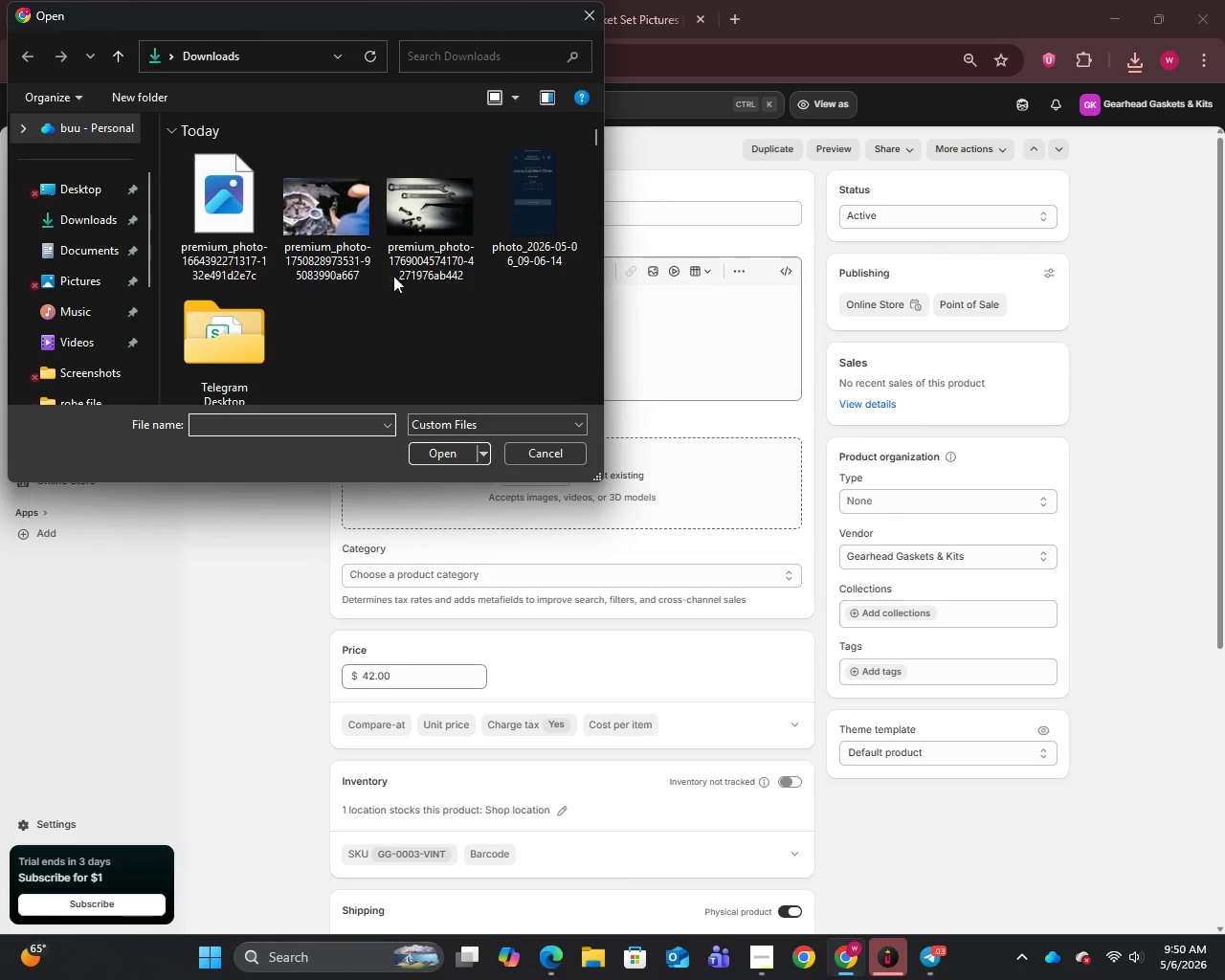 
left_click_drag(start_coordinate=[212, 194], to_coordinate=[217, 197])
 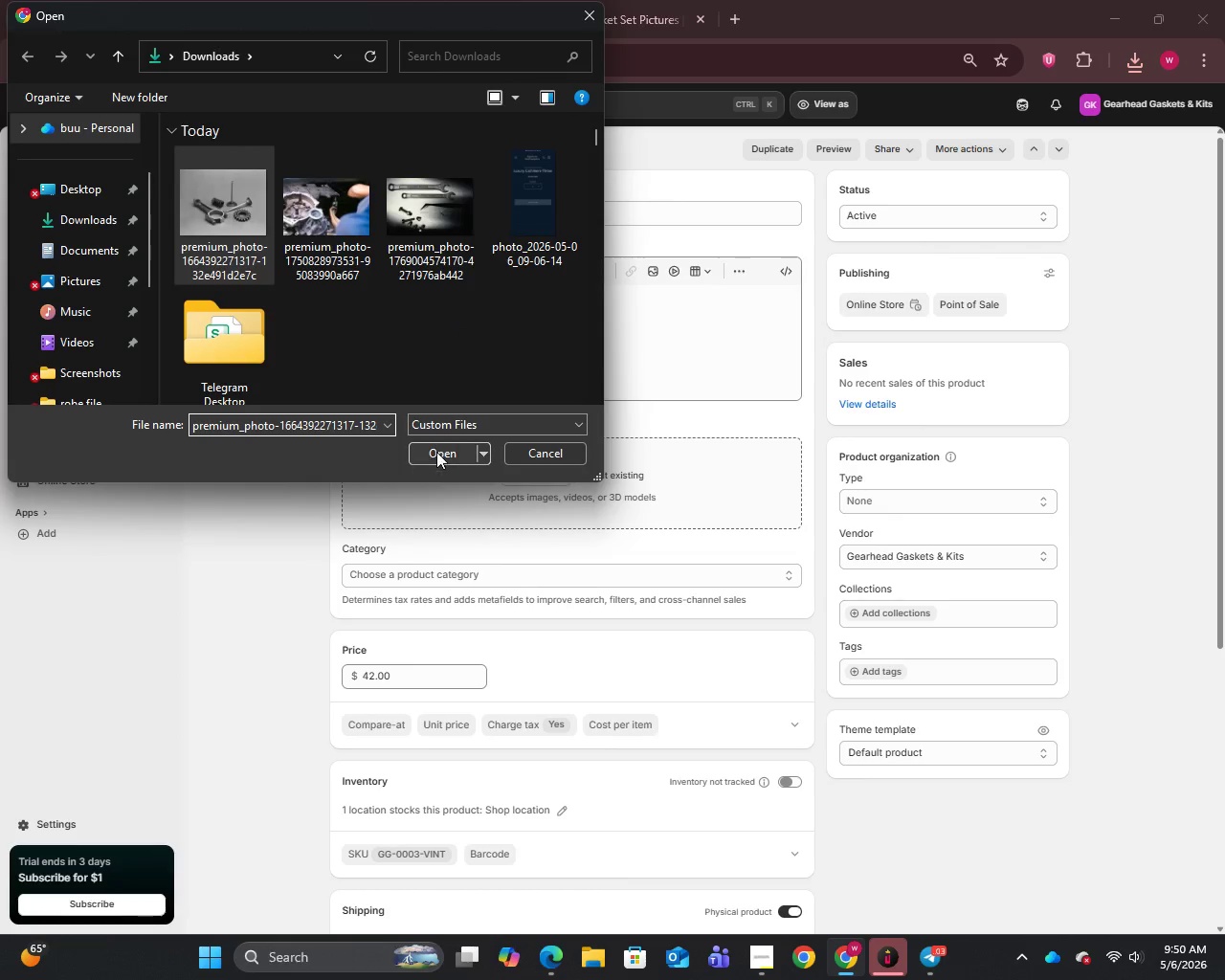 
left_click([436, 454])
 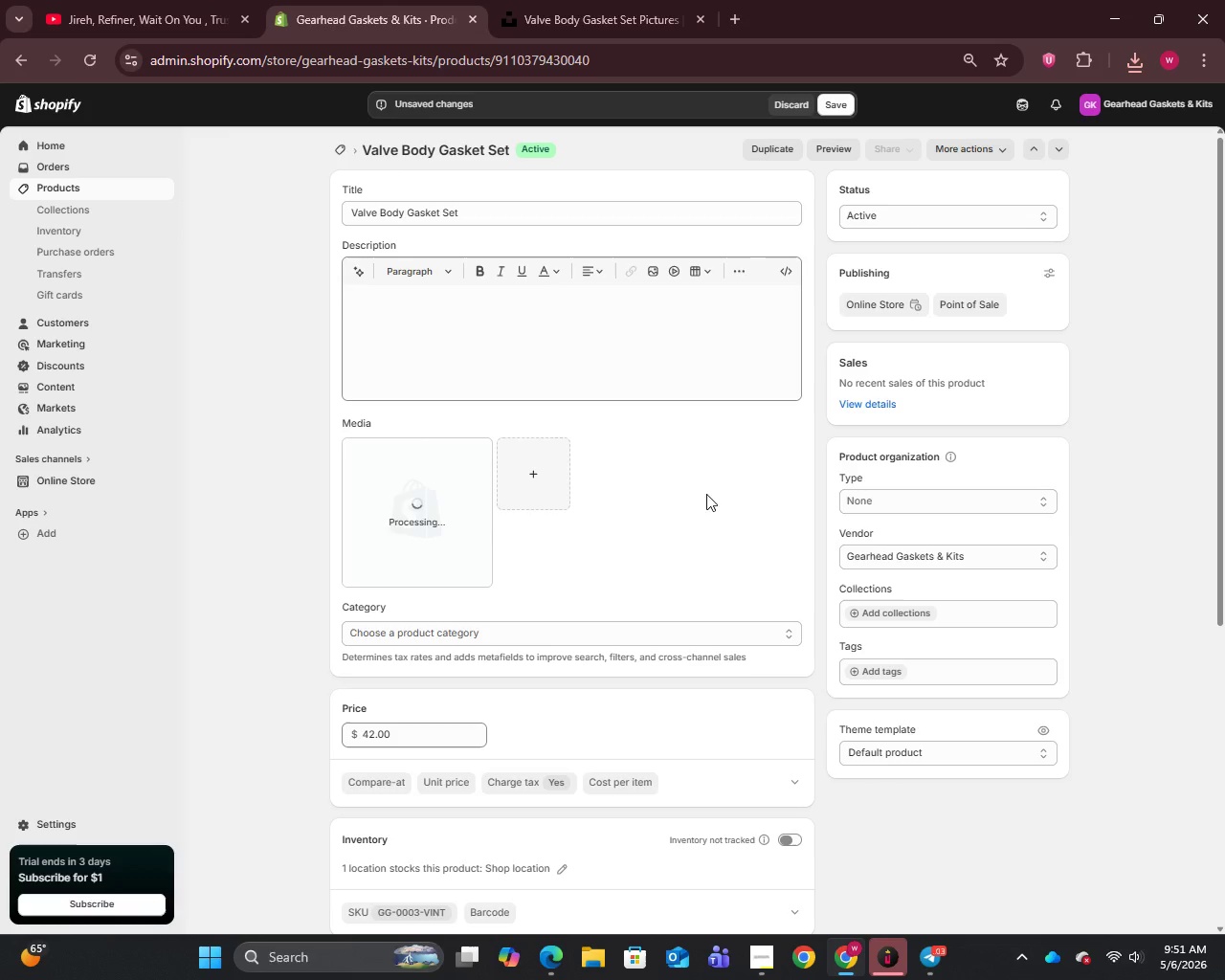 
scroll: coordinate [655, 710], scroll_direction: down, amount: 14.0
 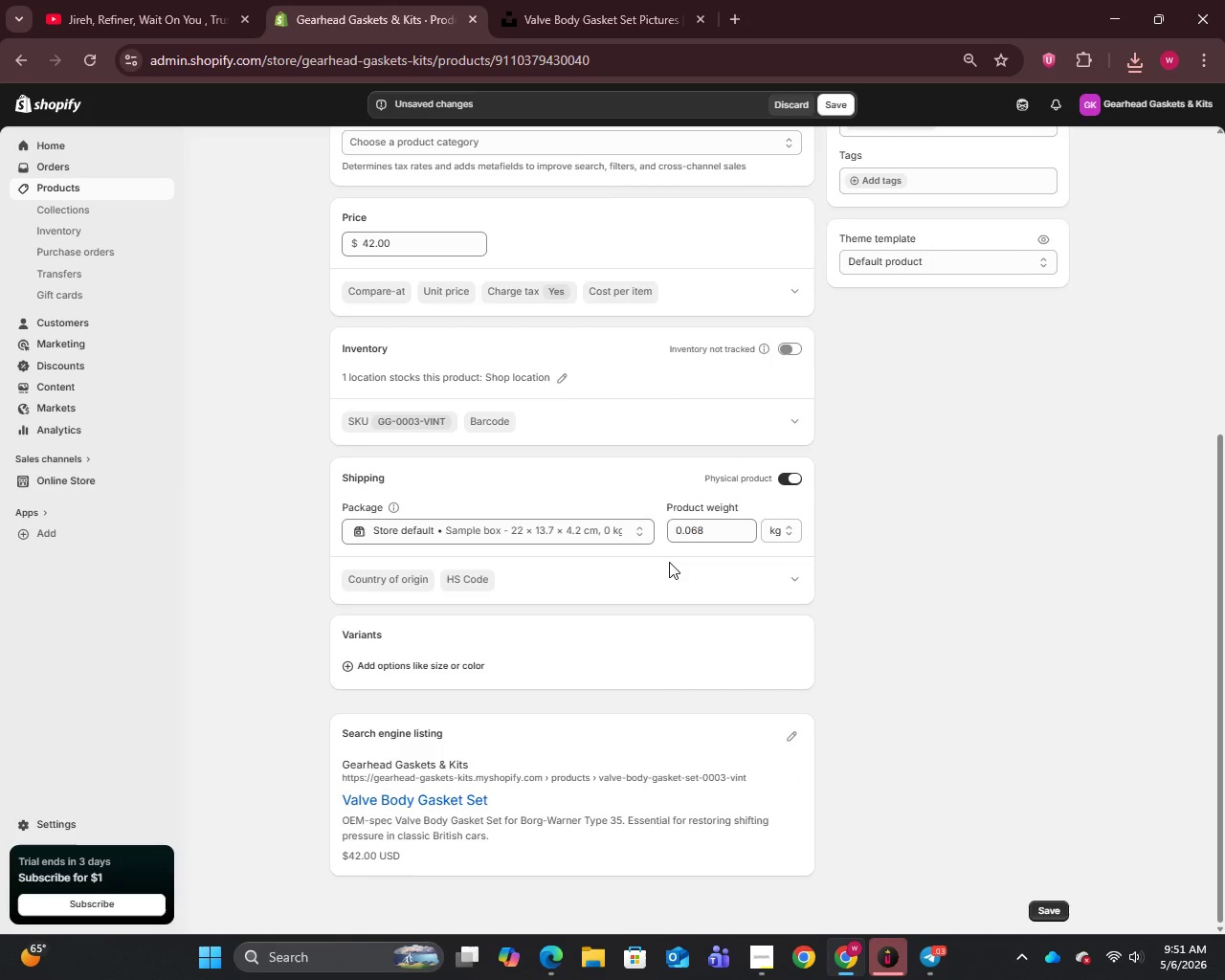 
scroll: coordinate [648, 512], scroll_direction: up, amount: 9.0
 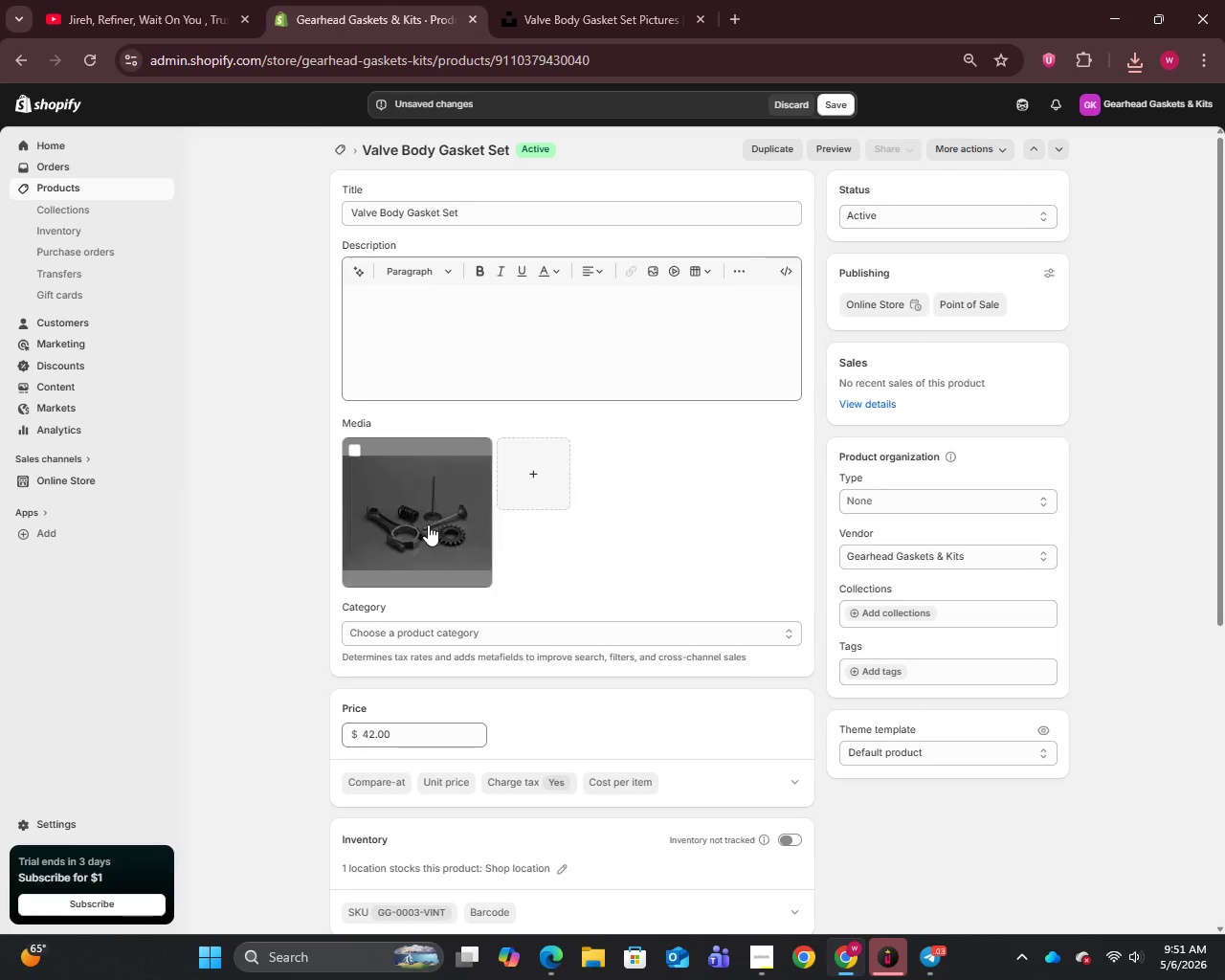 
left_click([428, 530])
 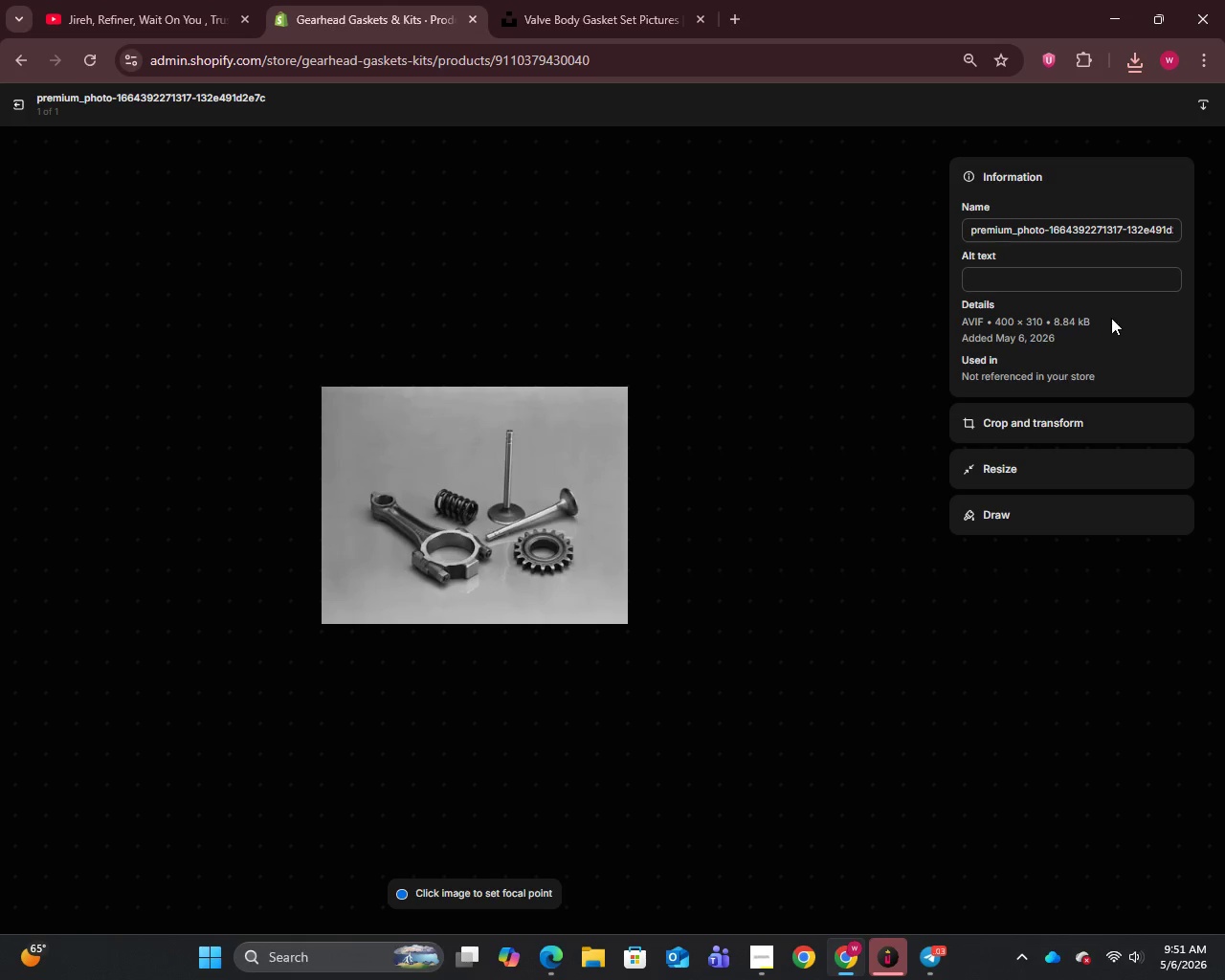 
left_click([1006, 235])
 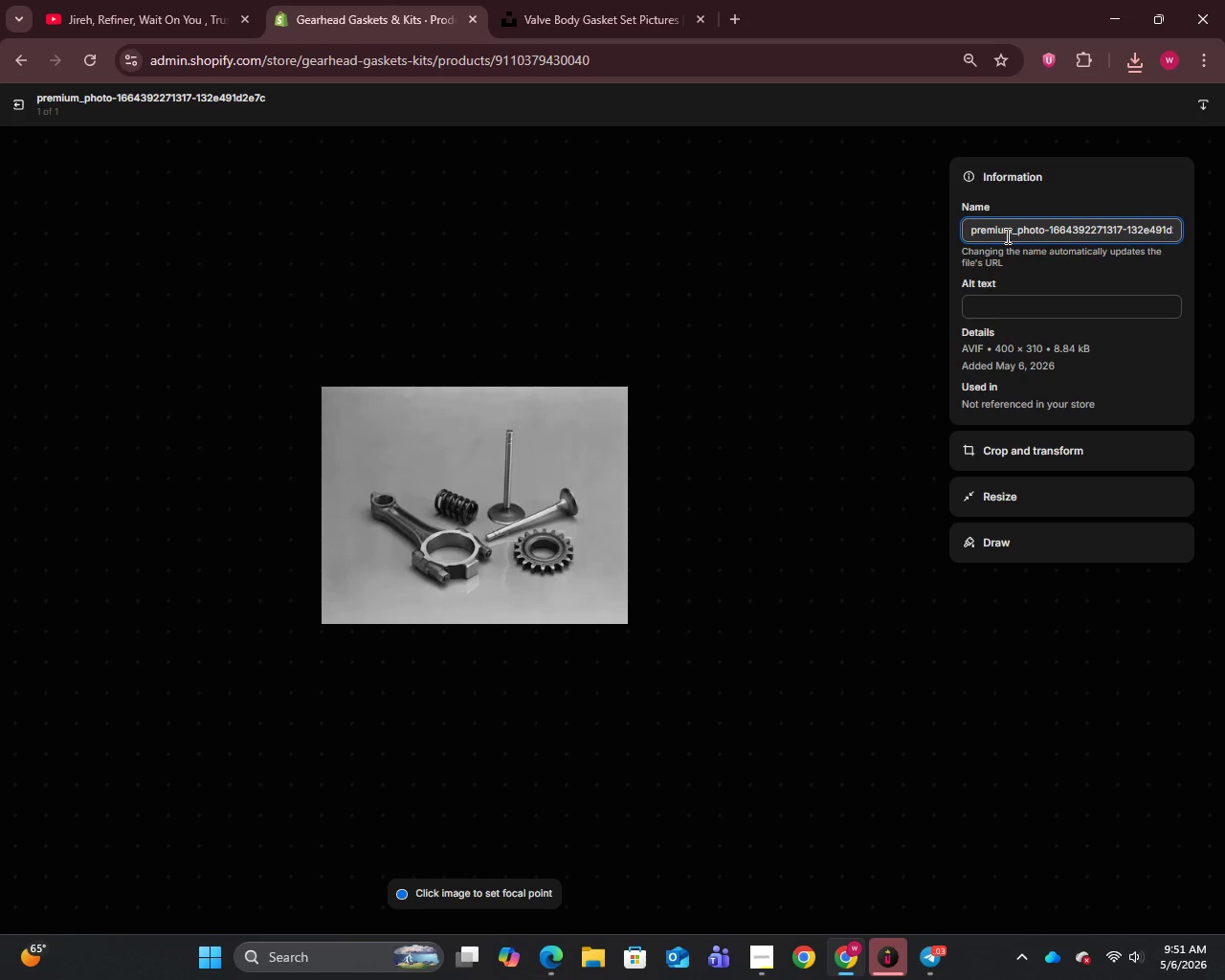 
key(Control+A)
 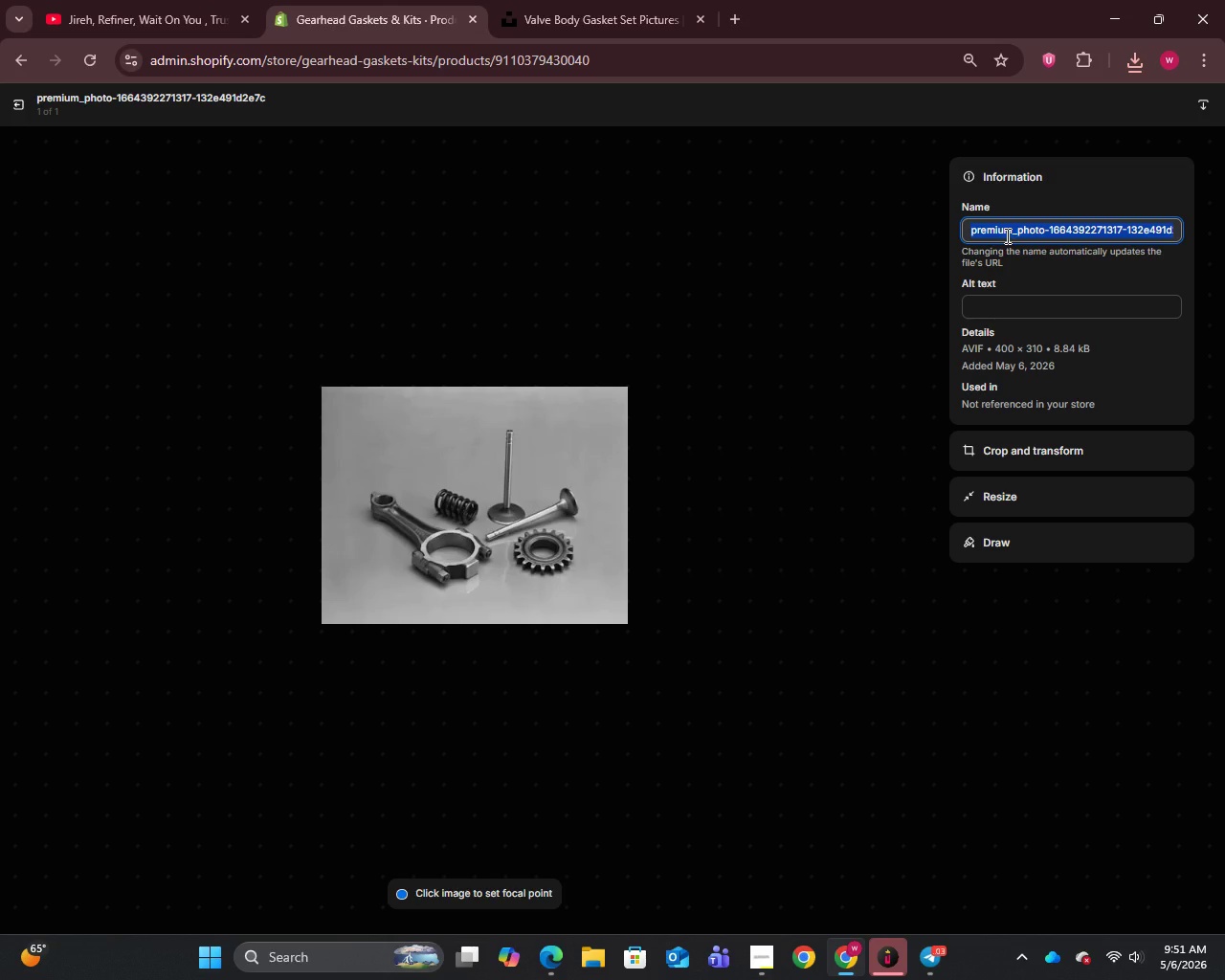 
key(Control+V)
 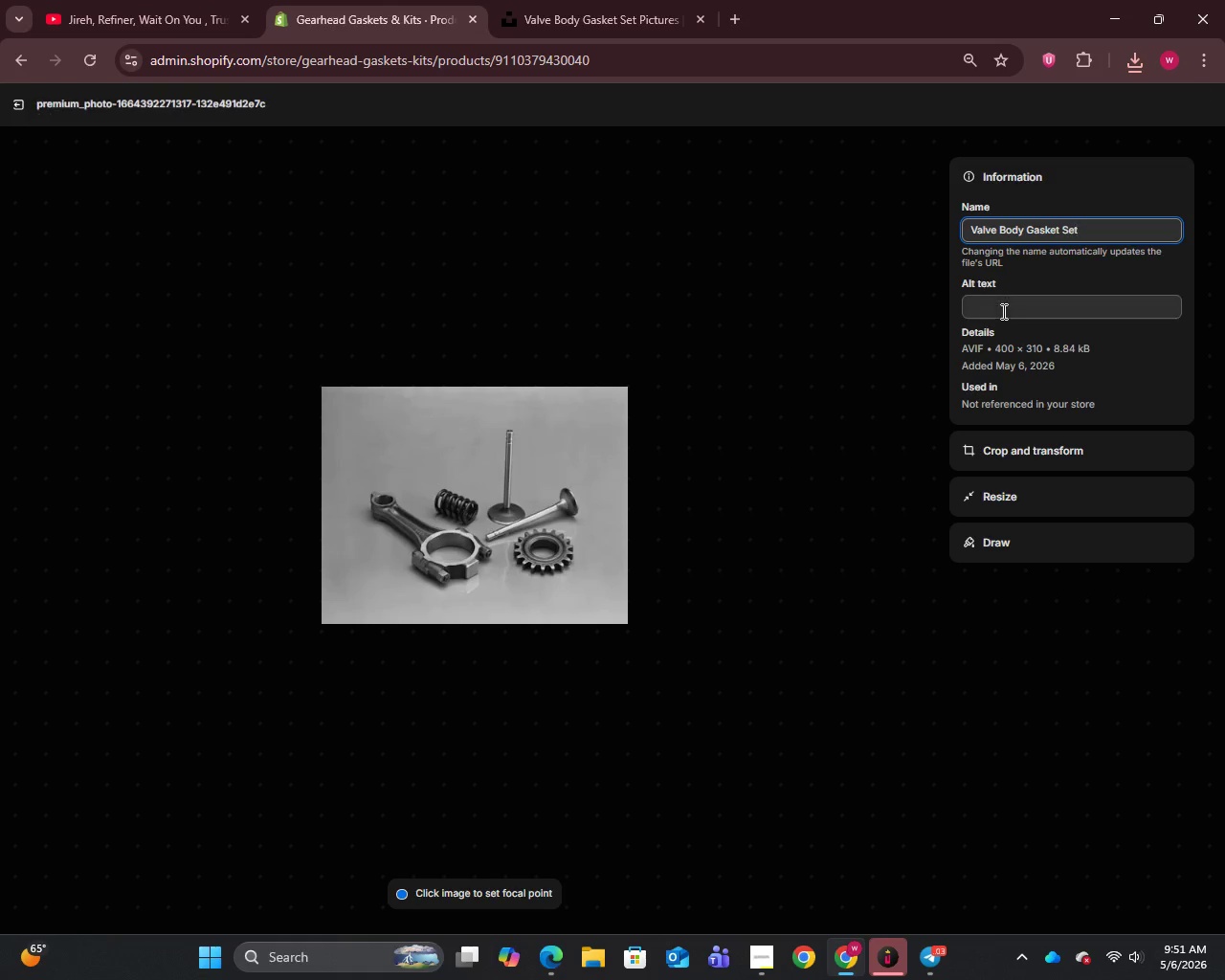 
left_click([1000, 308])
 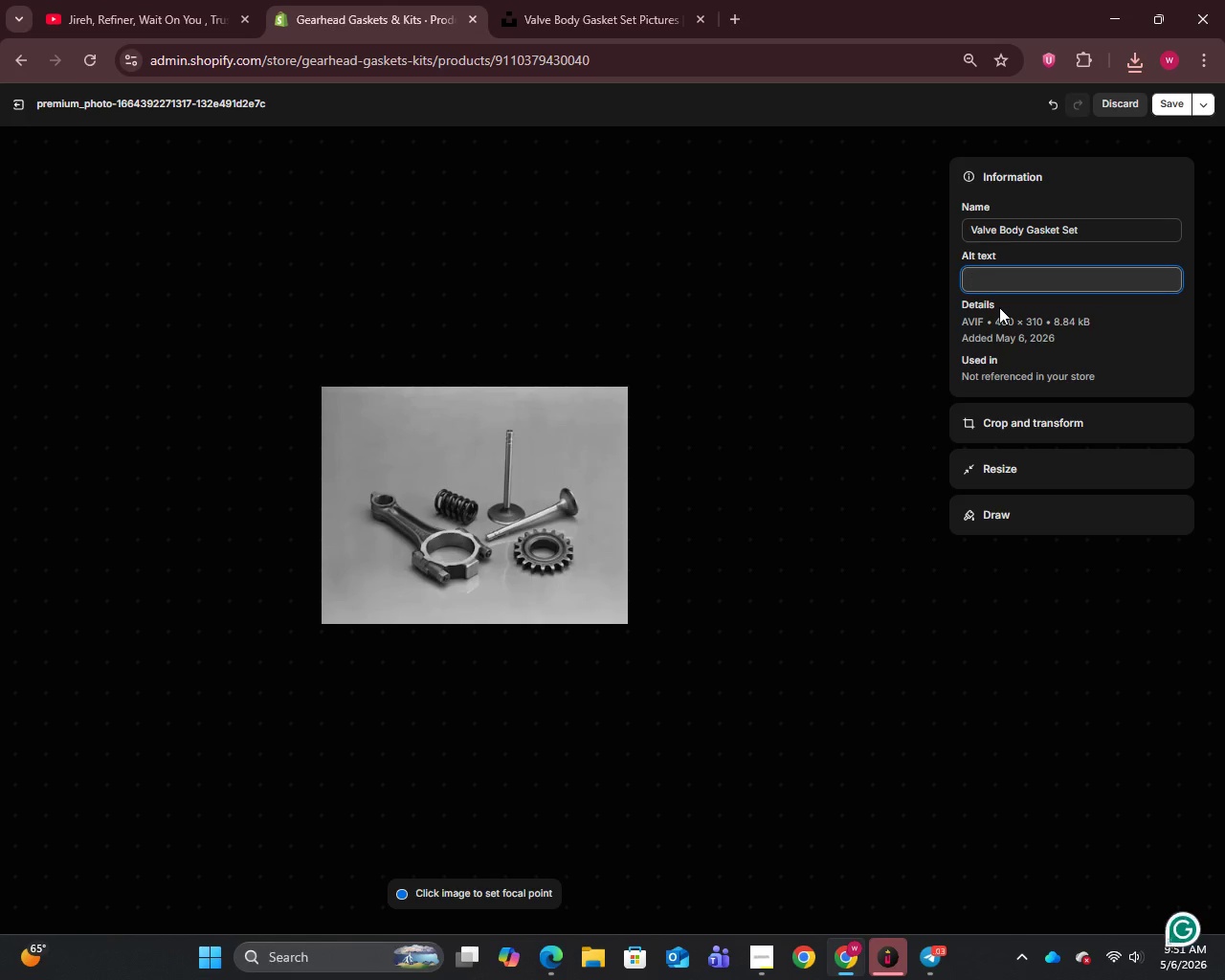 
type(Valve Body Gasket Set for Borg-Warner Type 35 transmission - Gearhead Gasket & Kits)
 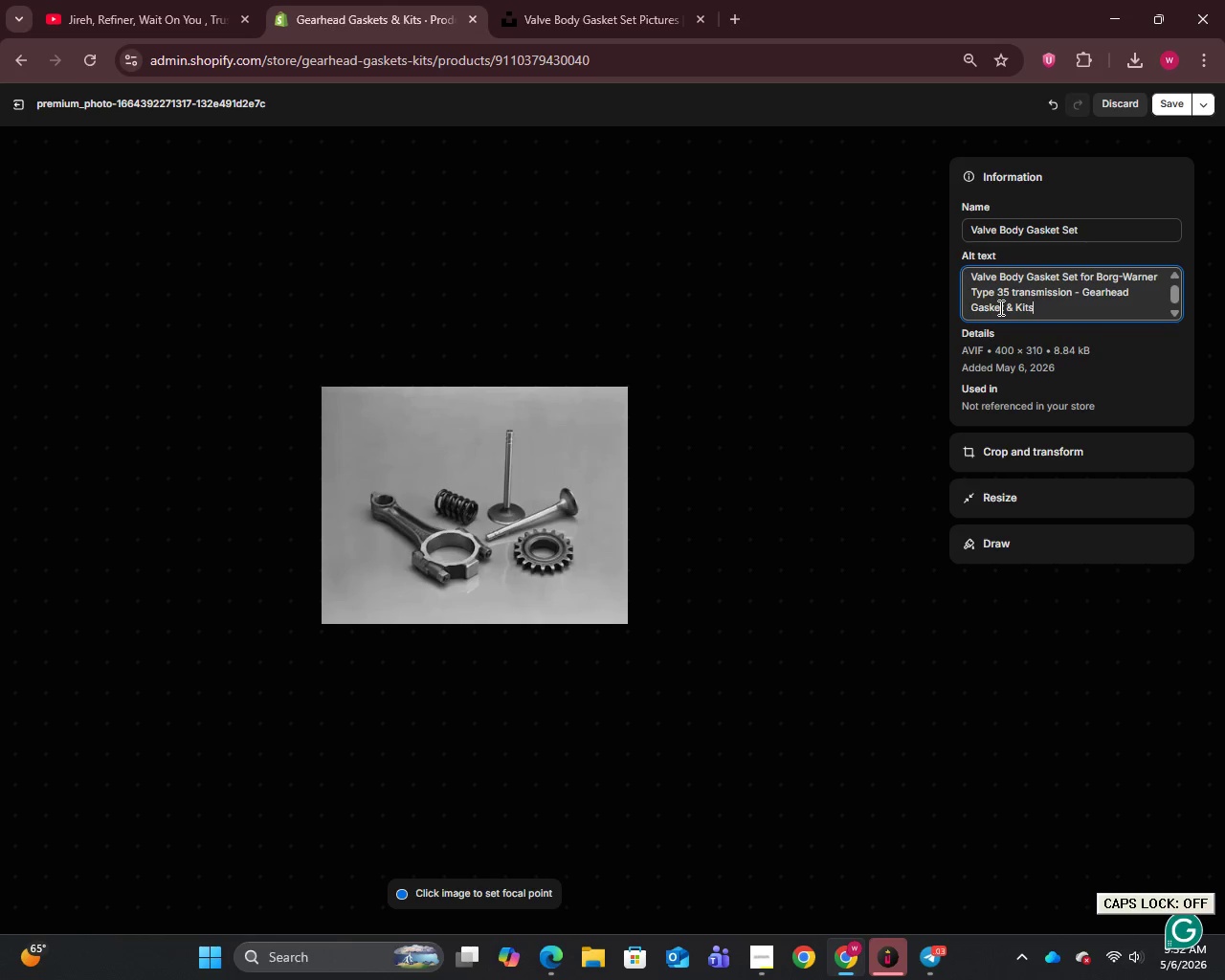 
wait(5.44)
 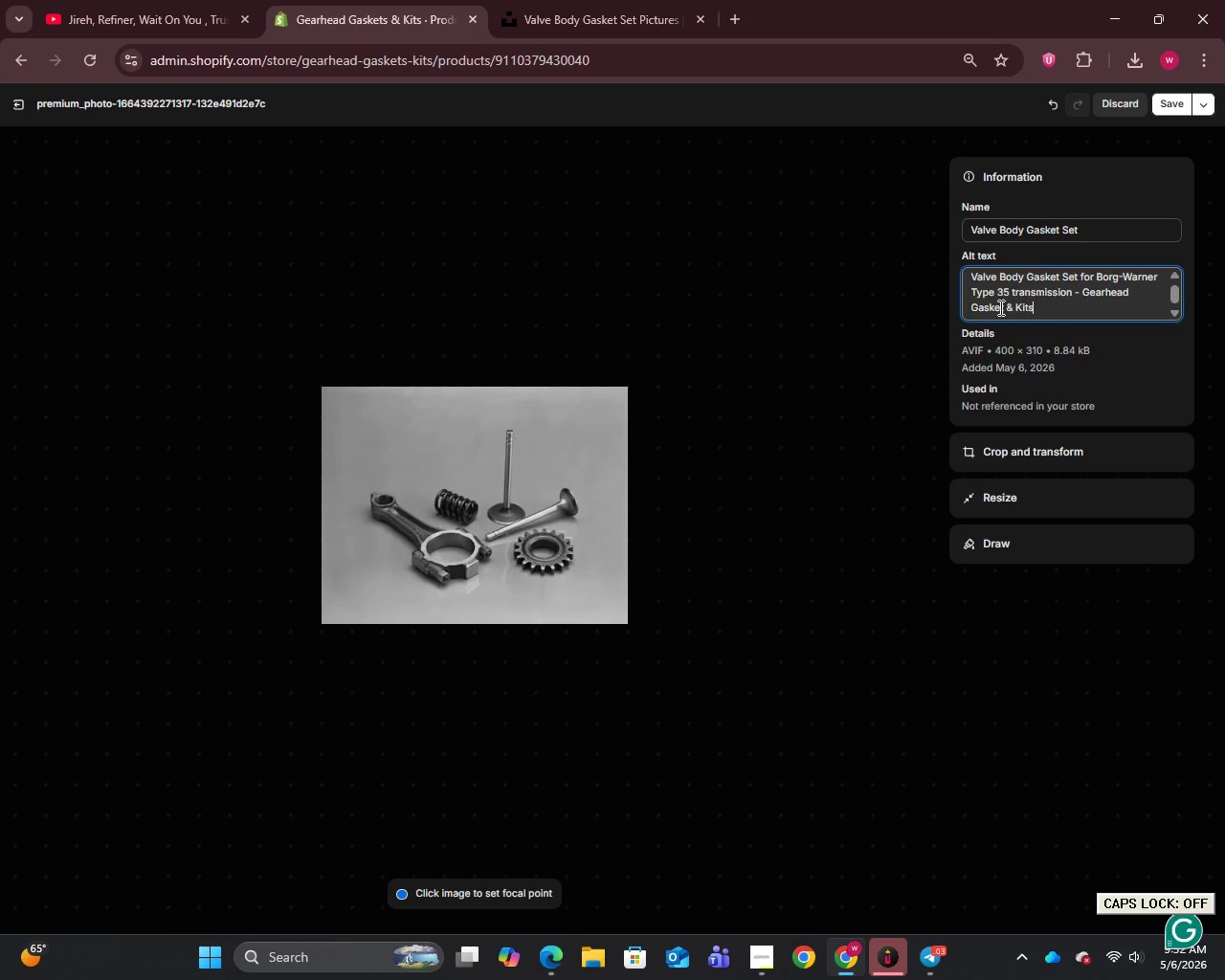 
left_click([8, 106])
 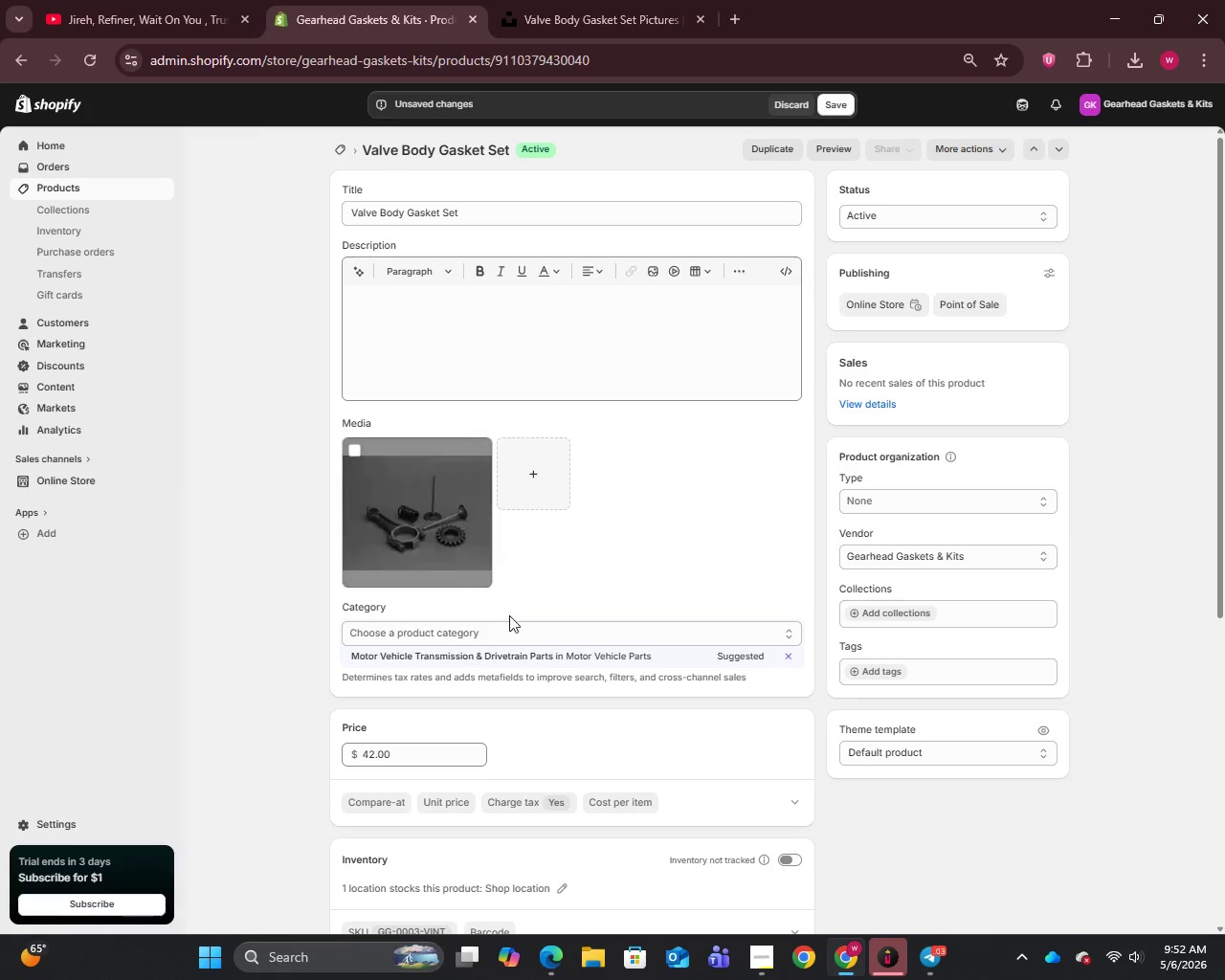 
scroll: coordinate [569, 702], scroll_direction: down, amount: 5.0
 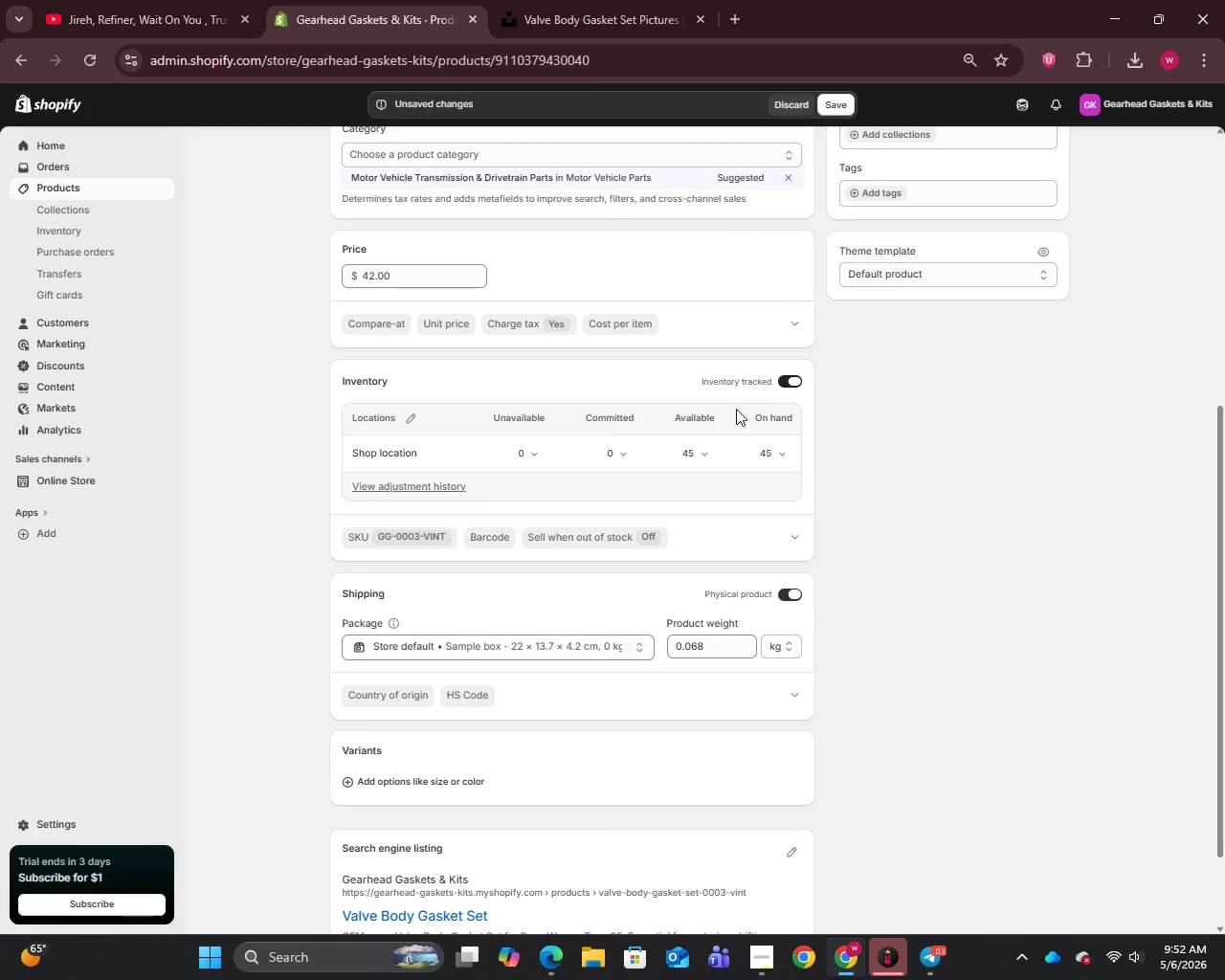 
left_click([418, 414])
 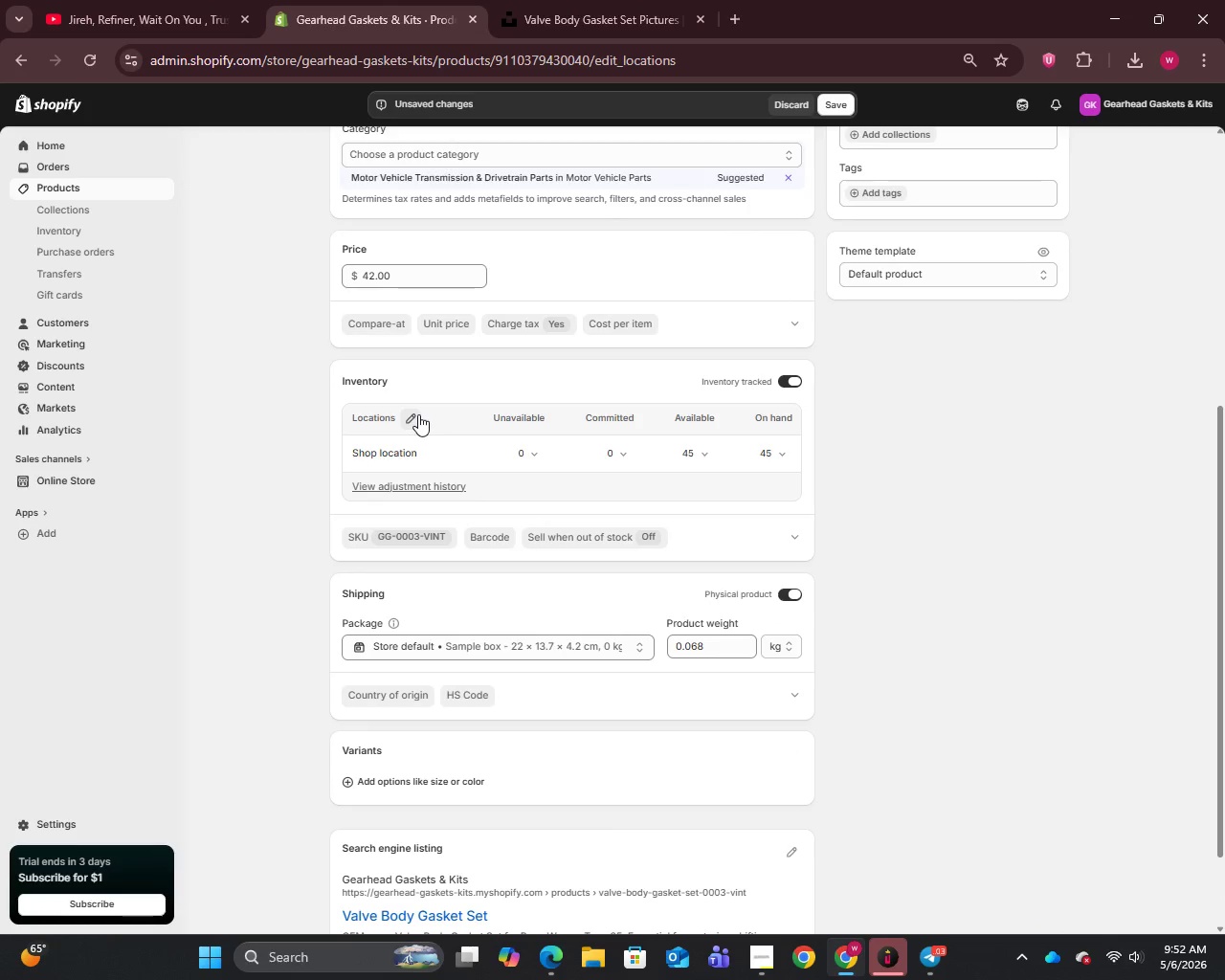 
left_click([415, 414])
 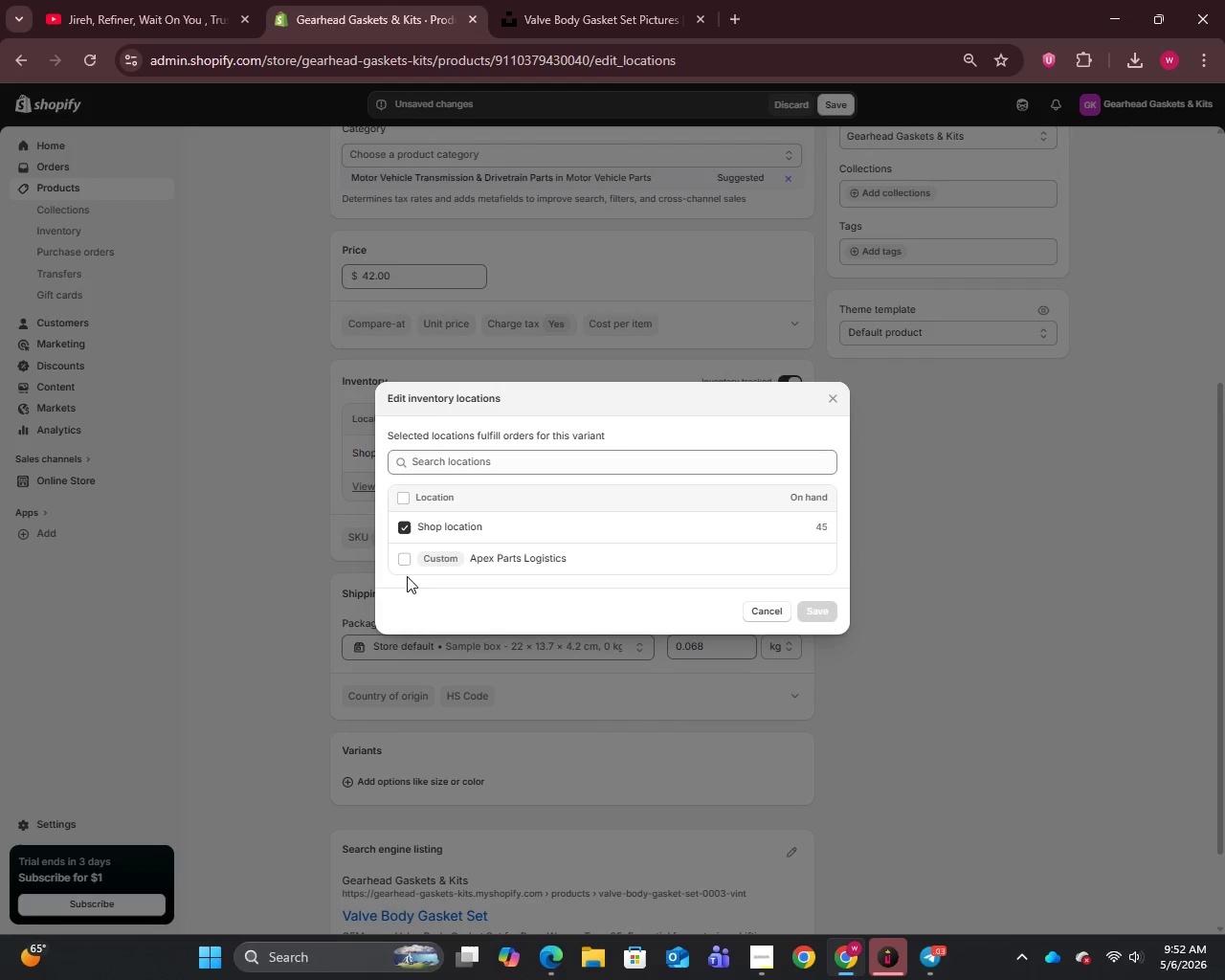 
left_click([398, 564])
 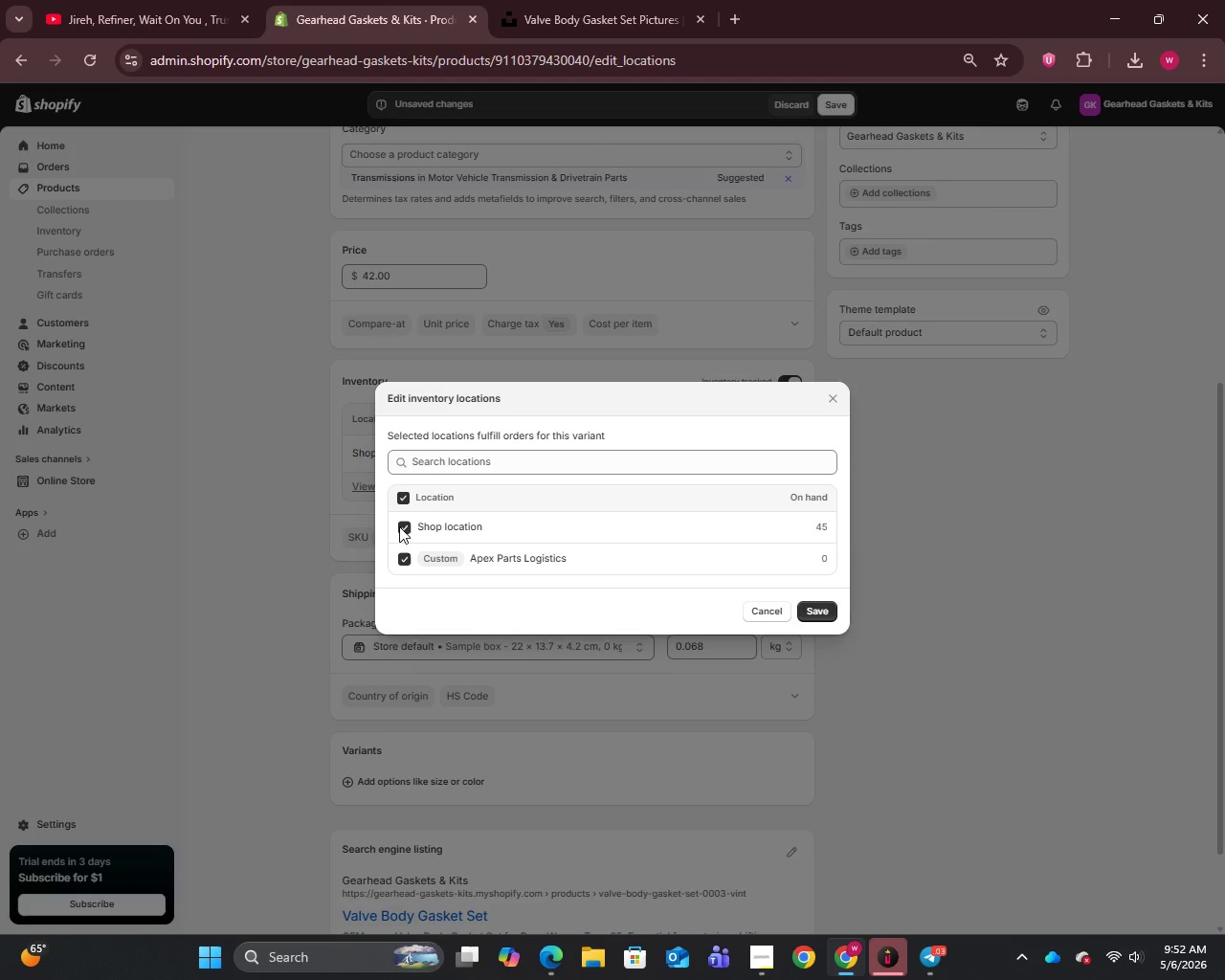 
left_click([399, 526])
 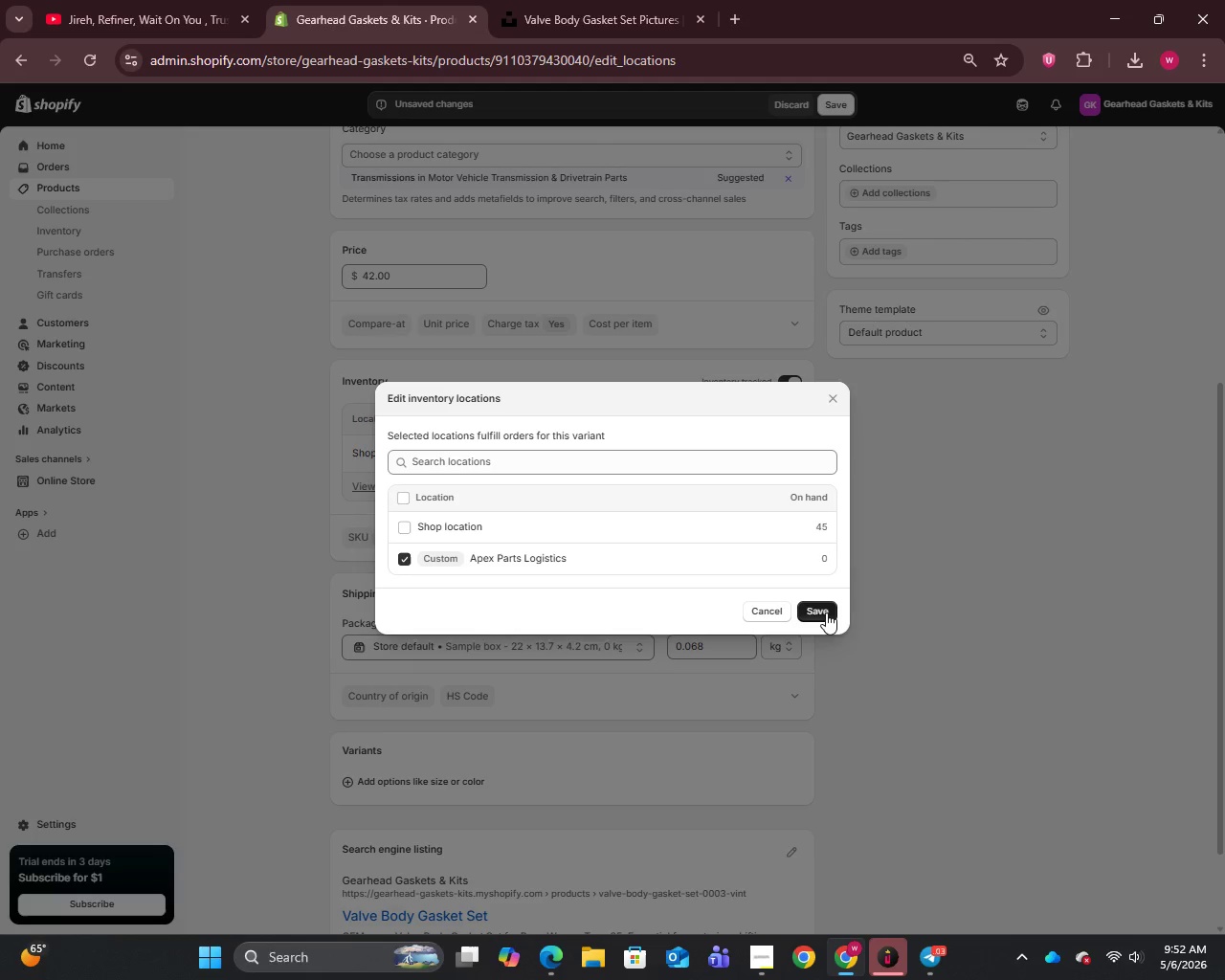 
left_click([822, 610])
 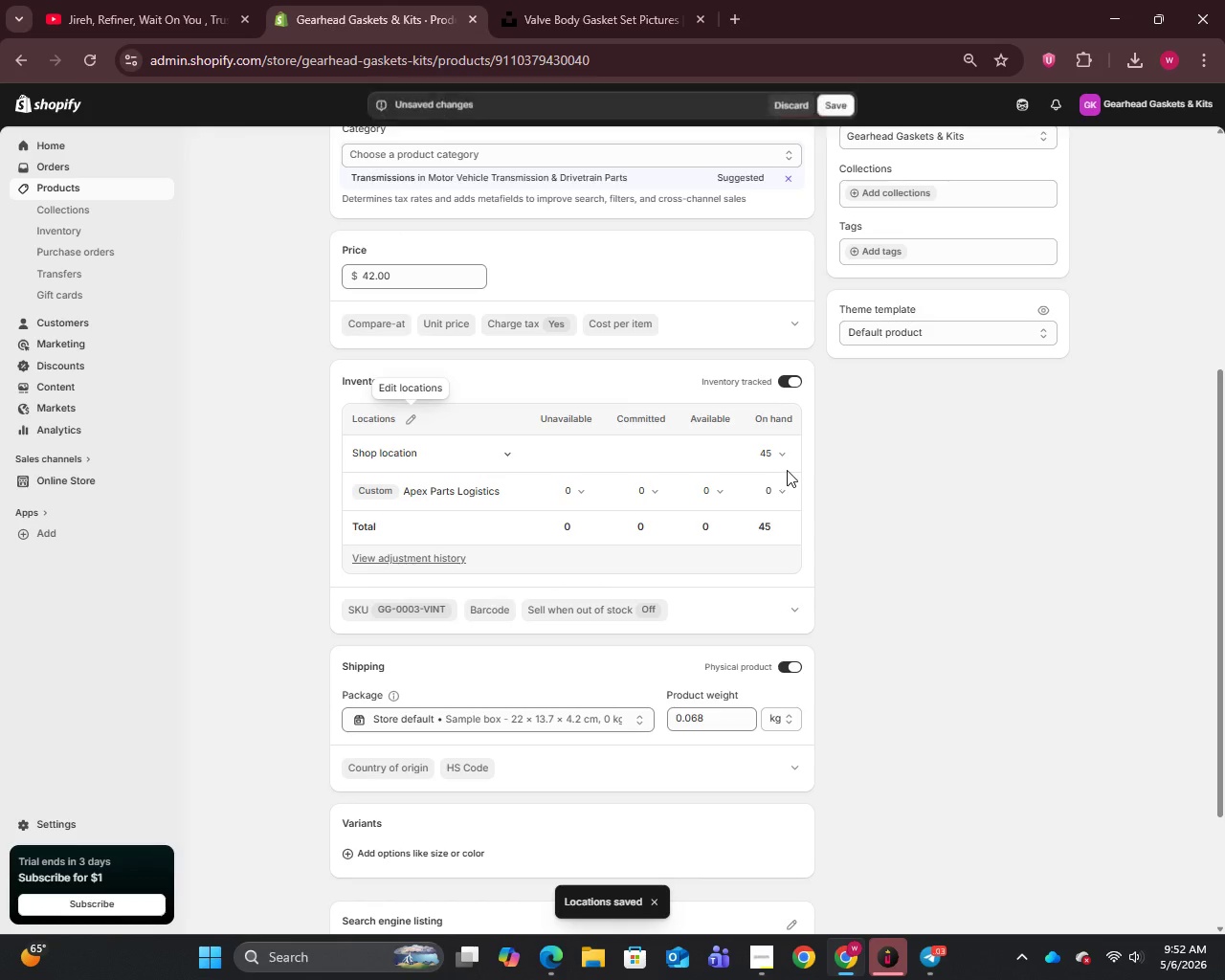 
left_click([781, 459])
 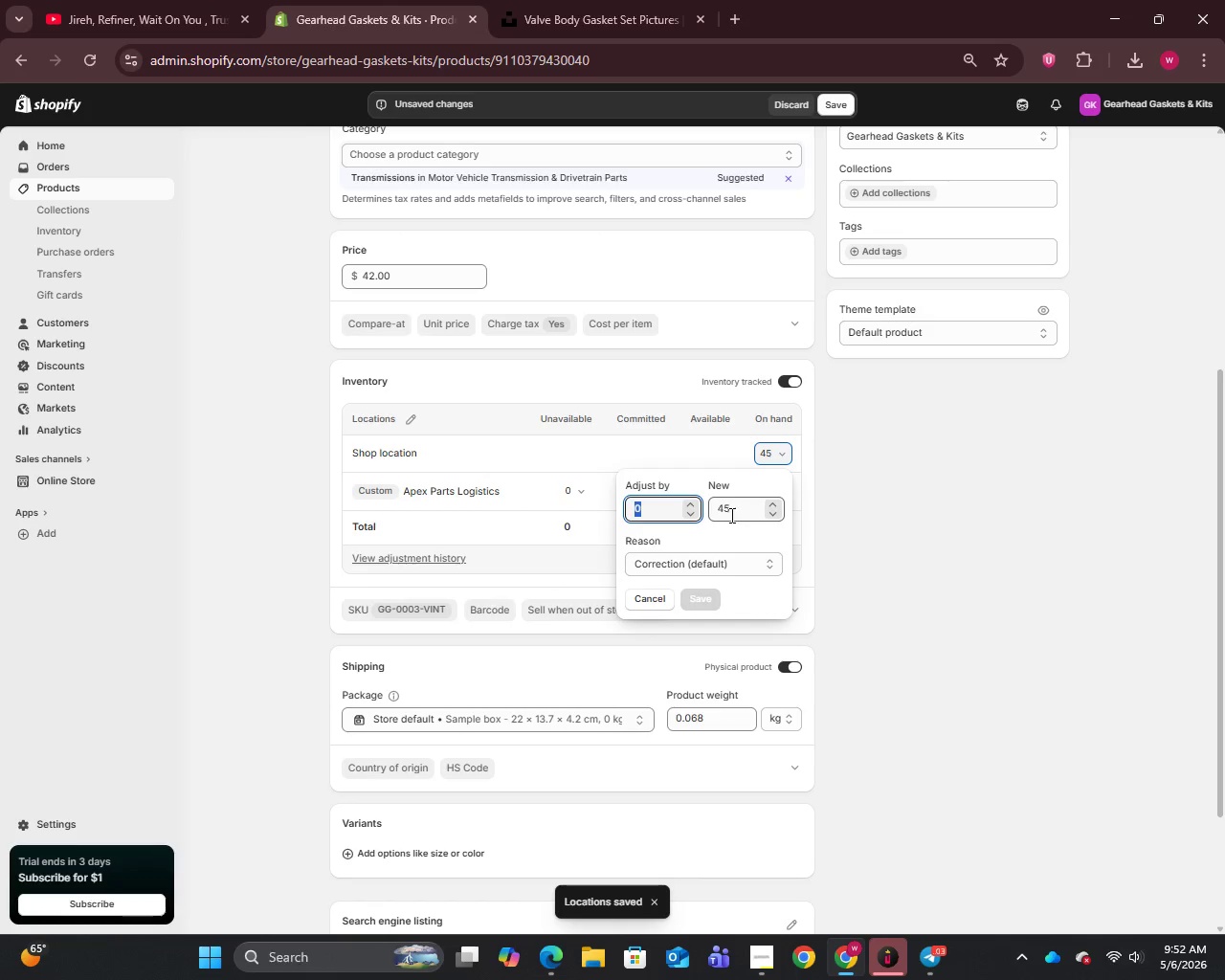 
left_click_drag(start_coordinate=[734, 511], to_coordinate=[727, 512])
 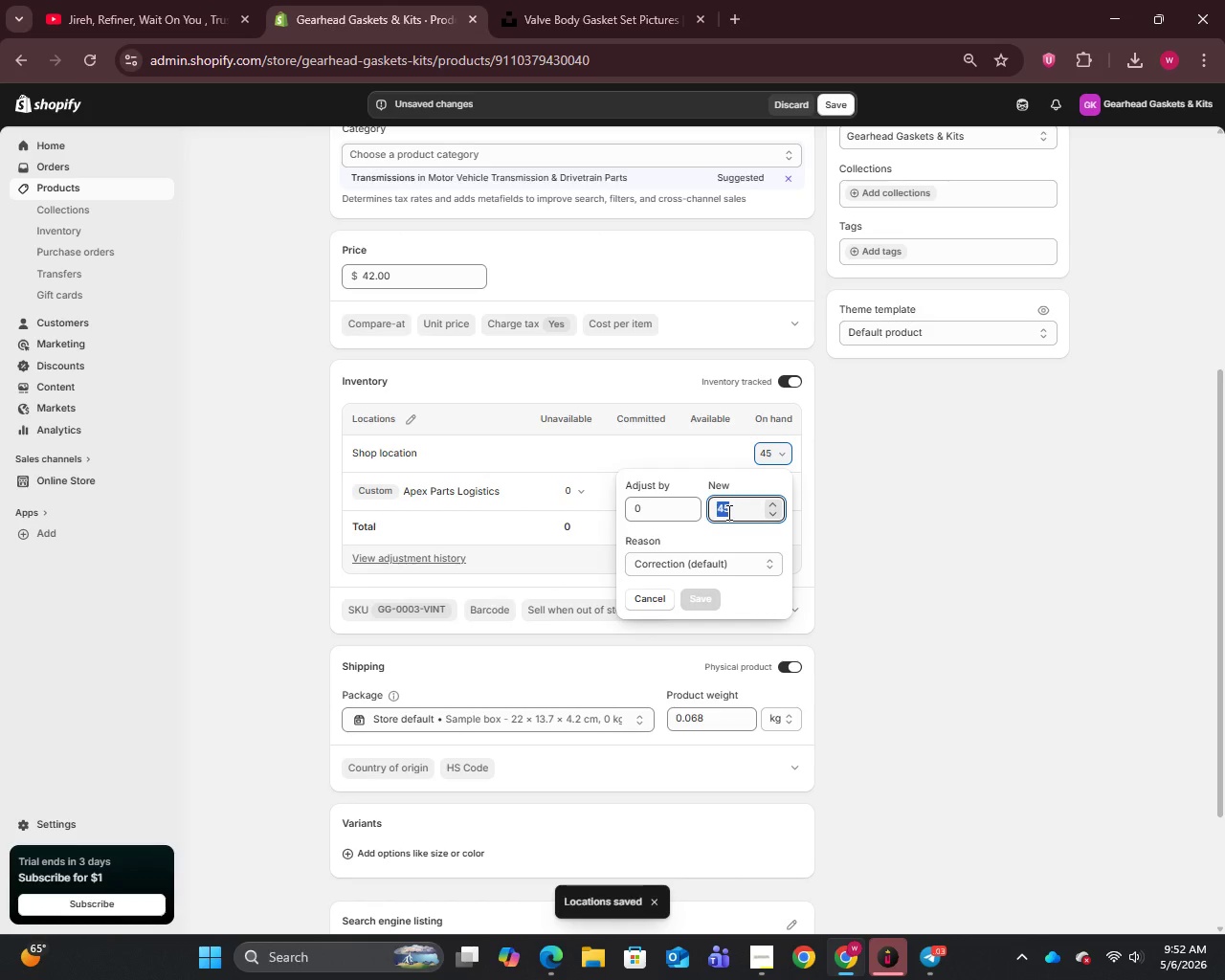 
key(Control+X)
 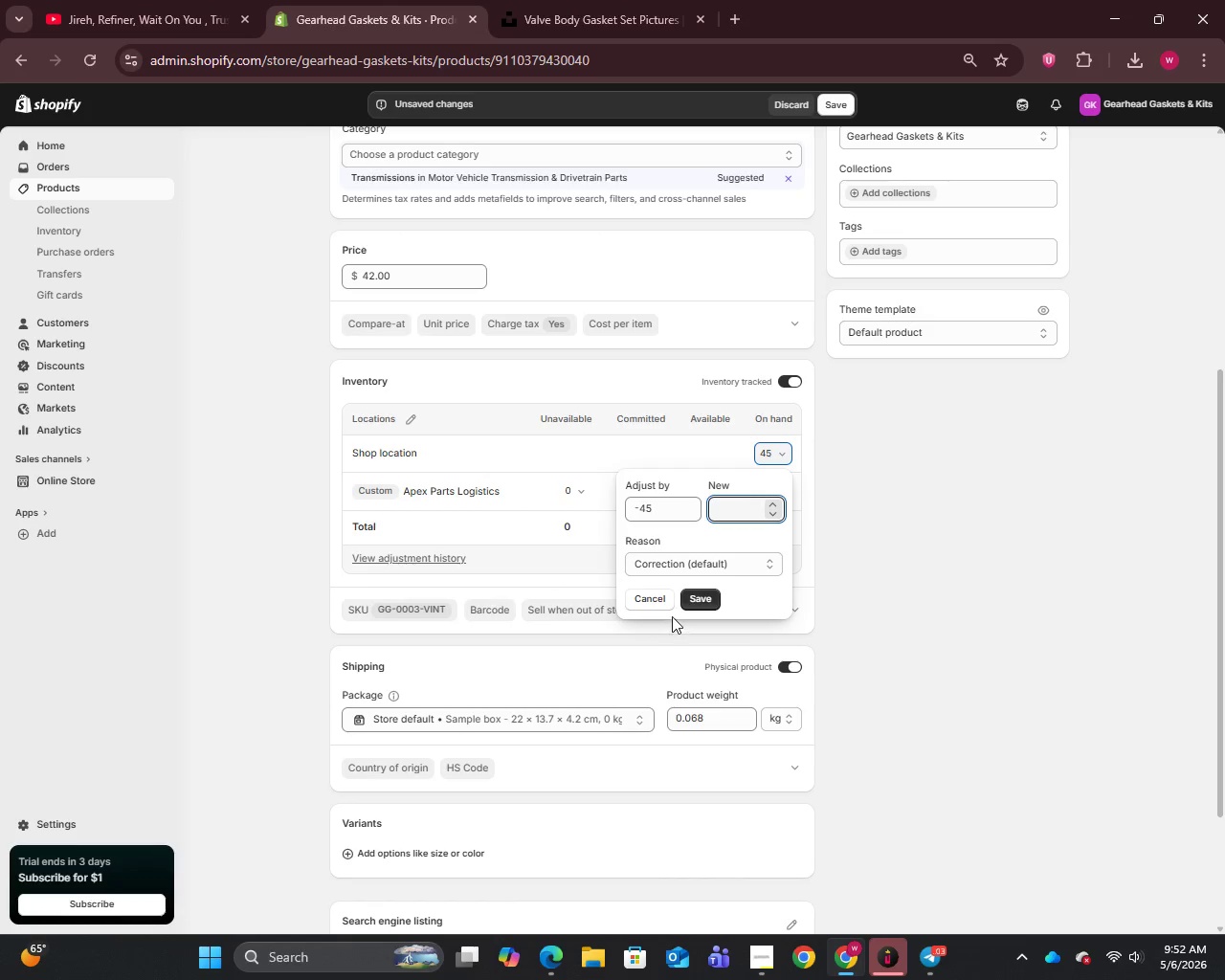 
left_click([691, 596])
 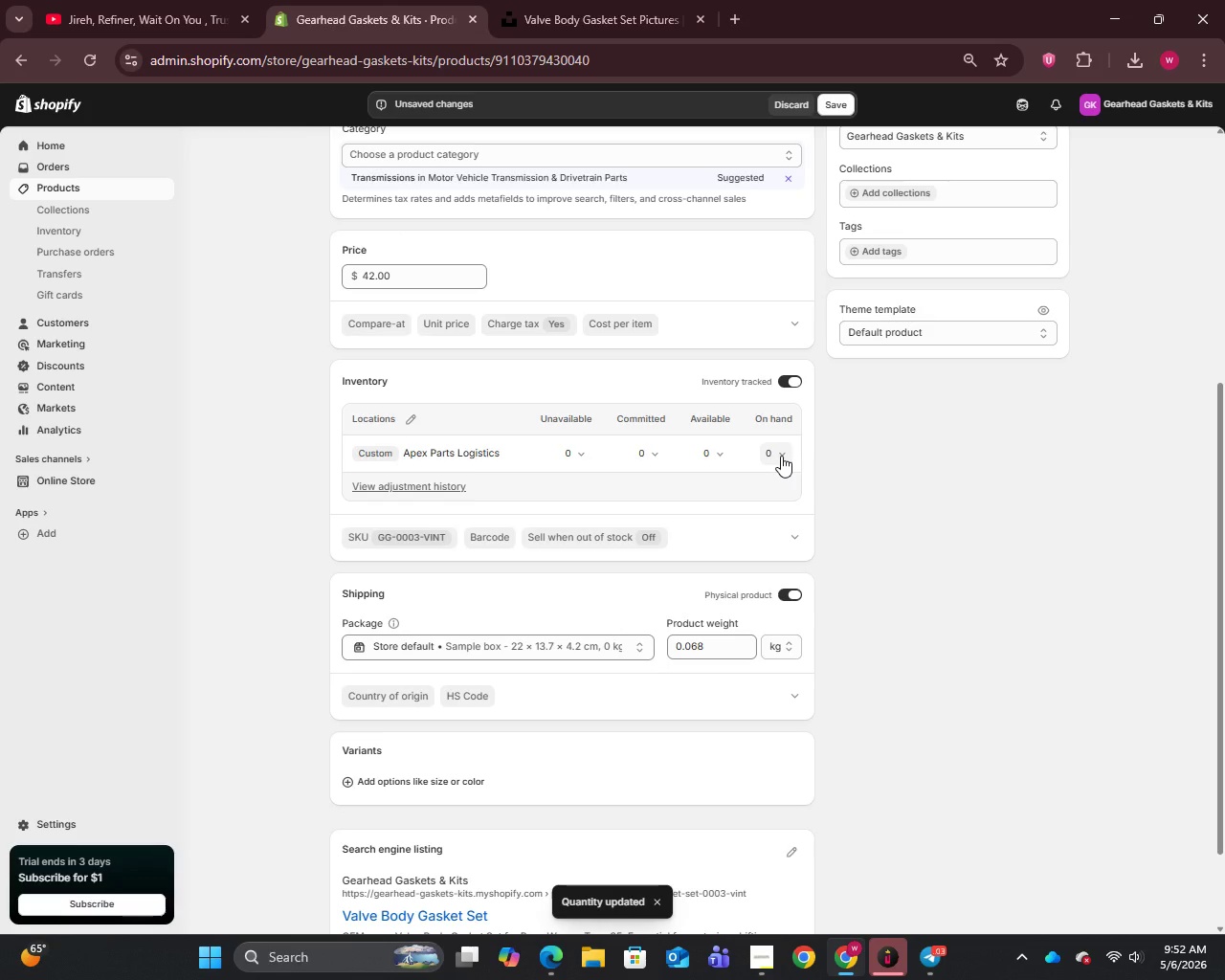 
left_click([724, 453])
 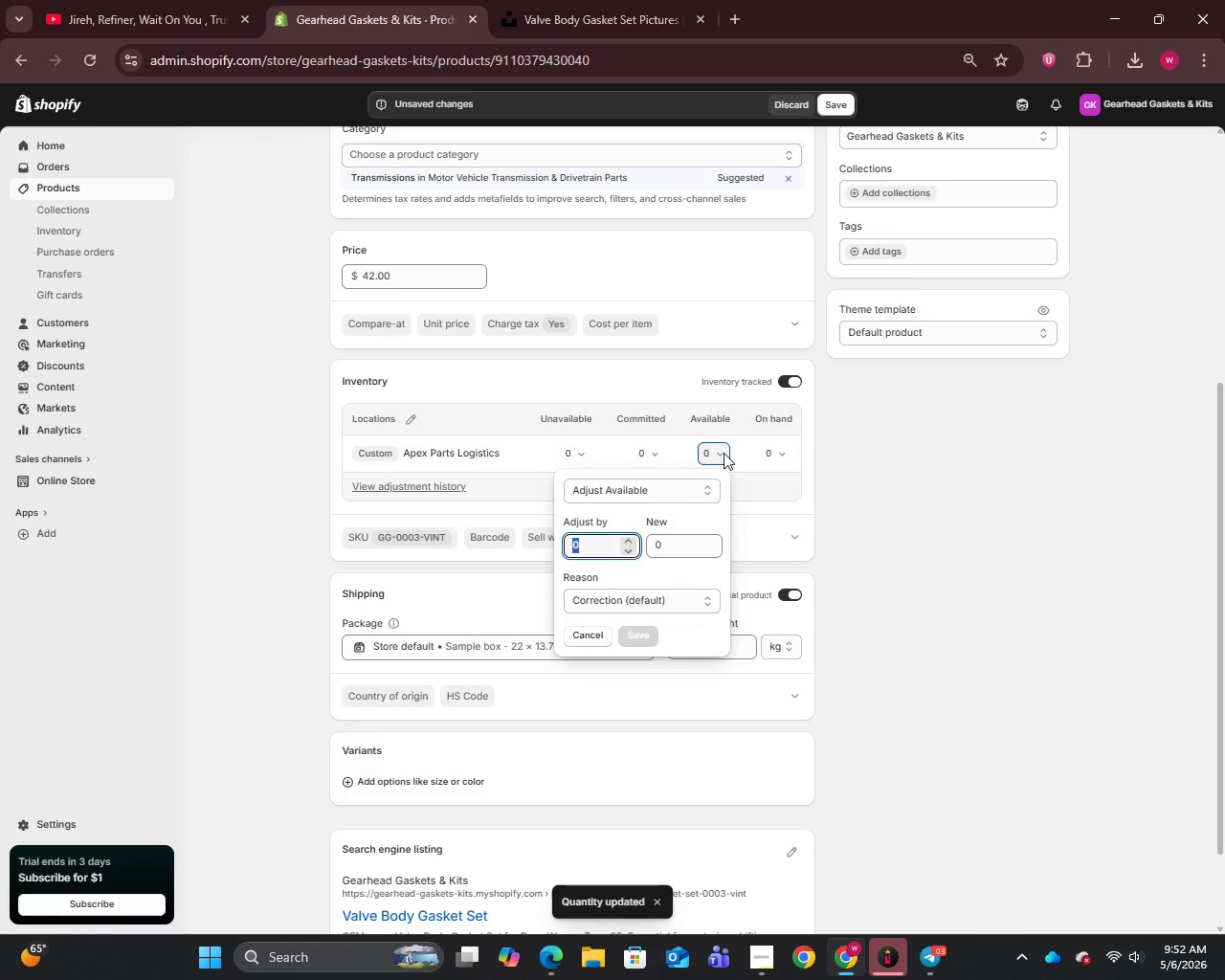 
key(Control+V)
 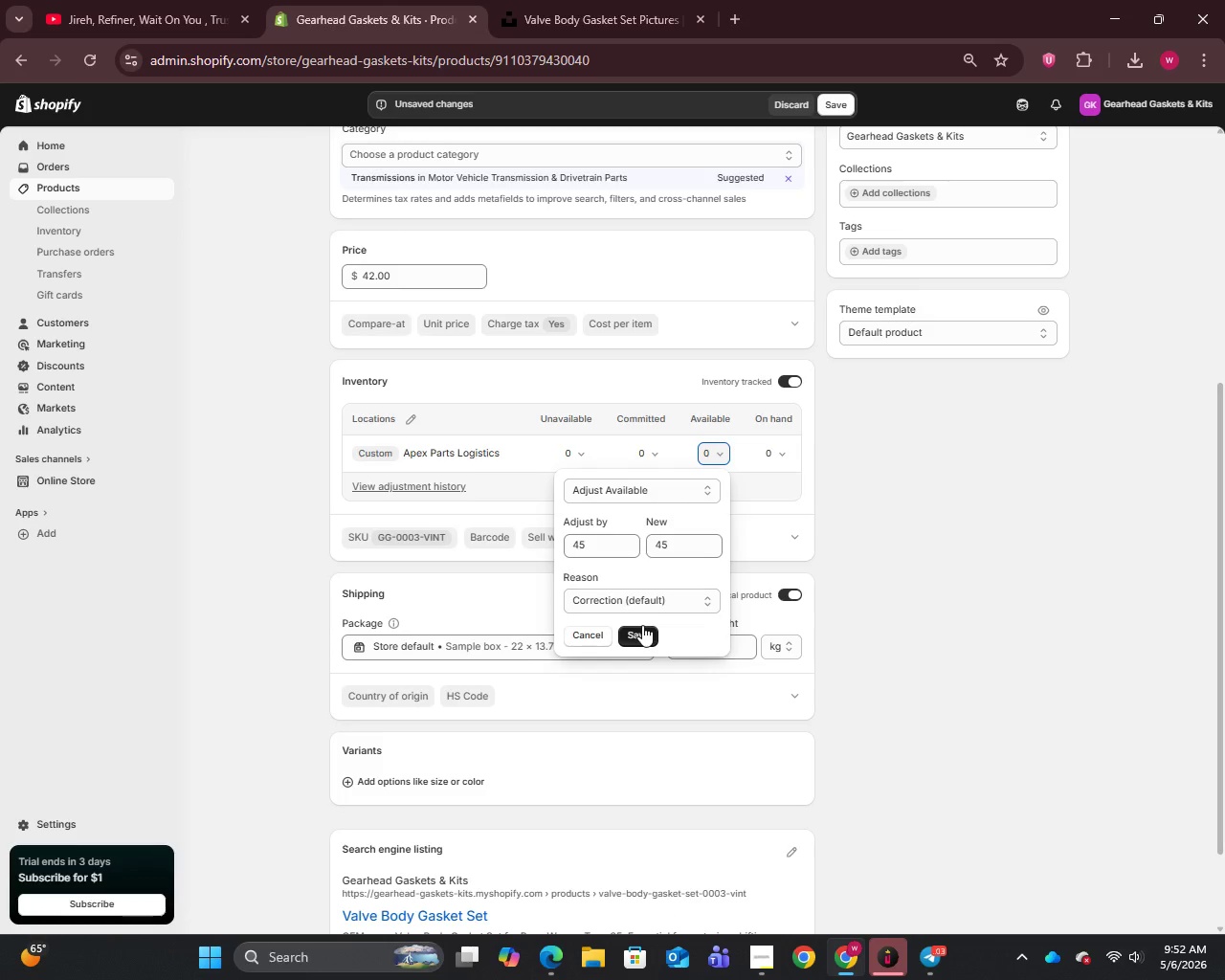 
left_click([641, 630])
 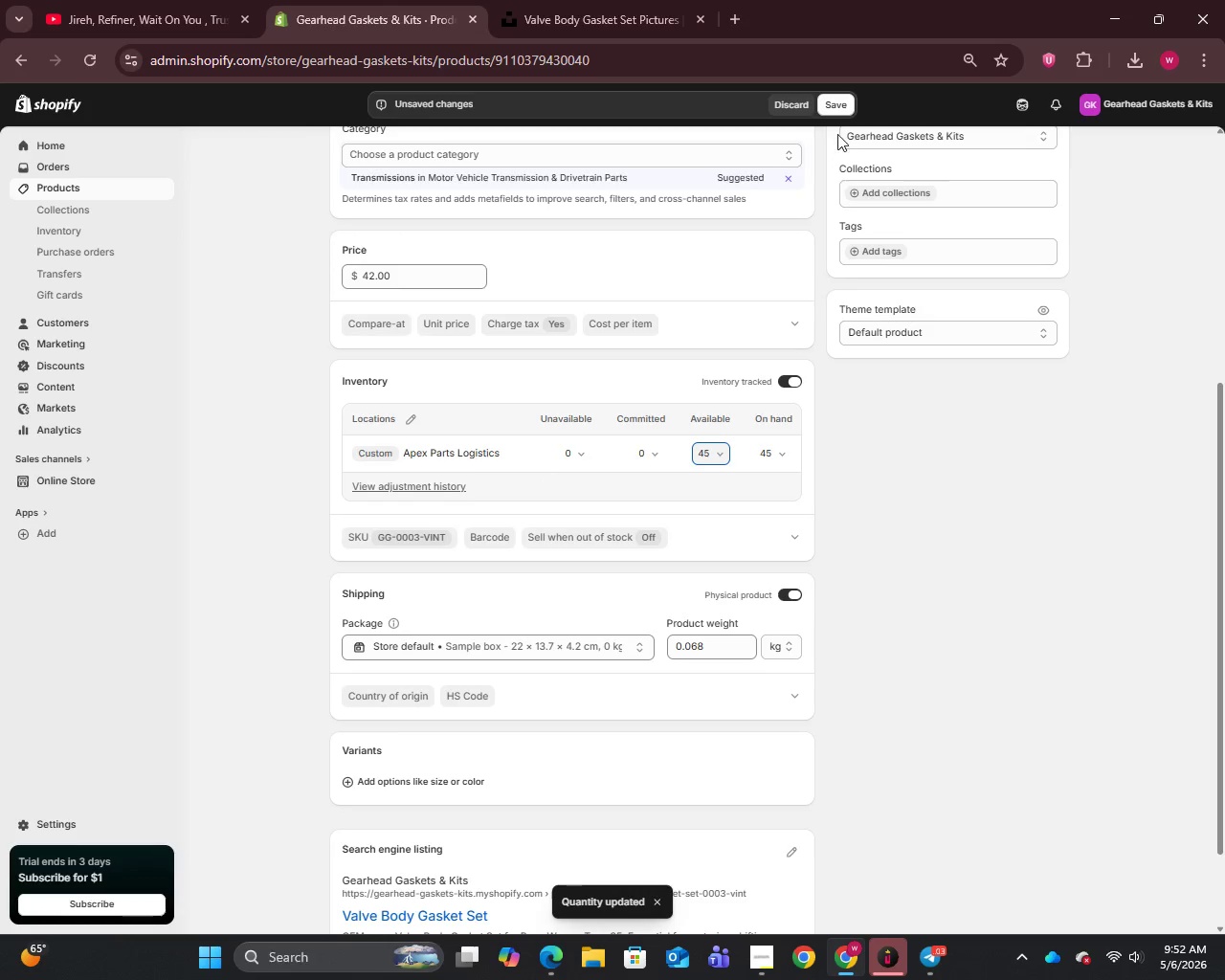 
left_click([837, 106])
 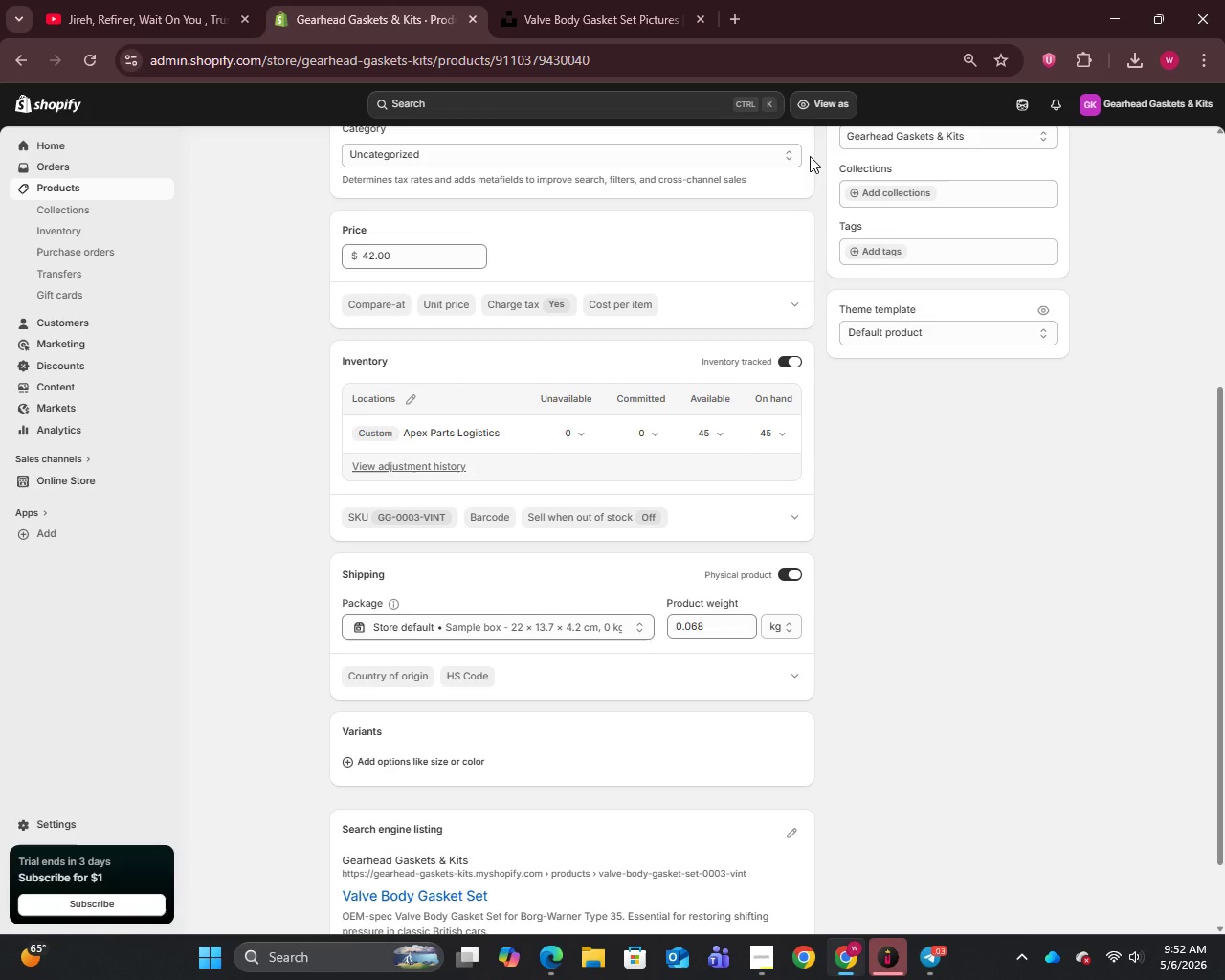 
wait(23.62)
 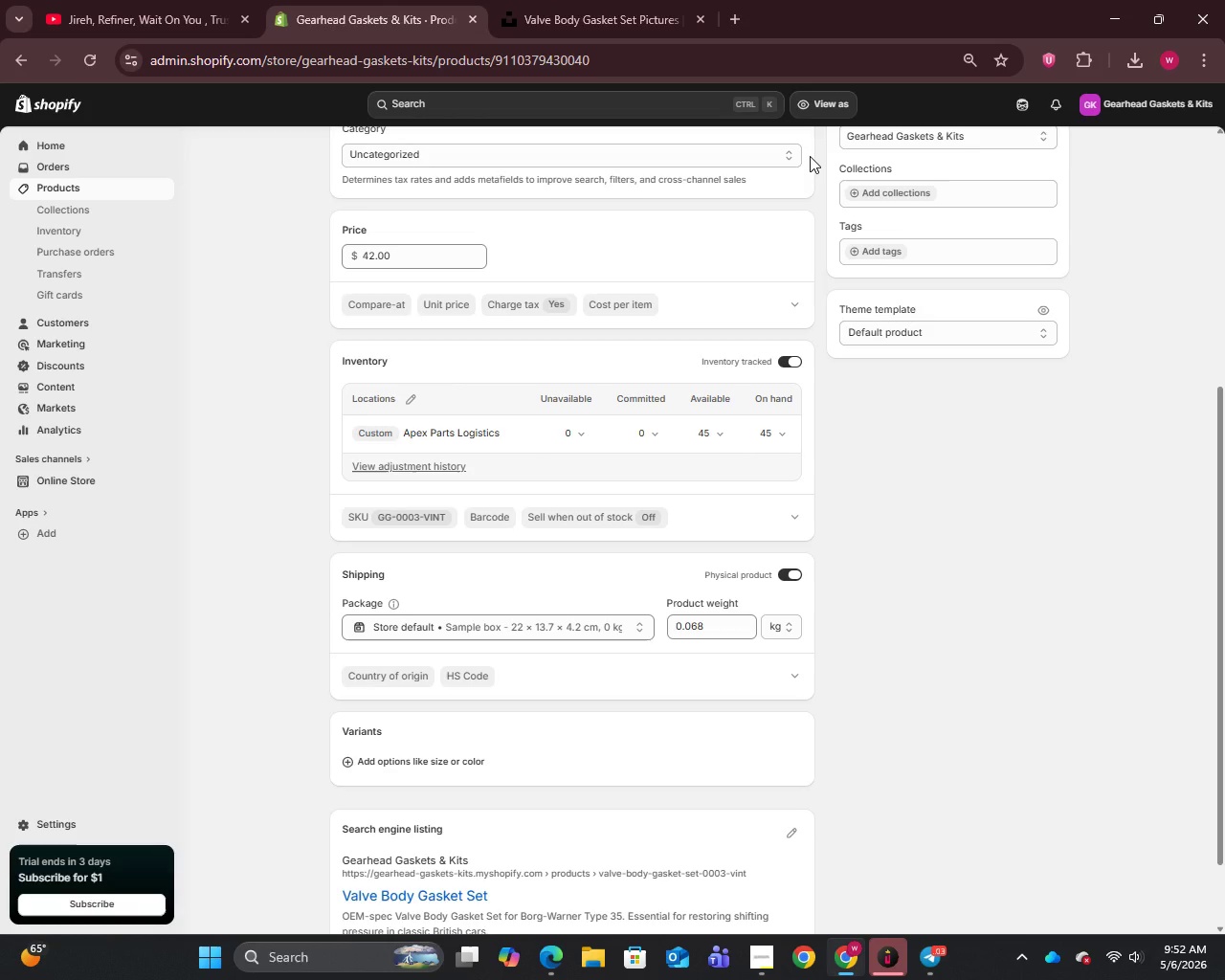 
left_click([51, 183])
 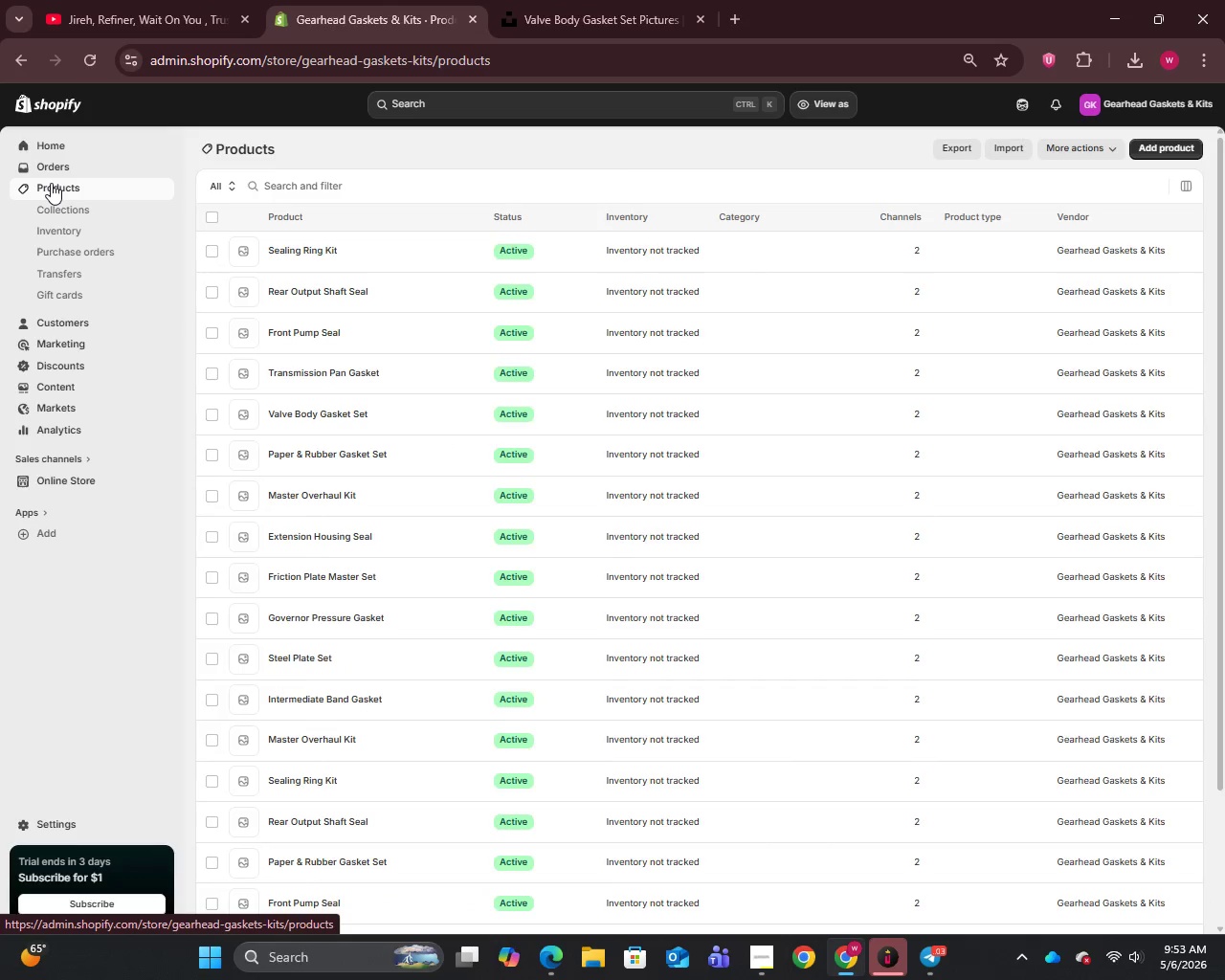 
scroll: coordinate [293, 724], scroll_direction: down, amount: 8.0
 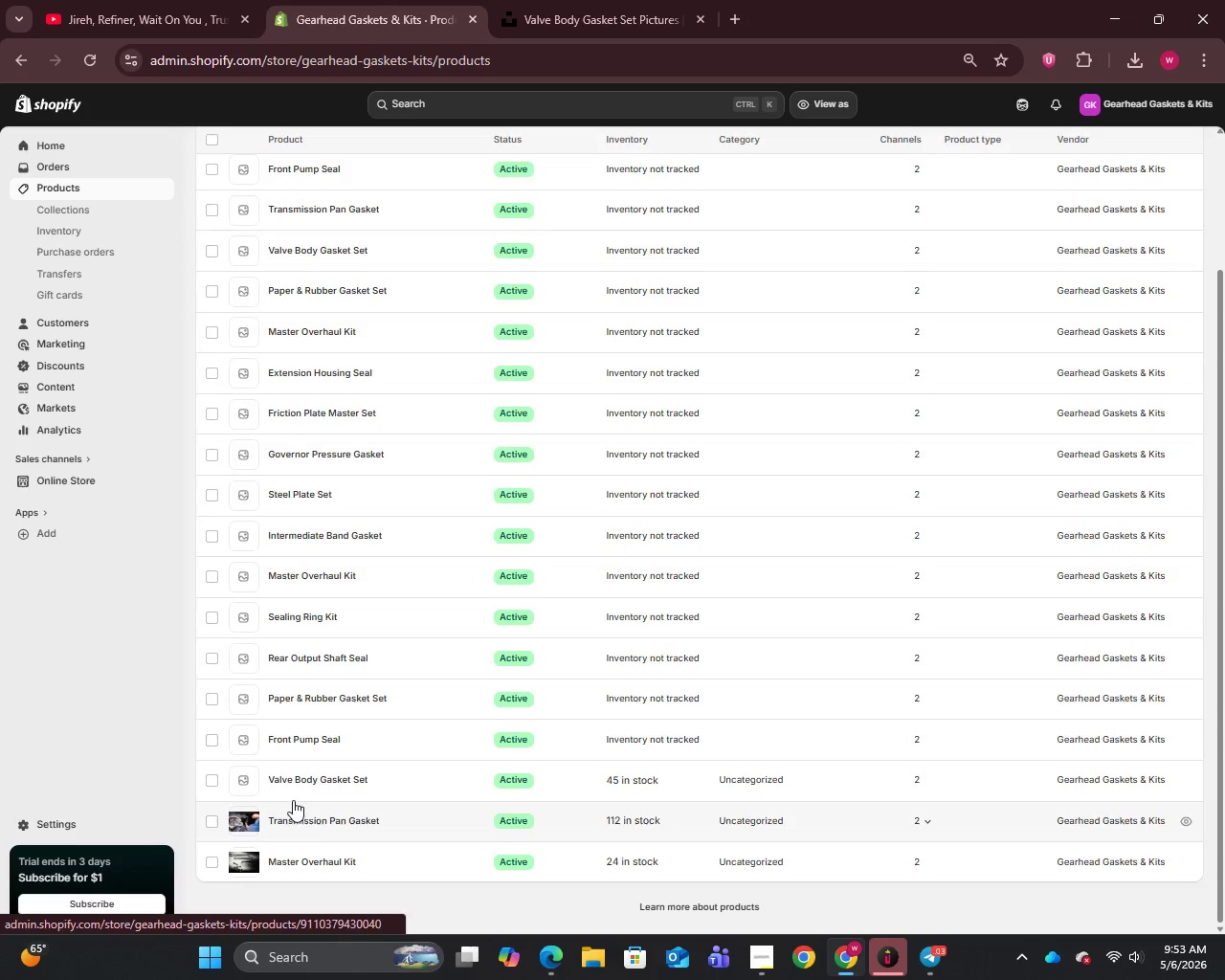 
left_click([290, 785])
 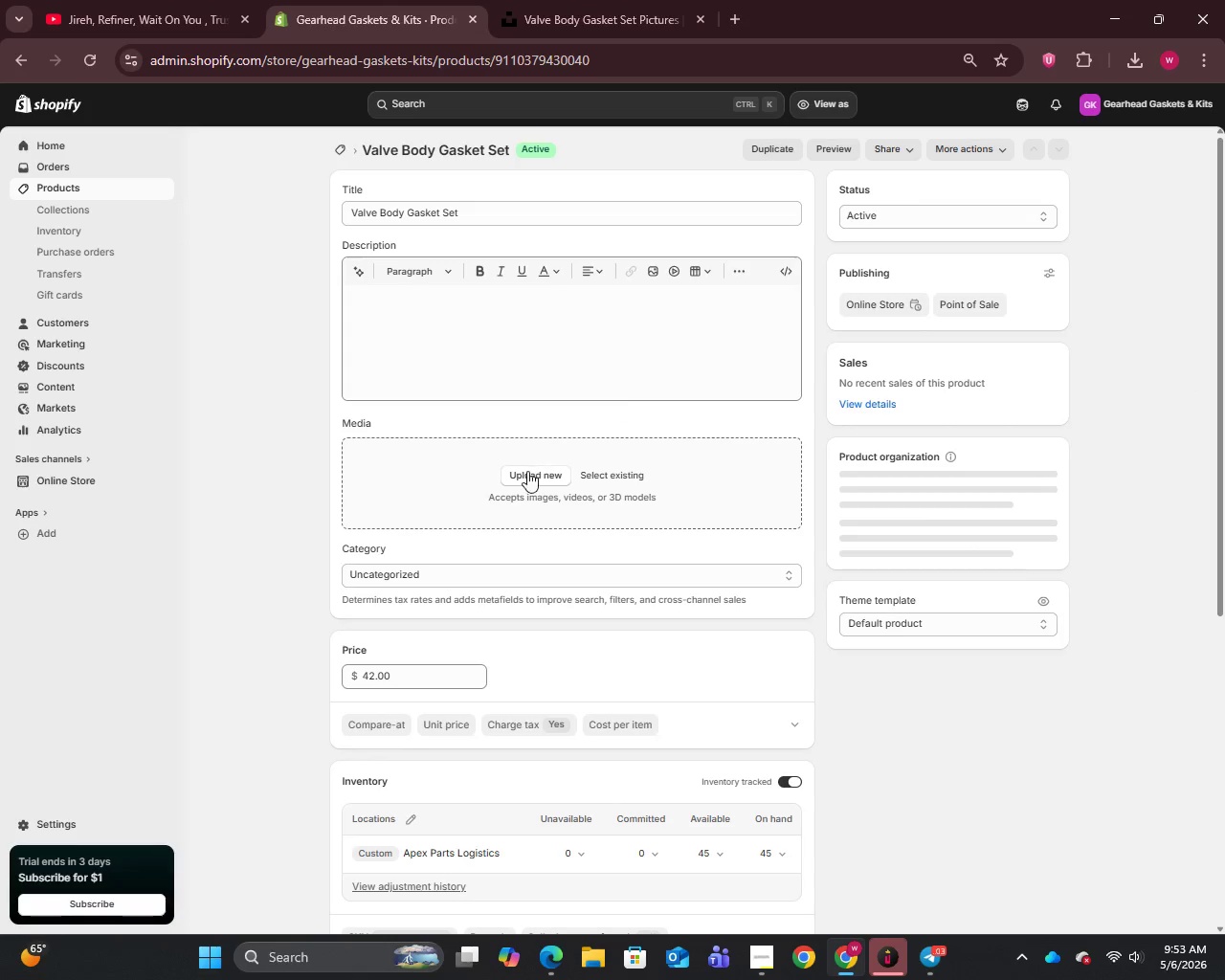 
left_click([594, 469])
 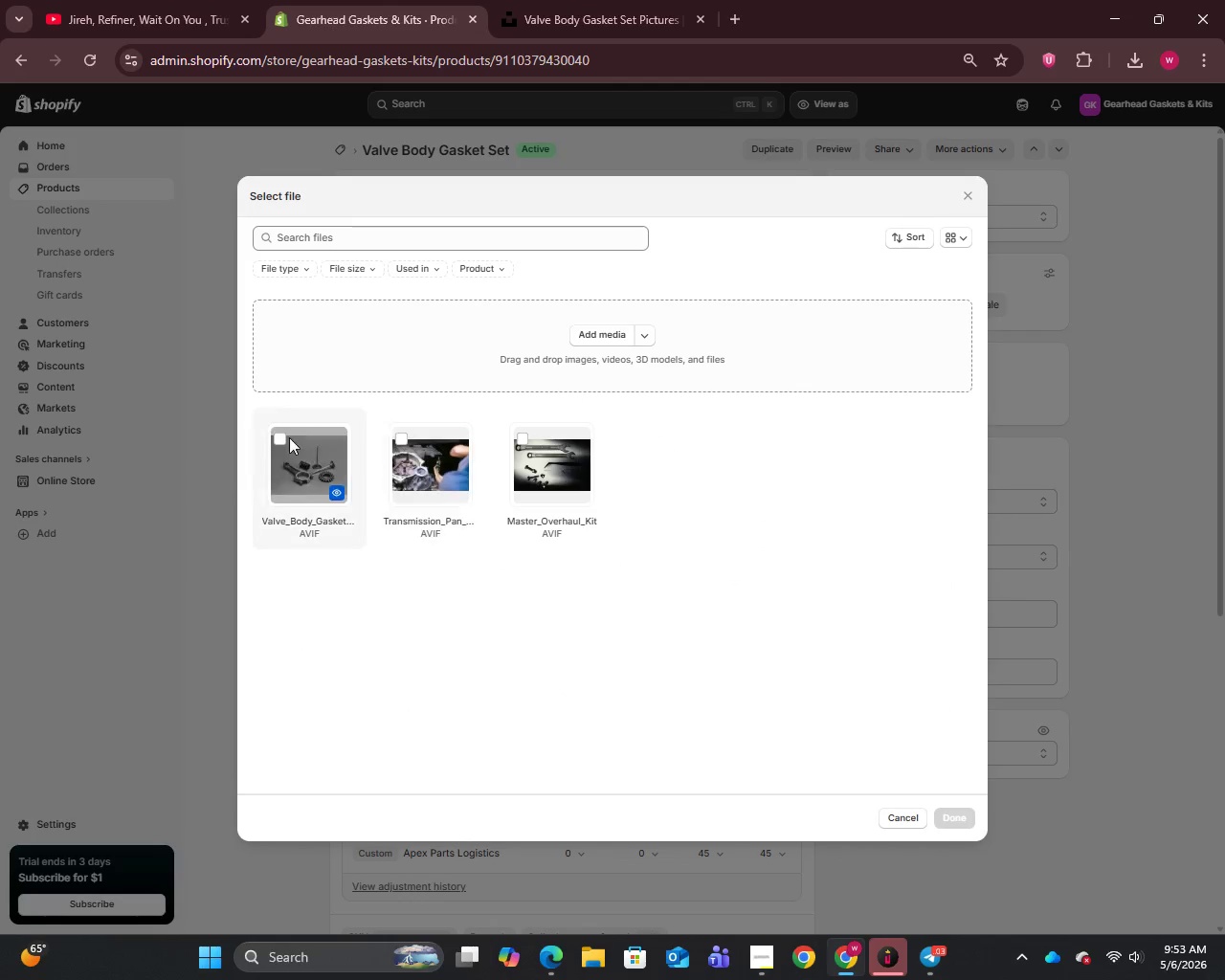 
left_click([280, 442])
 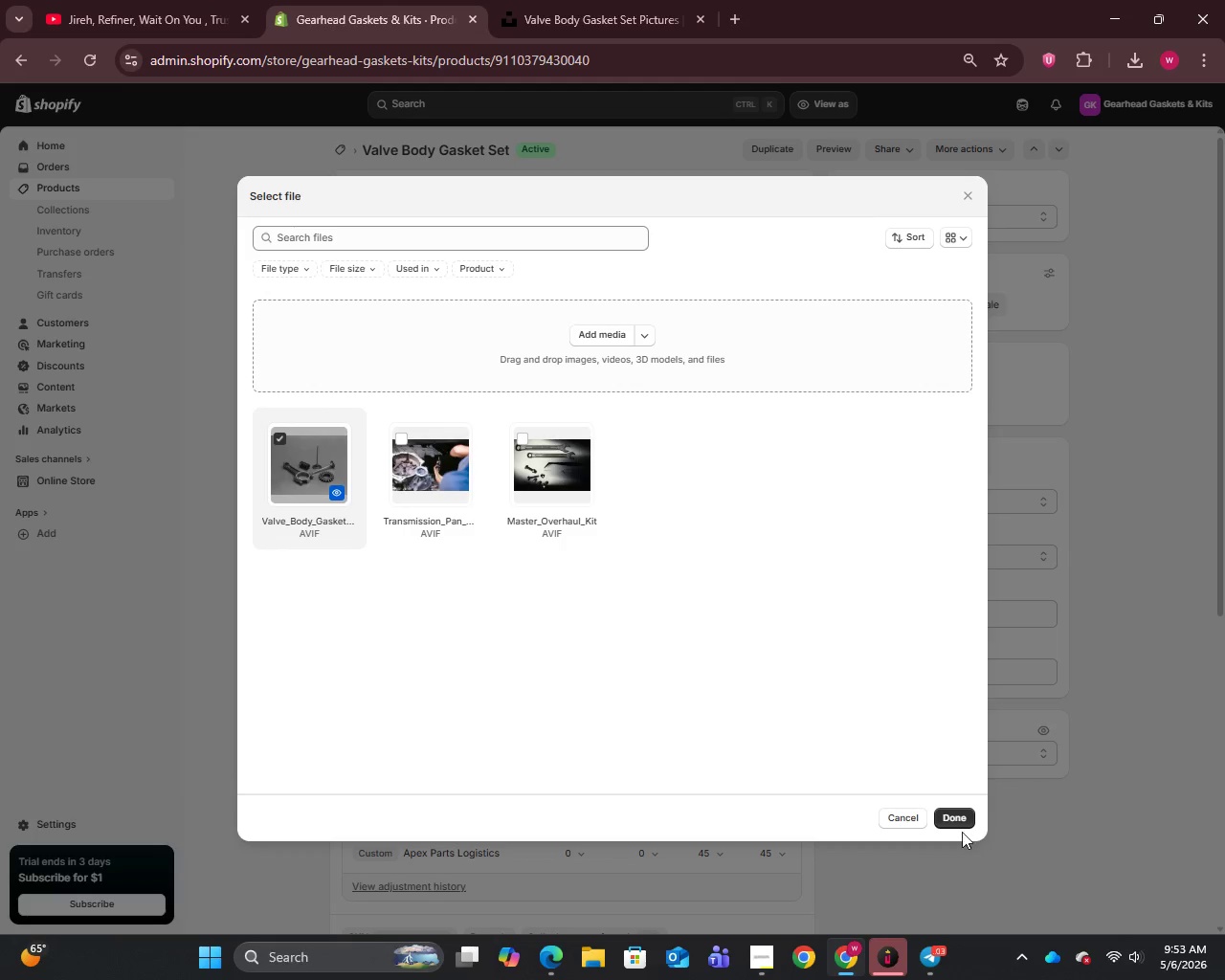 
left_click([951, 809])
 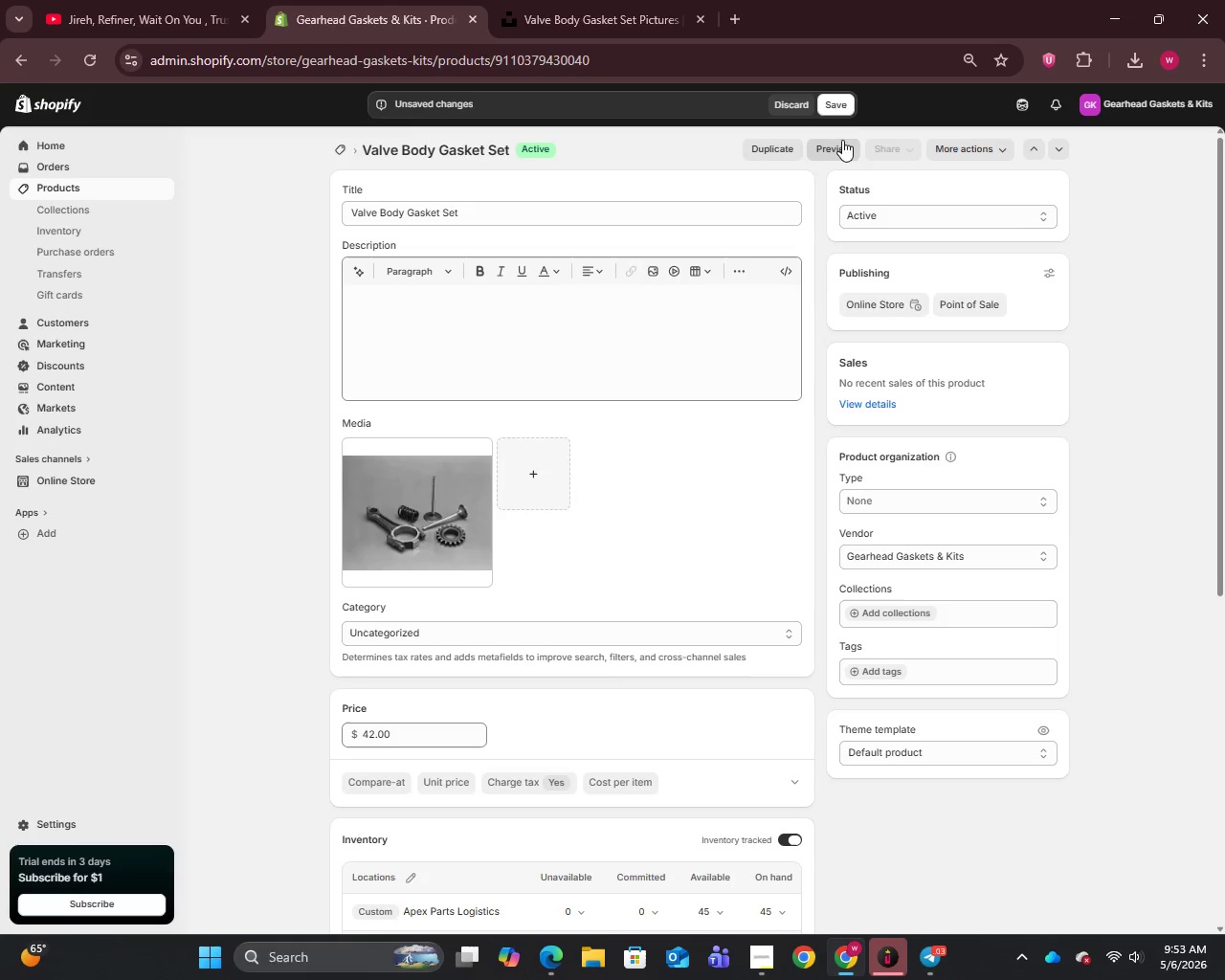 
left_click([834, 100])
 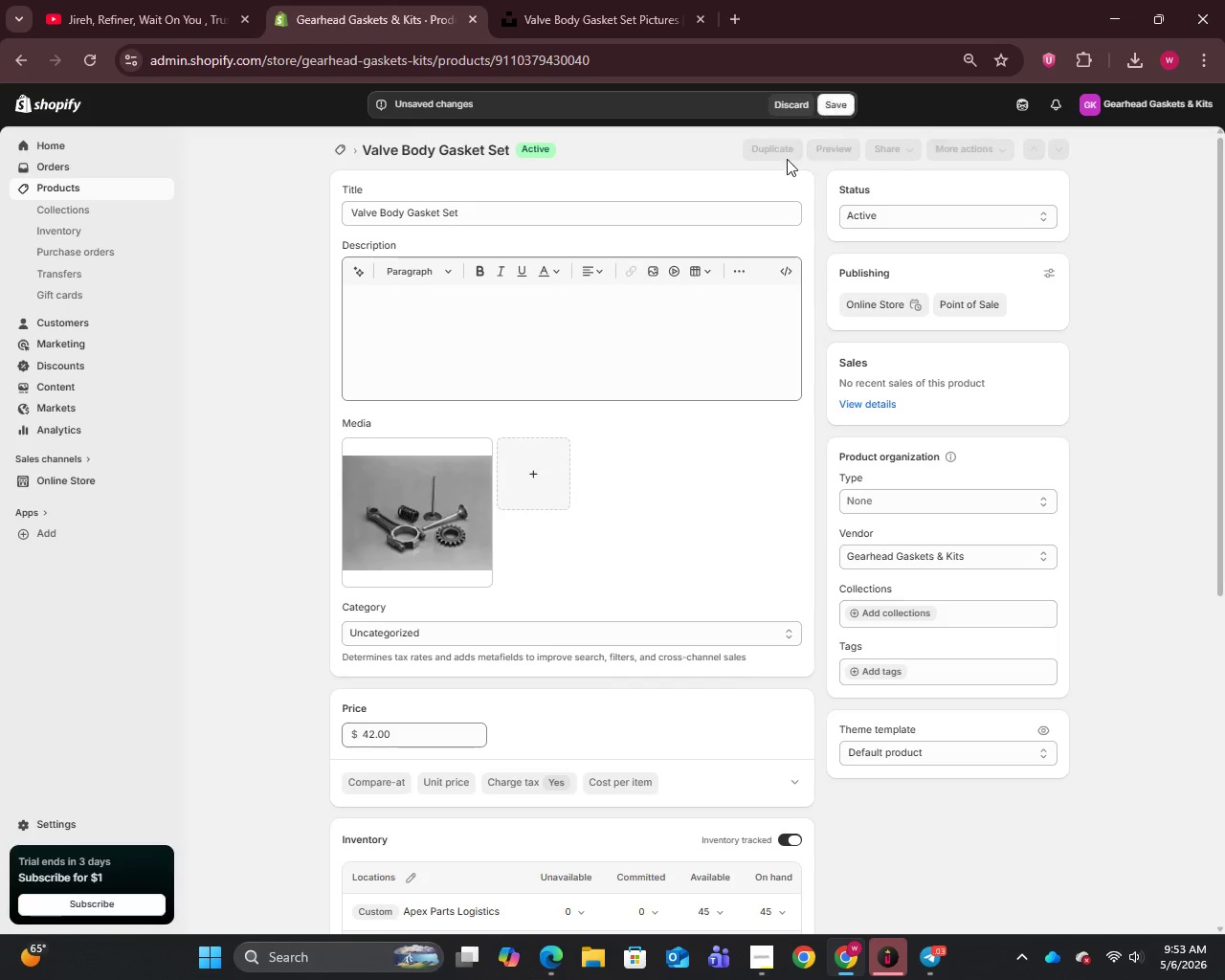 
mouse_move([752, 176])
 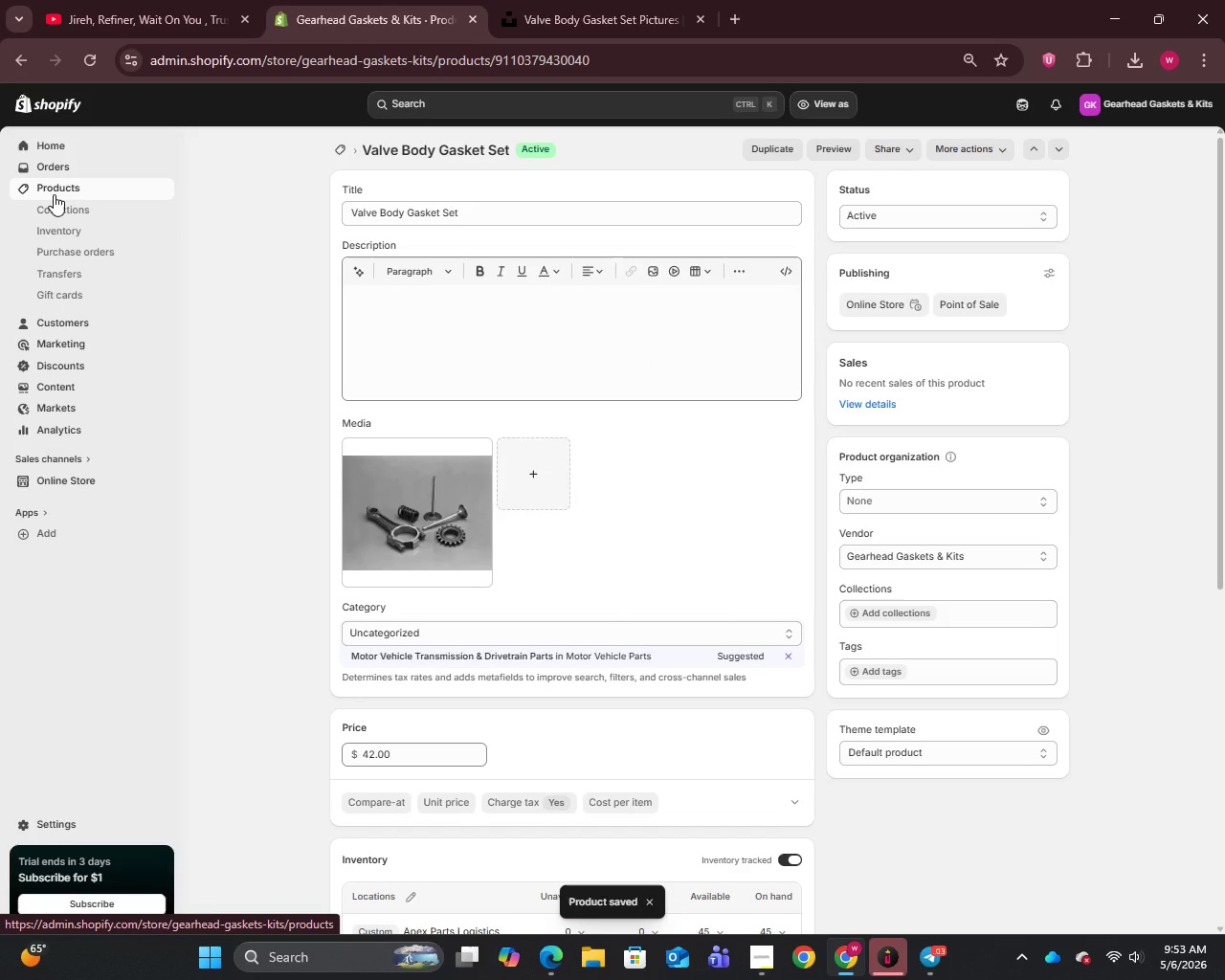 
wait(5.14)
 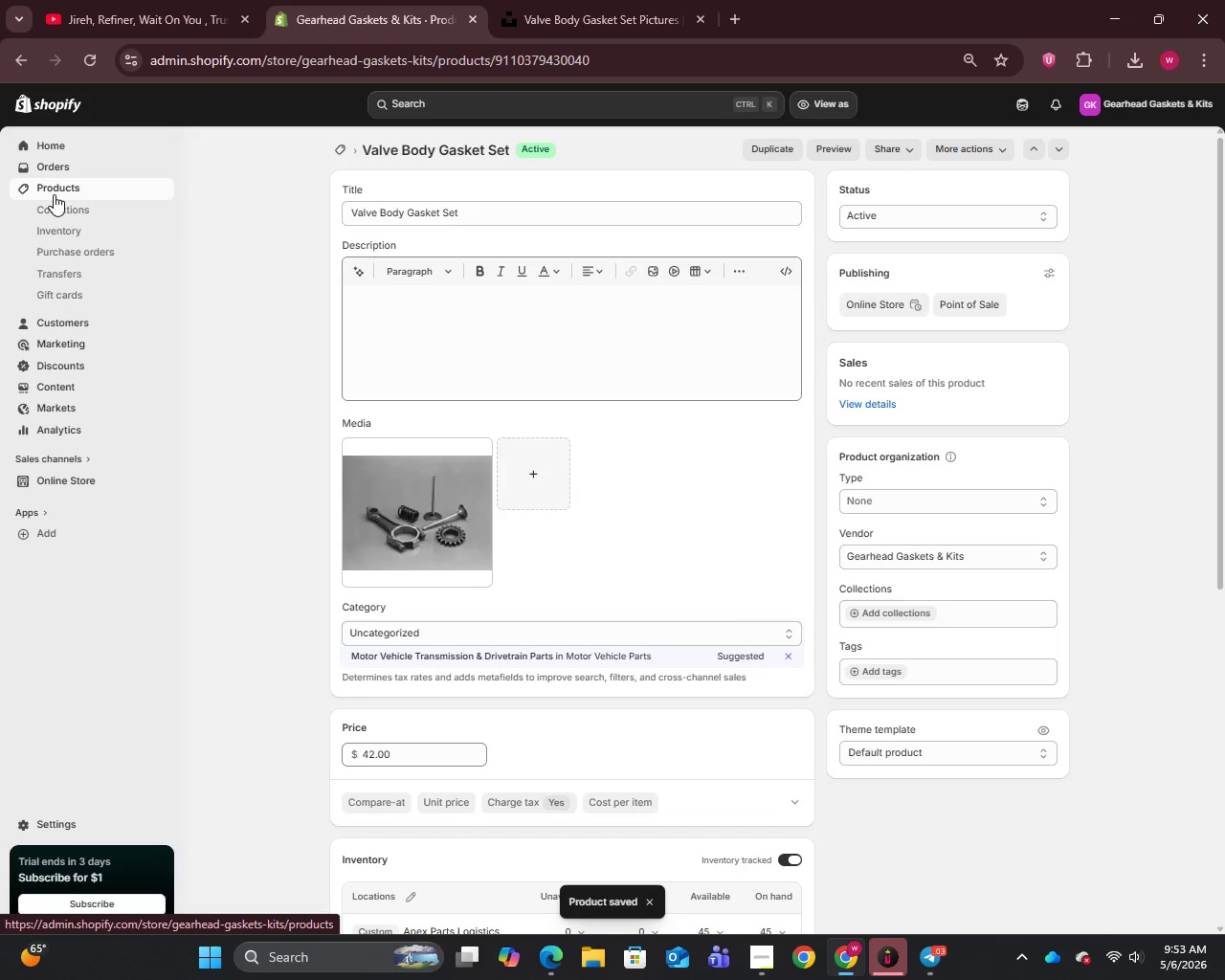 
left_click([54, 194])
 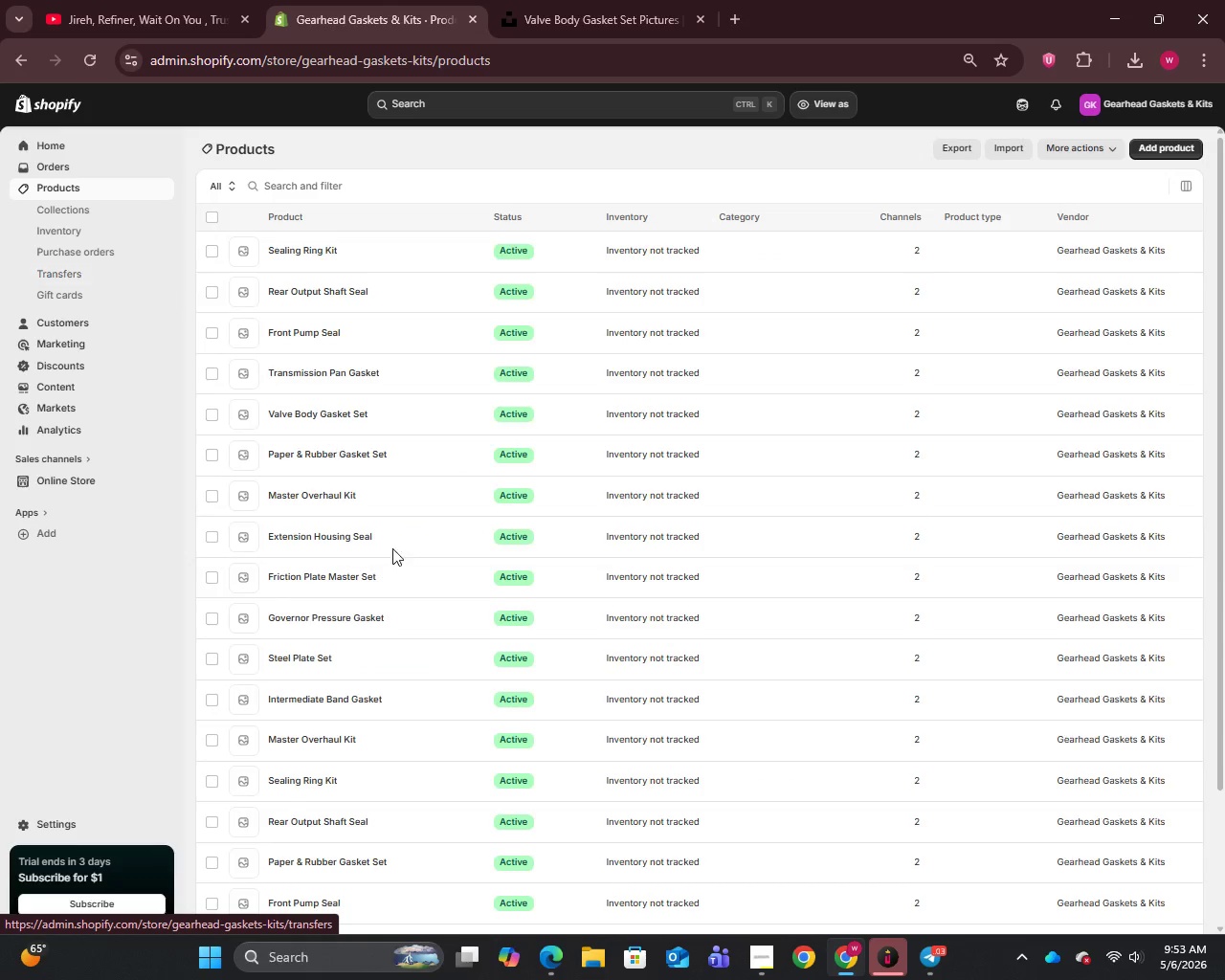 
scroll: coordinate [338, 814], scroll_direction: down, amount: 7.0
 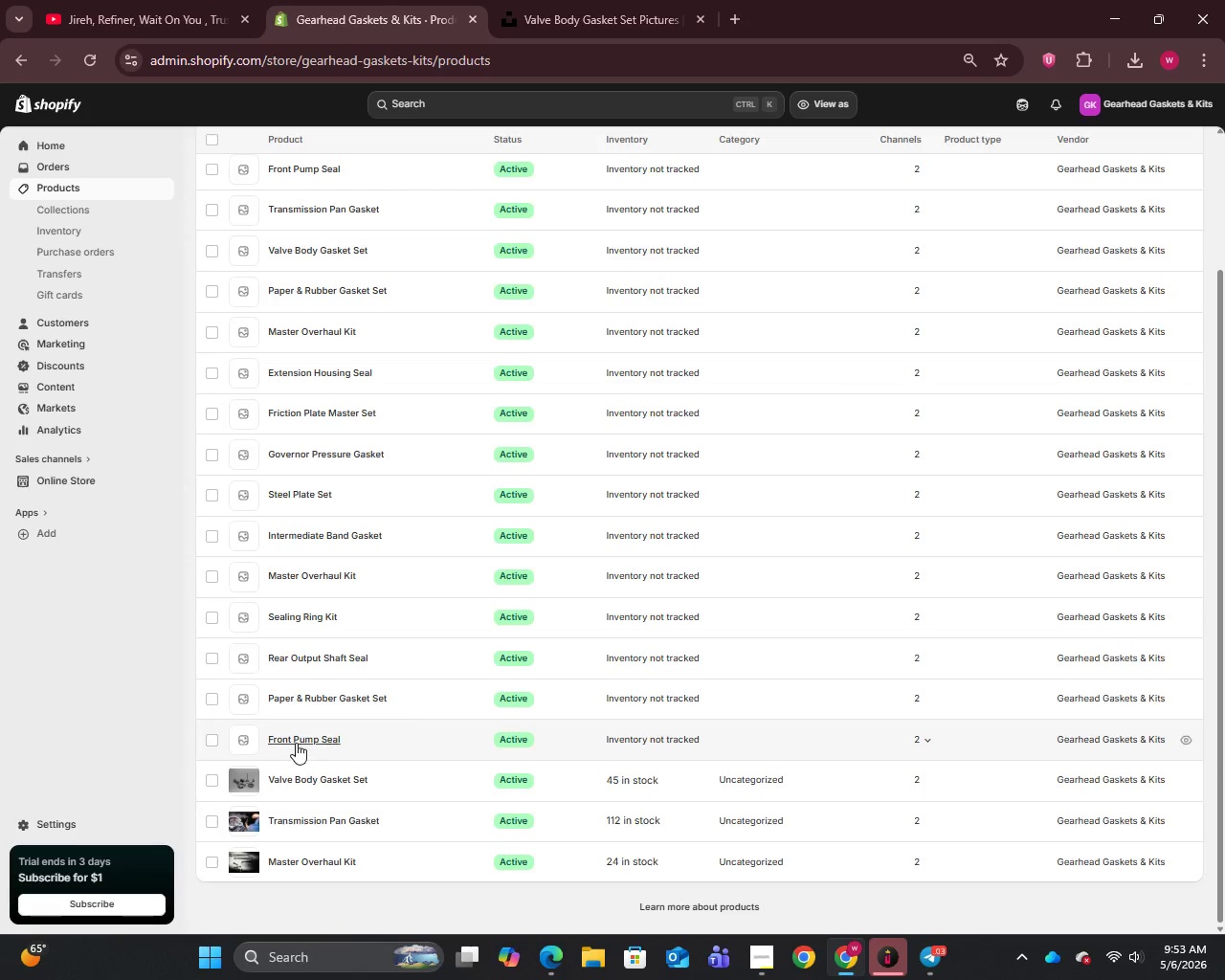 
left_click([296, 737])
 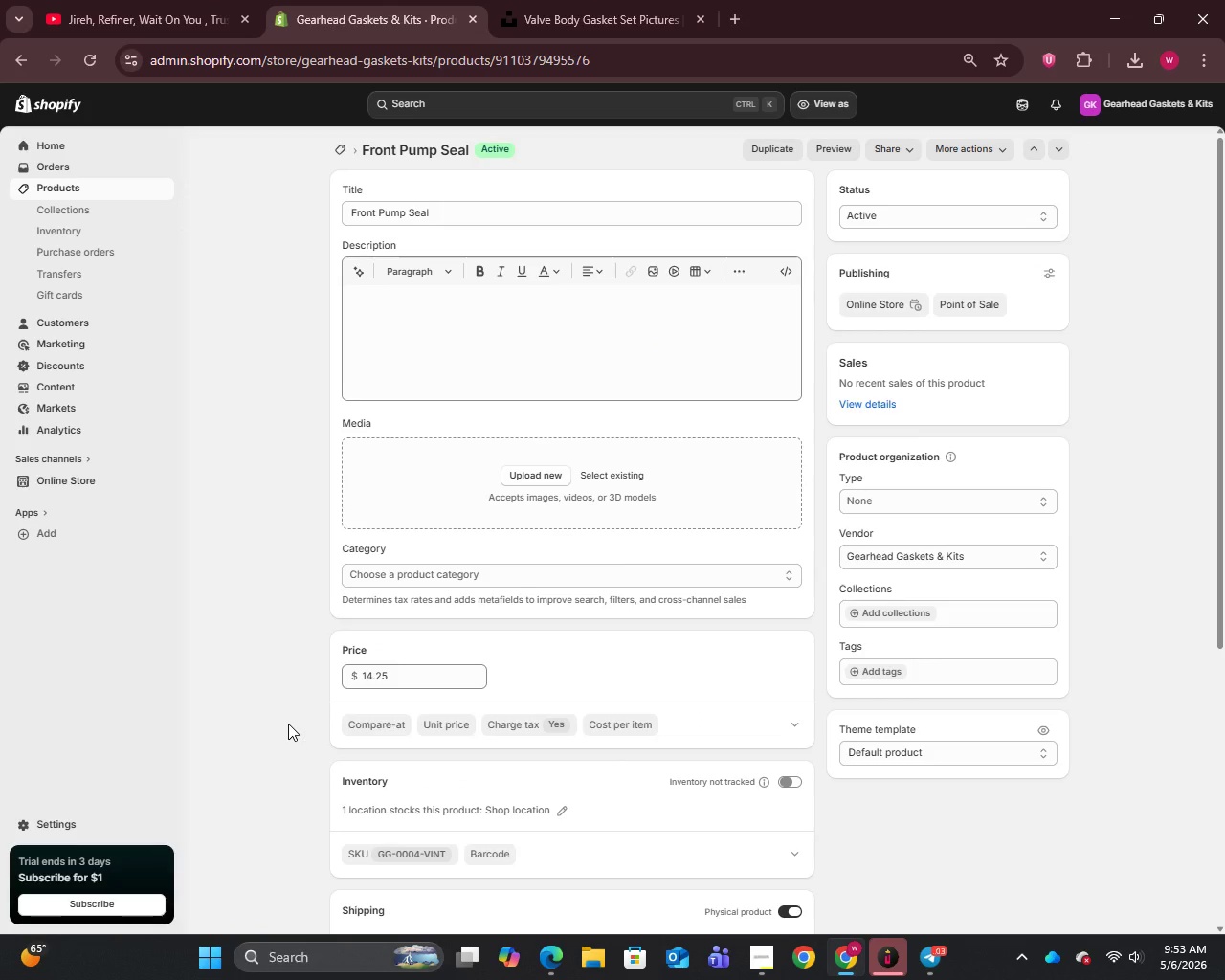 
wait(13.61)
 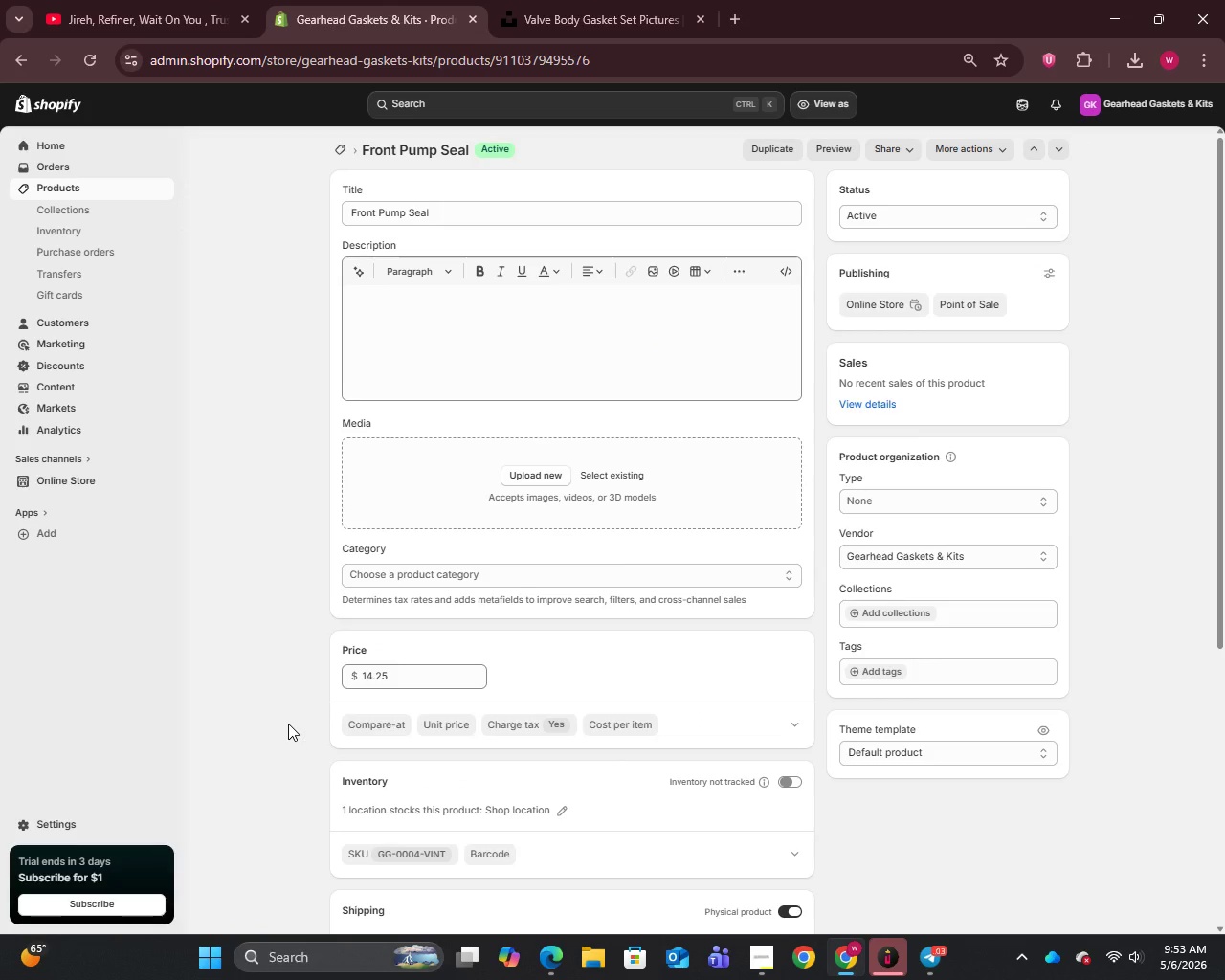 
left_click([449, 209])
 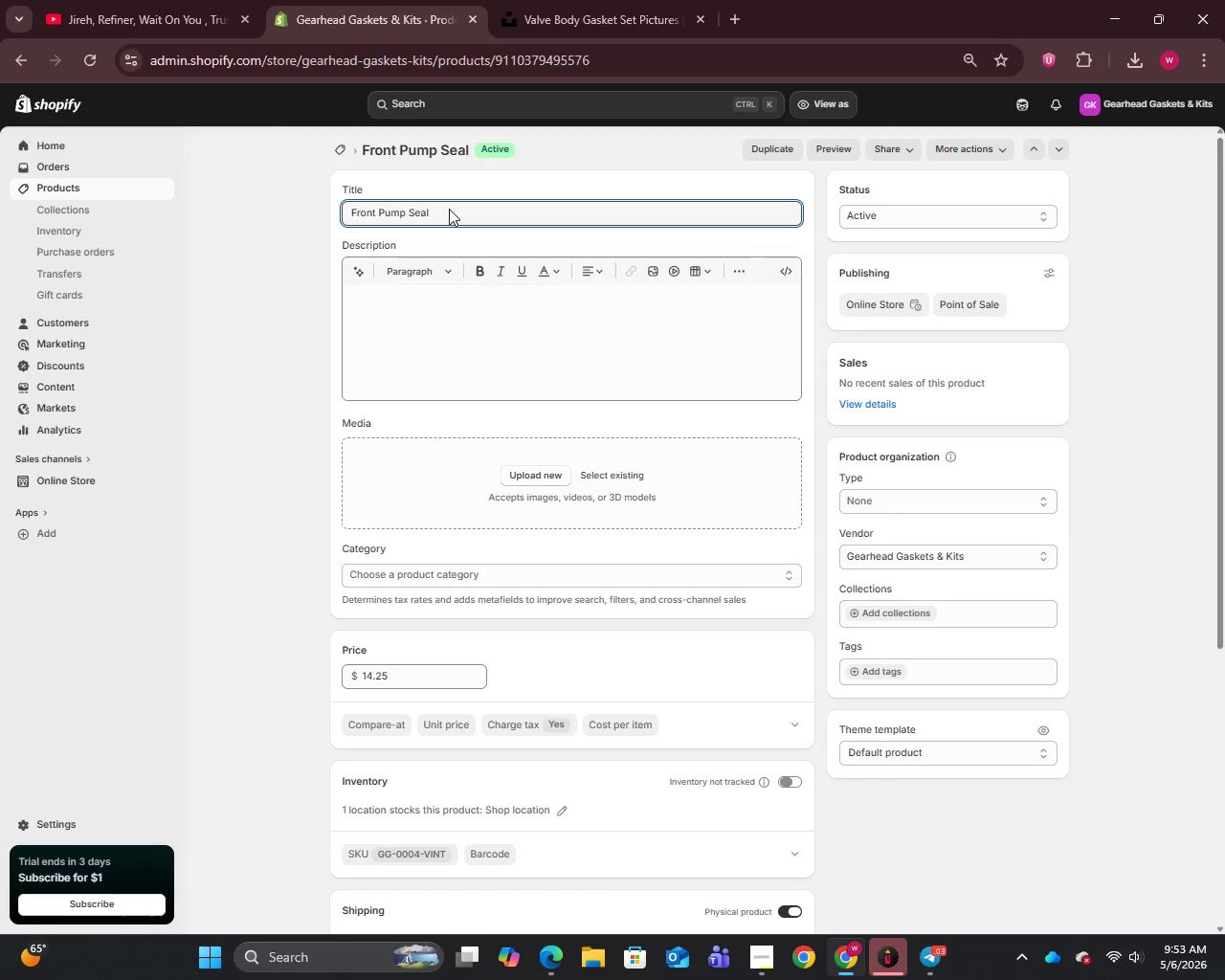 
key(Control+A)
 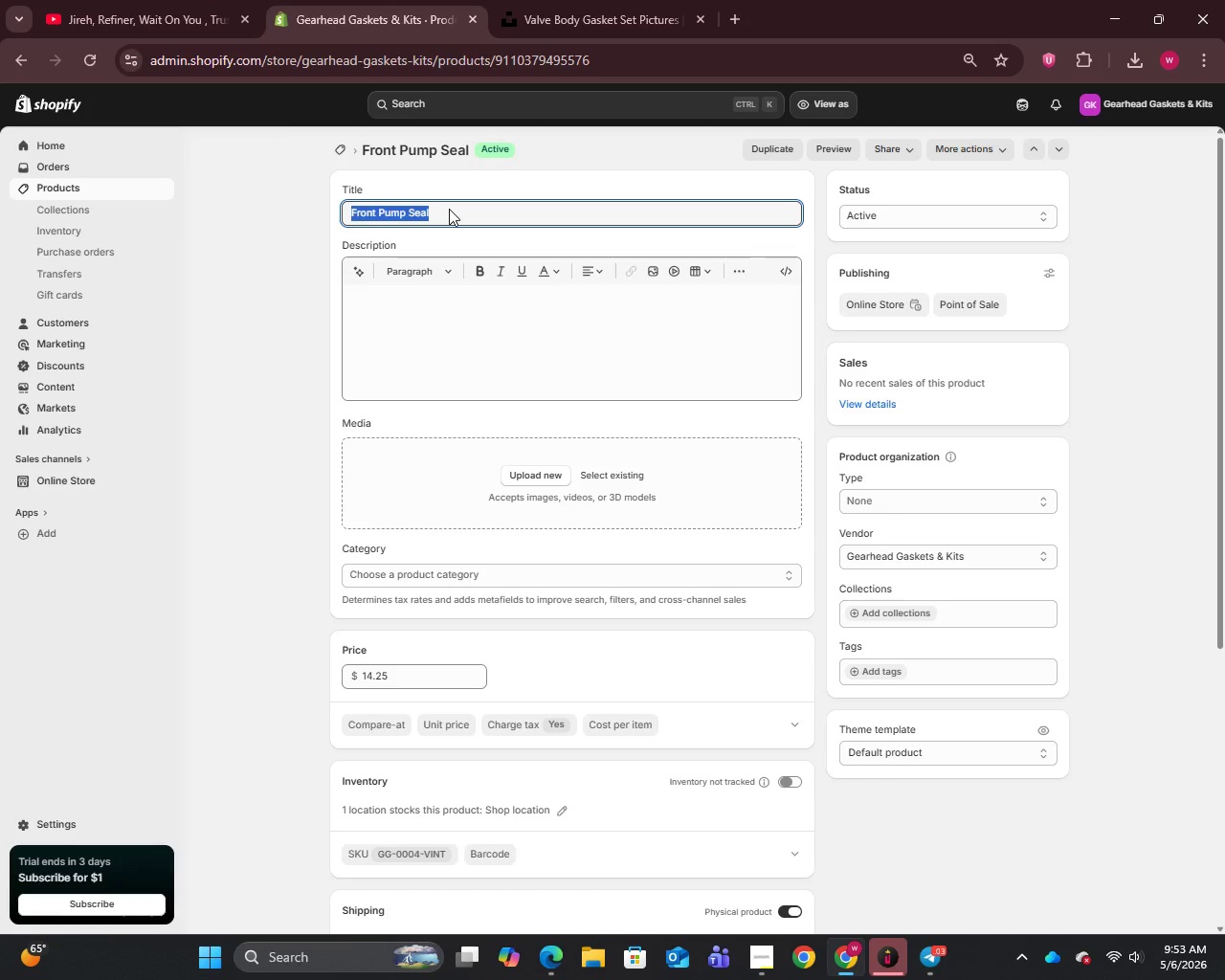 
key(Control+C)
 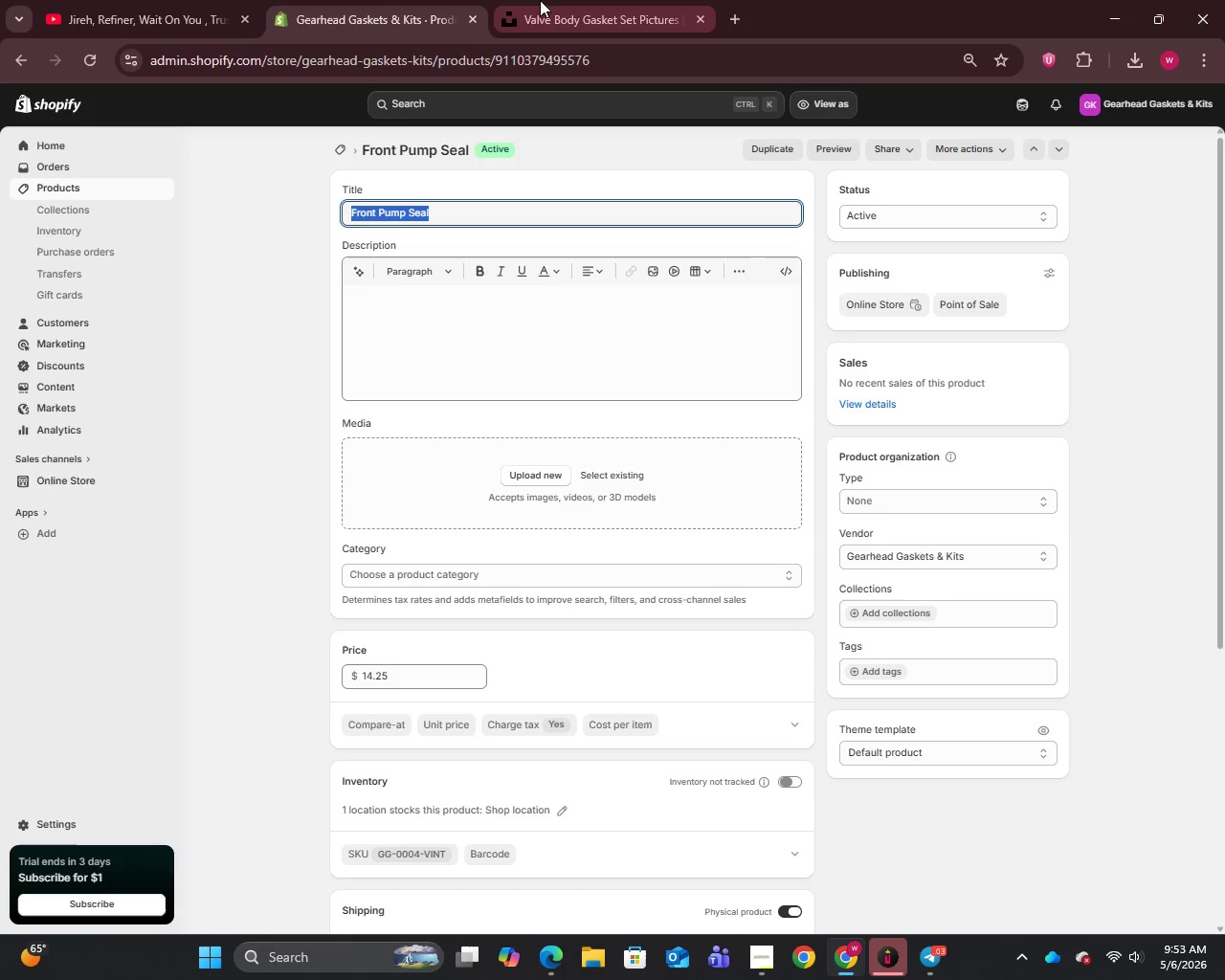 
left_click([555, 0])
 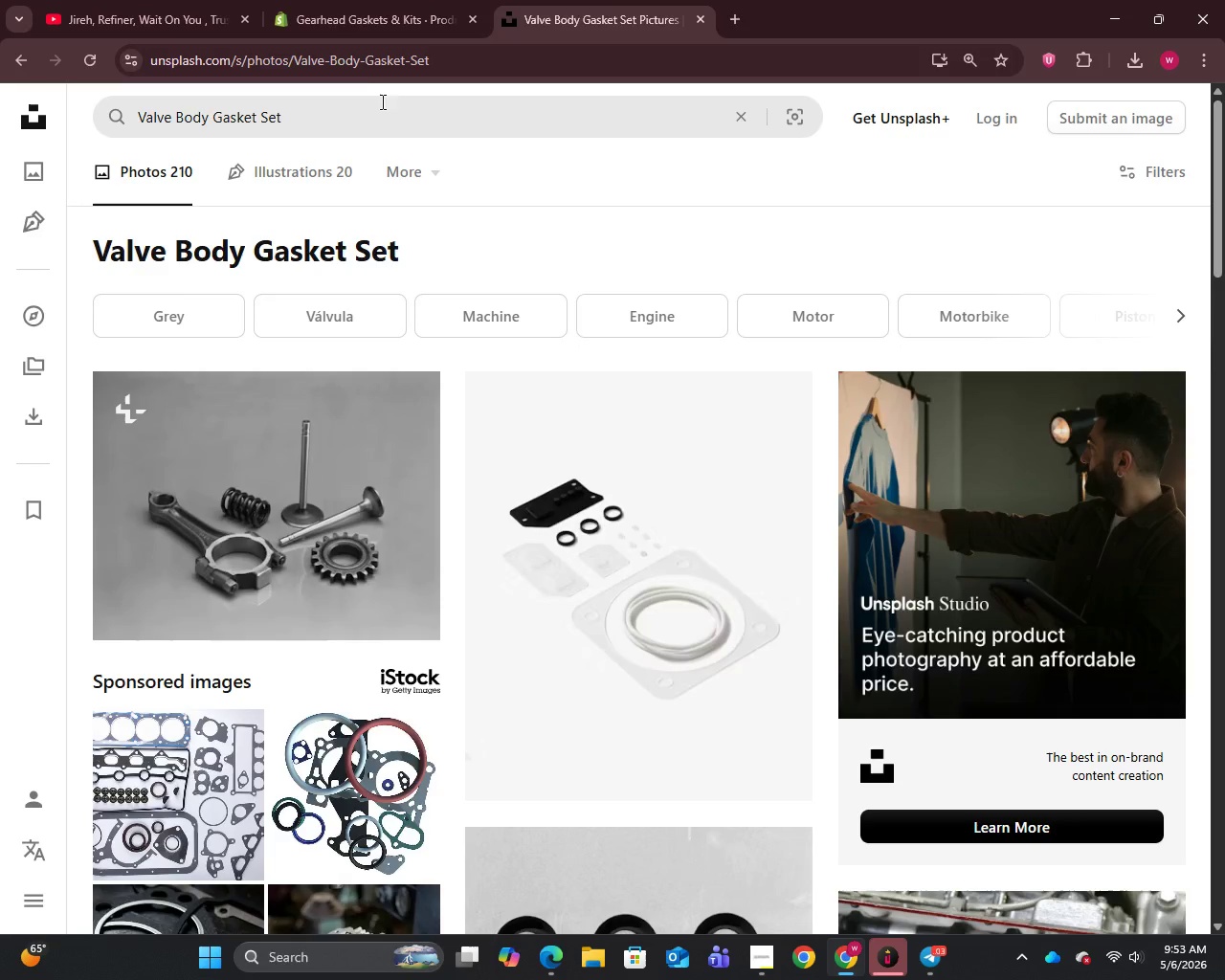 
left_click([378, 106])
 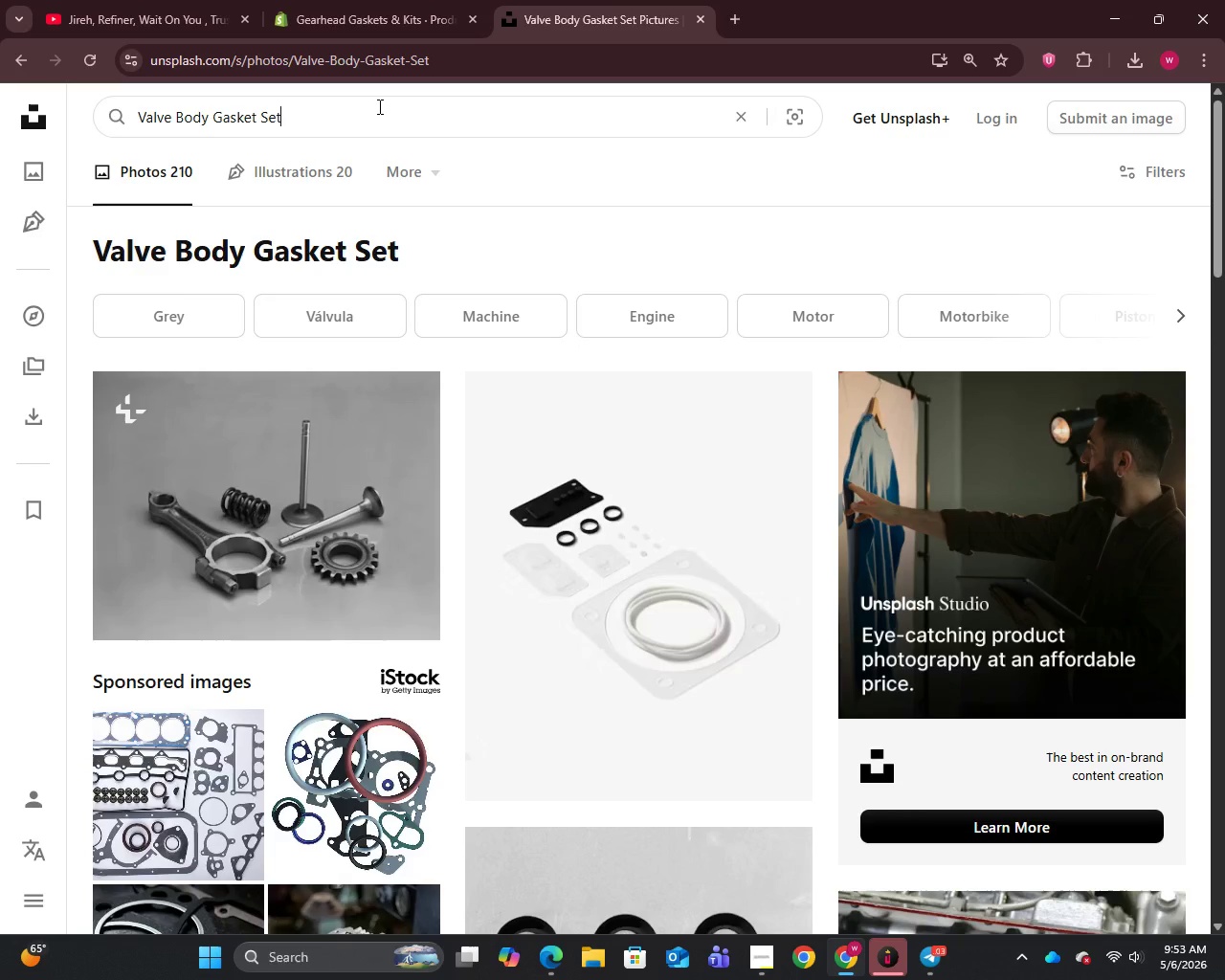 
key(Control+A)
 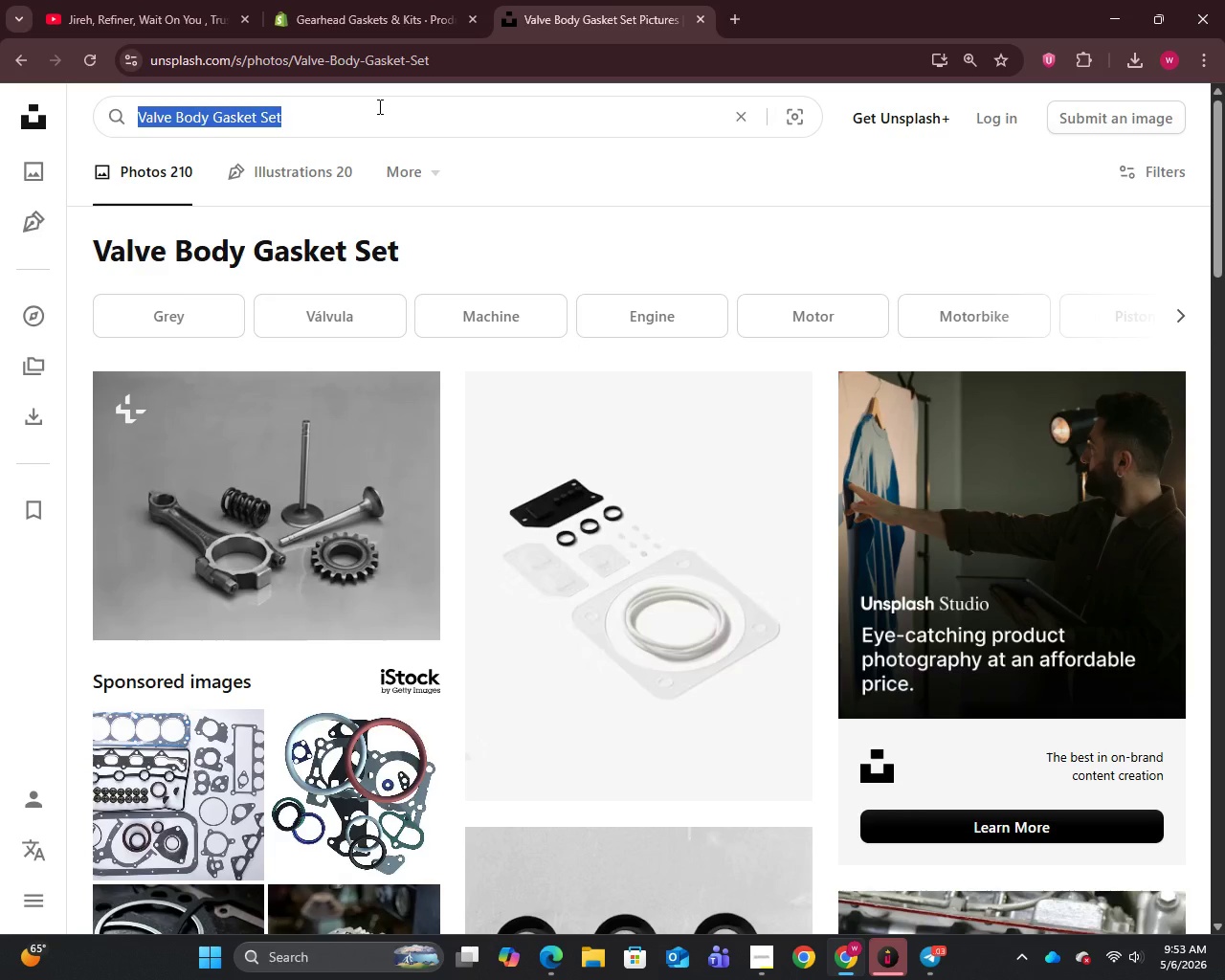 
key(Control+V)
 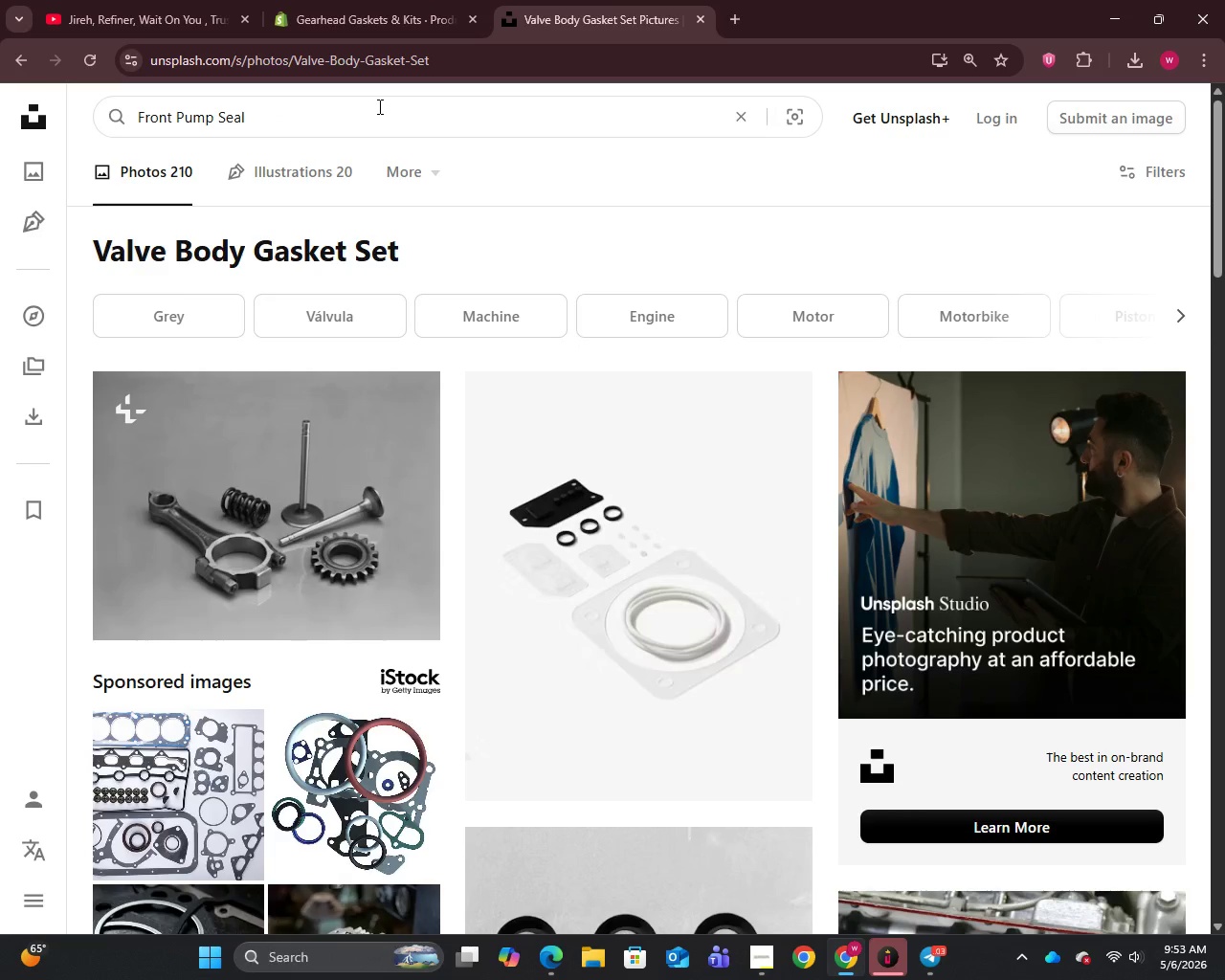 
key(Enter)
 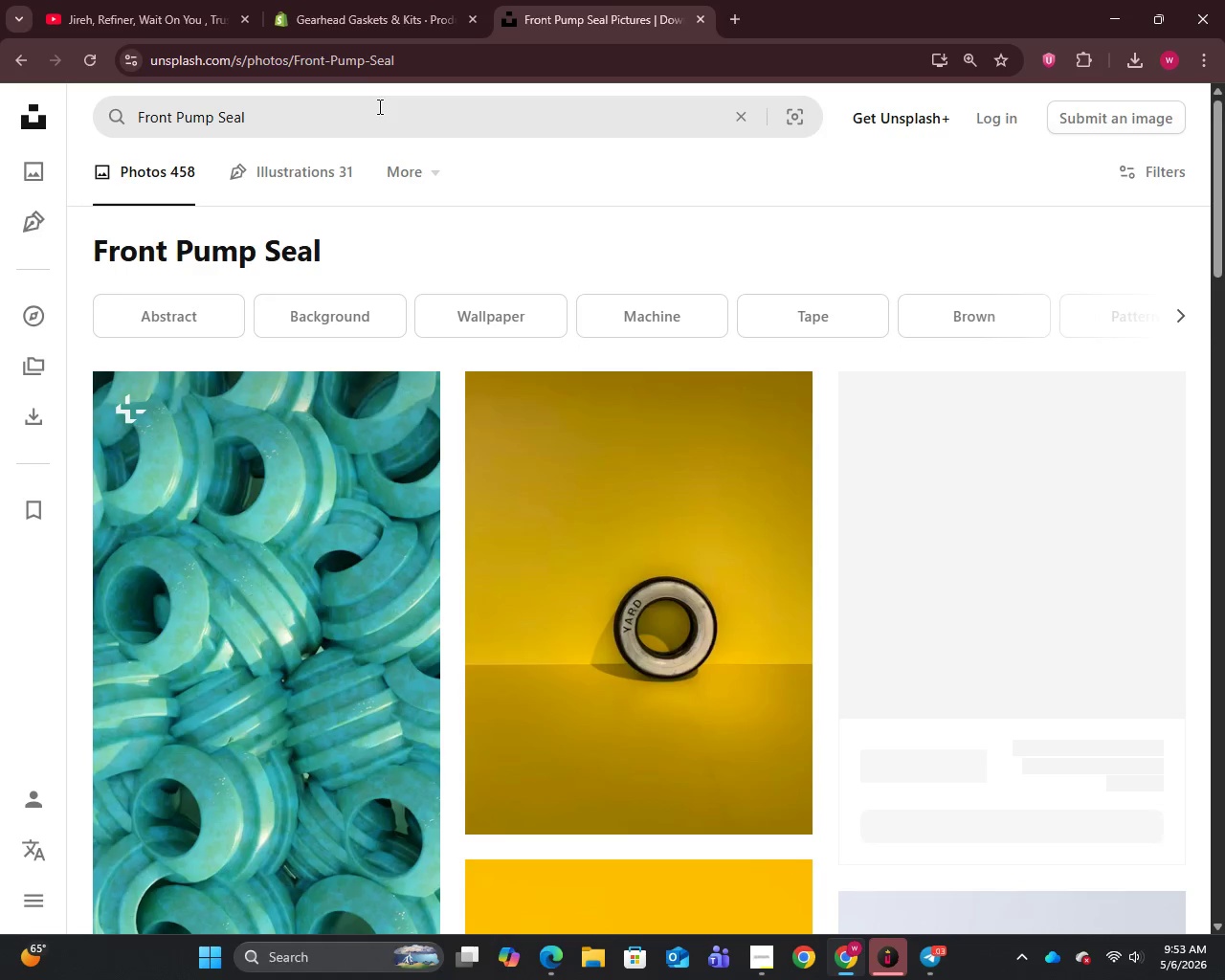 
scroll: coordinate [522, 460], scroll_direction: down, amount: 8.0
 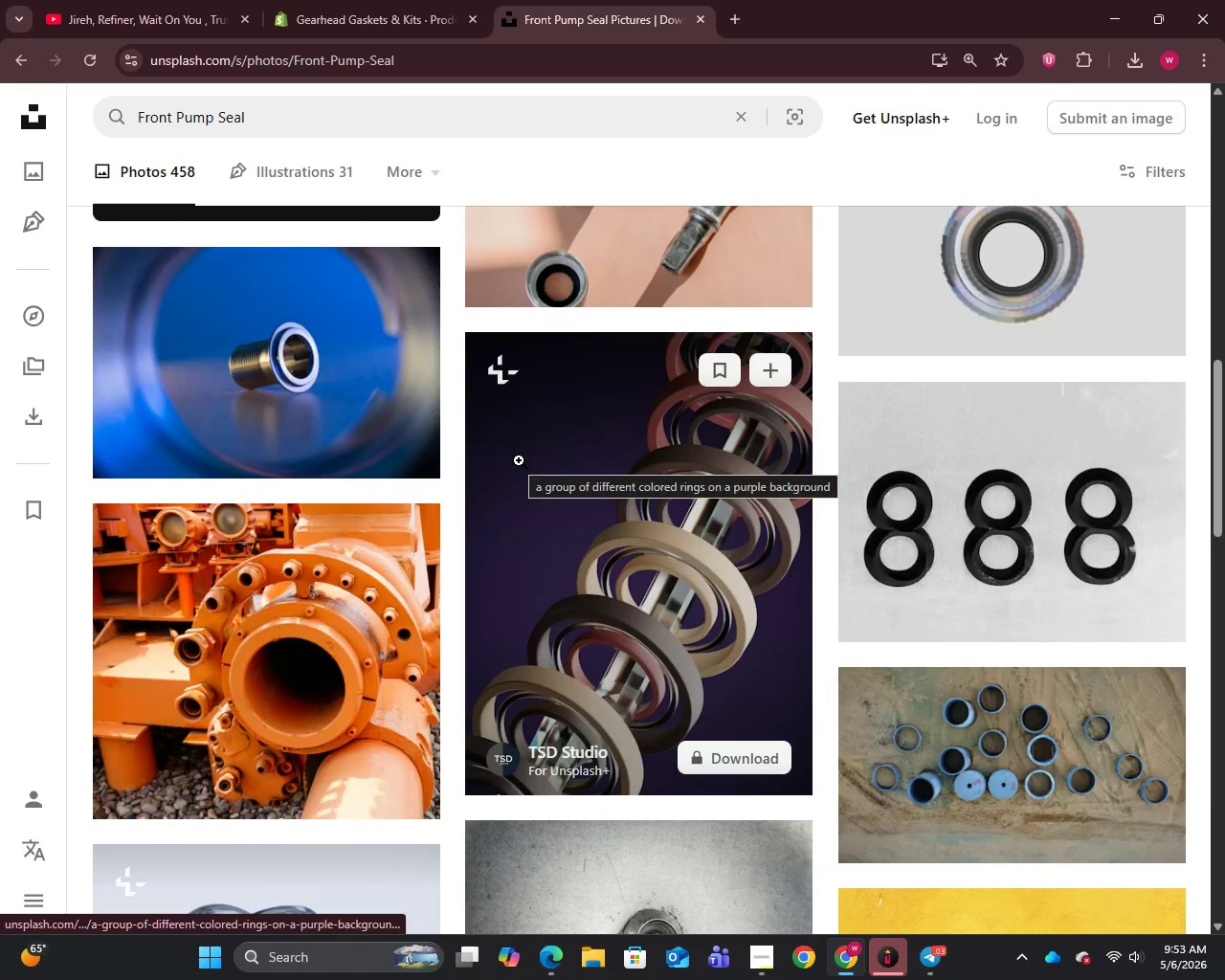 
scroll: coordinate [502, 442], scroll_direction: up, amount: 1.0
 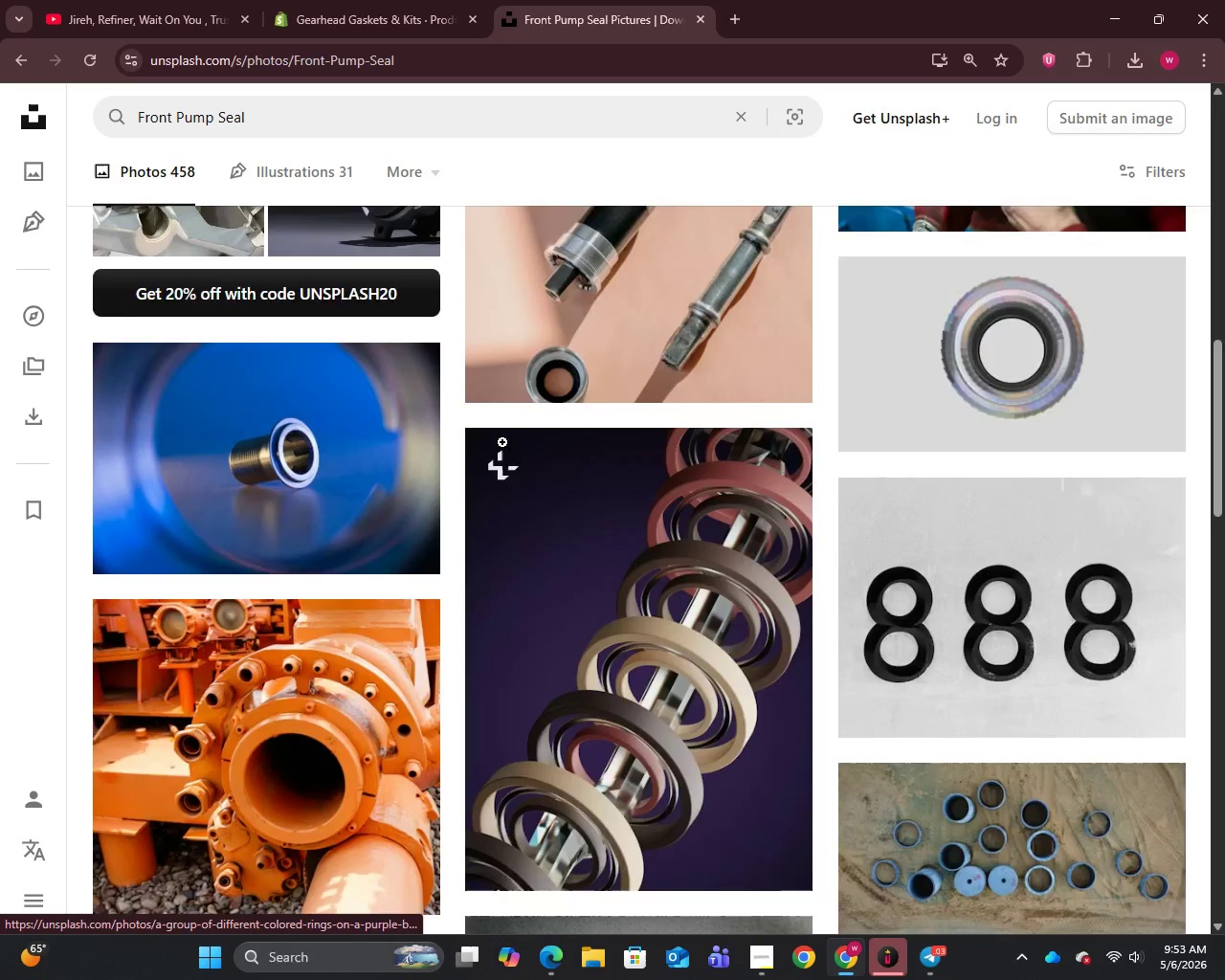 
scroll: coordinate [502, 442], scroll_direction: down, amount: 6.0
 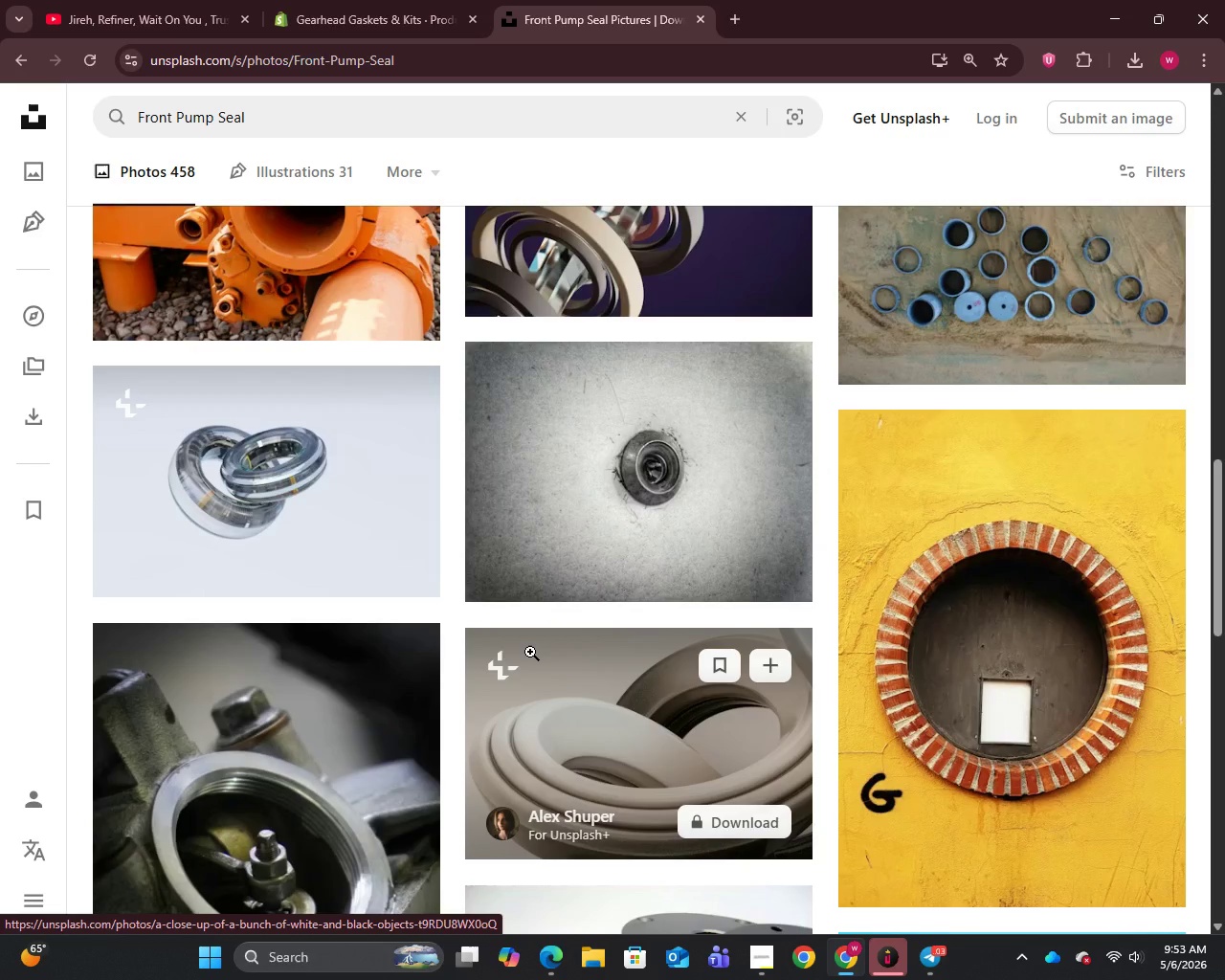 
right_click([530, 652])
 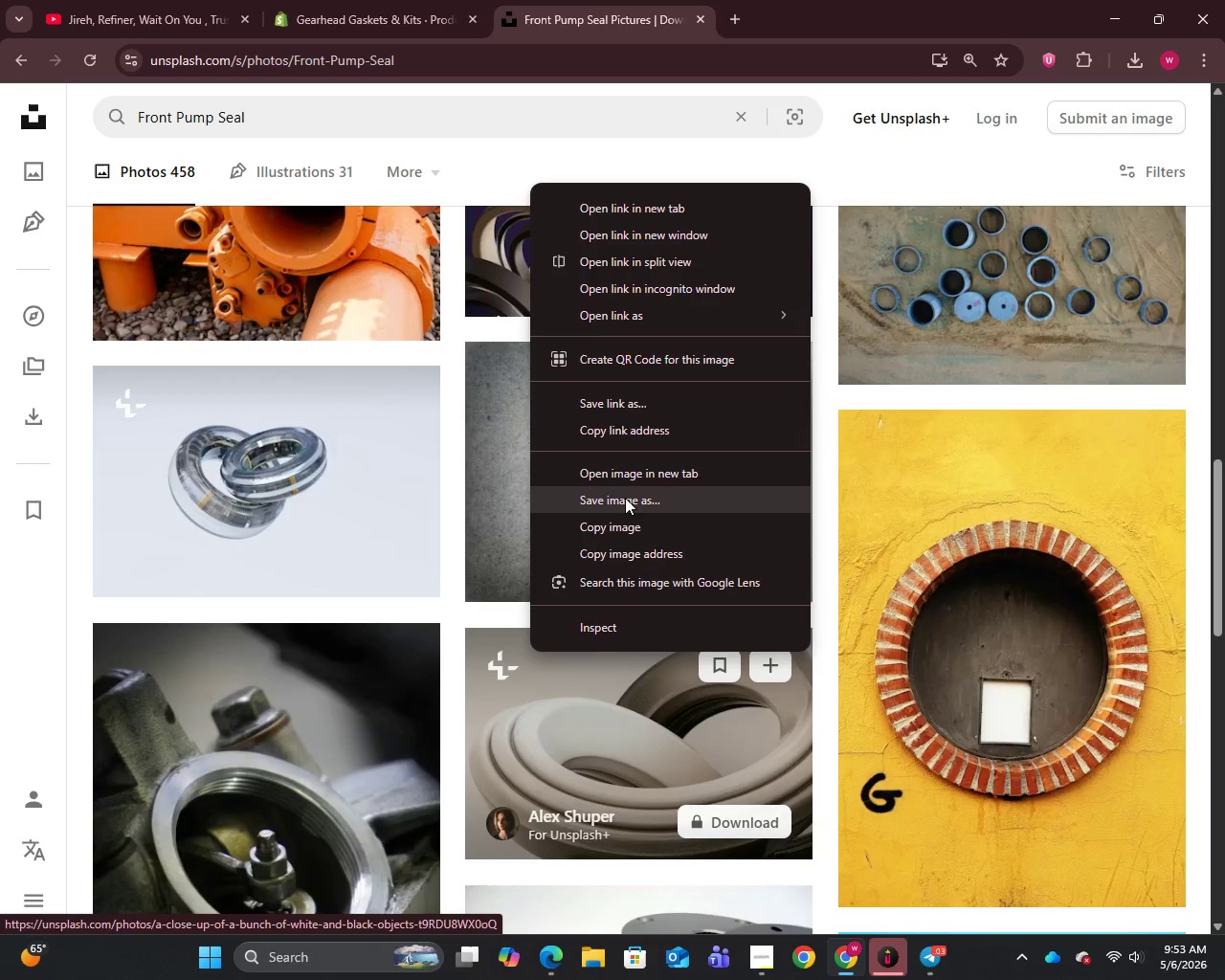 
left_click([624, 498])
 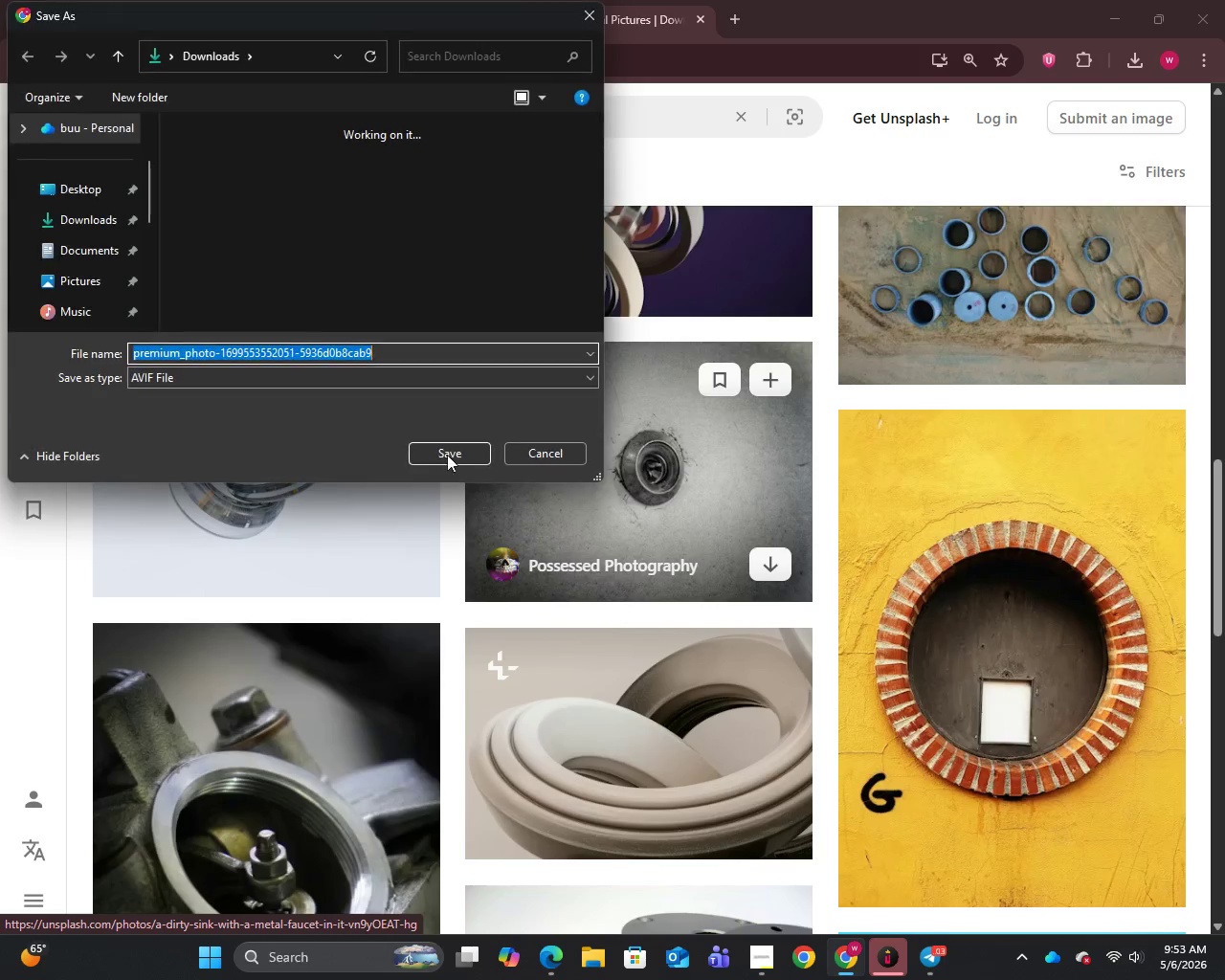 
left_click([419, 447])
 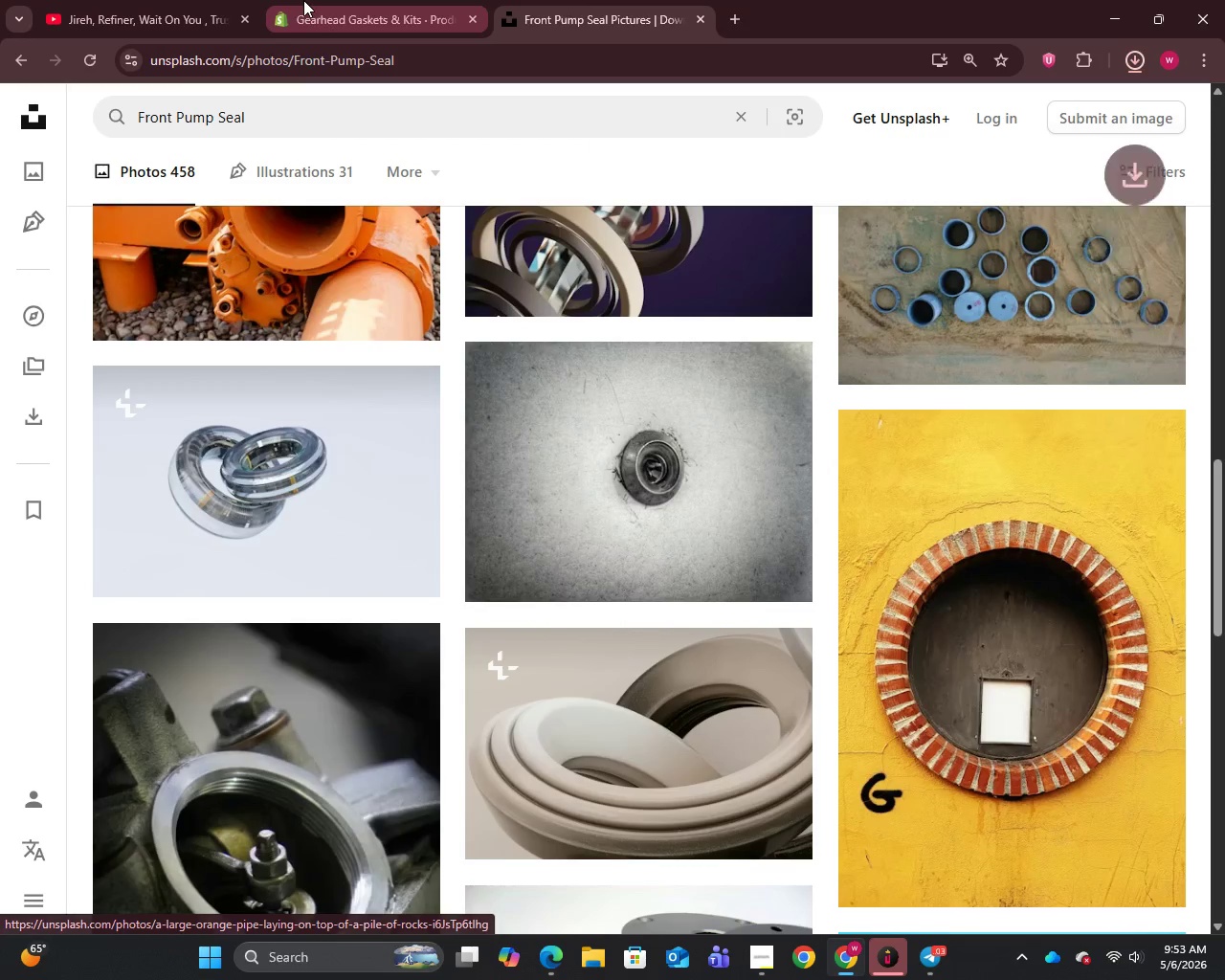 
left_click([303, 0])
 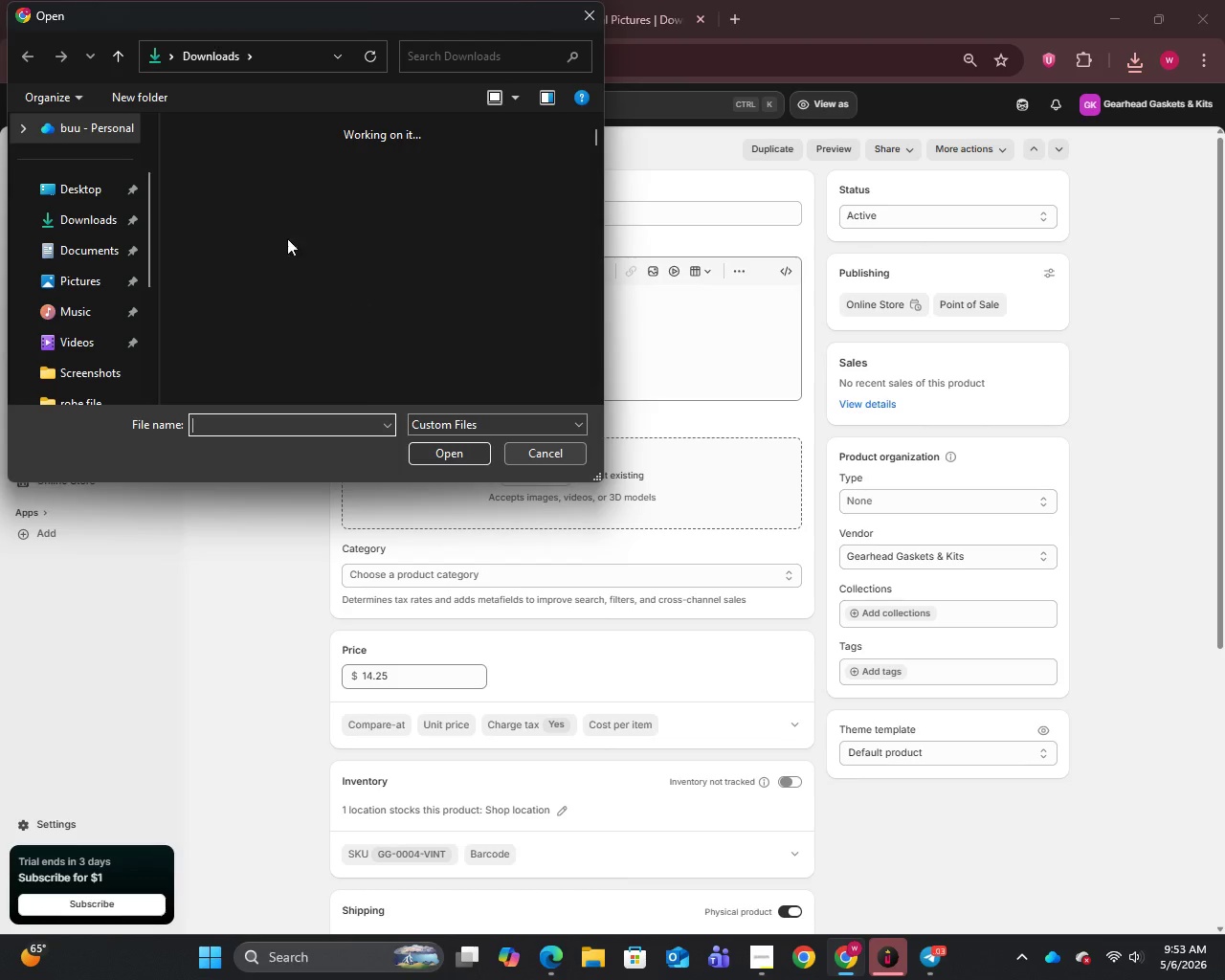 
left_click([247, 219])
 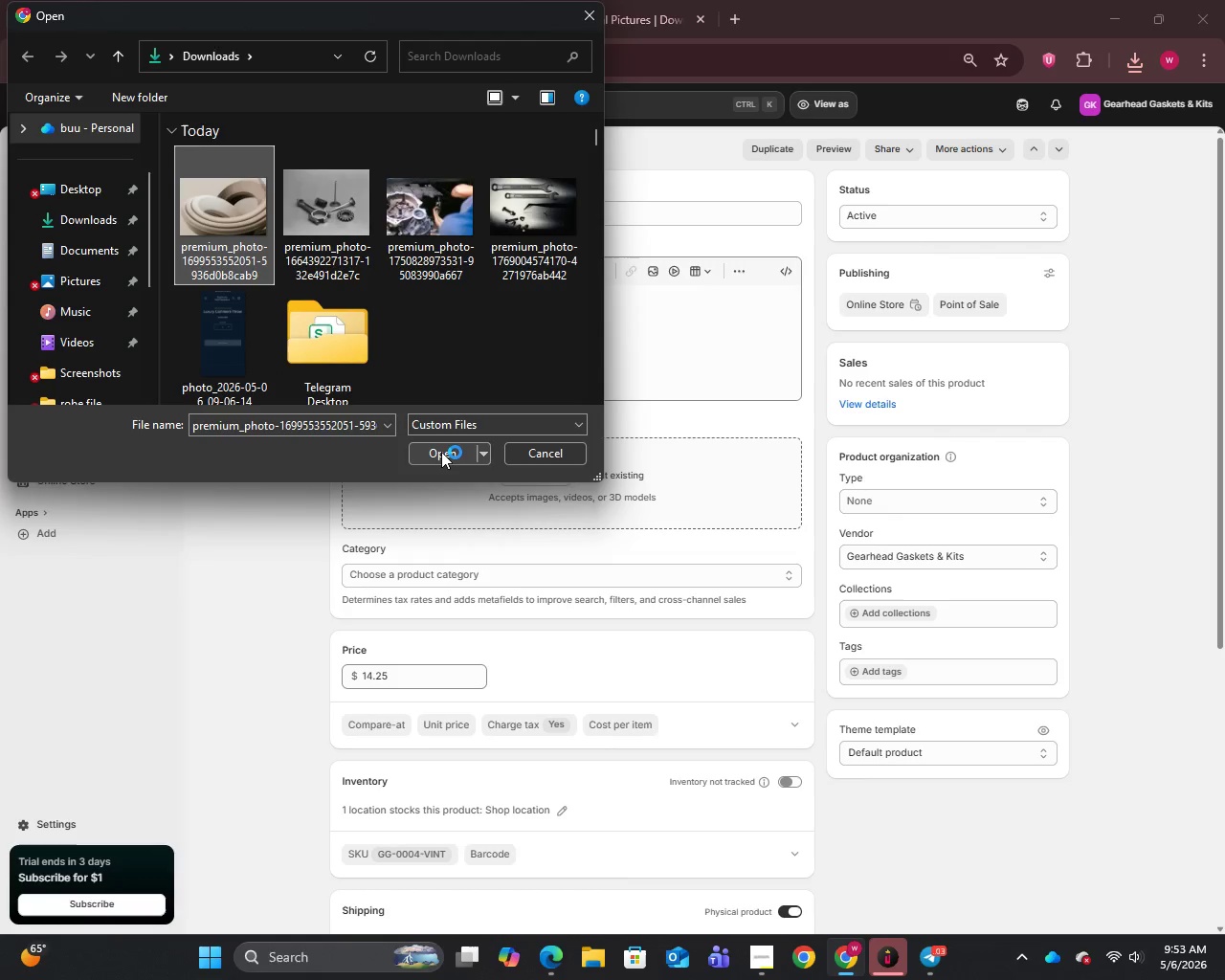 
left_click([441, 452])
 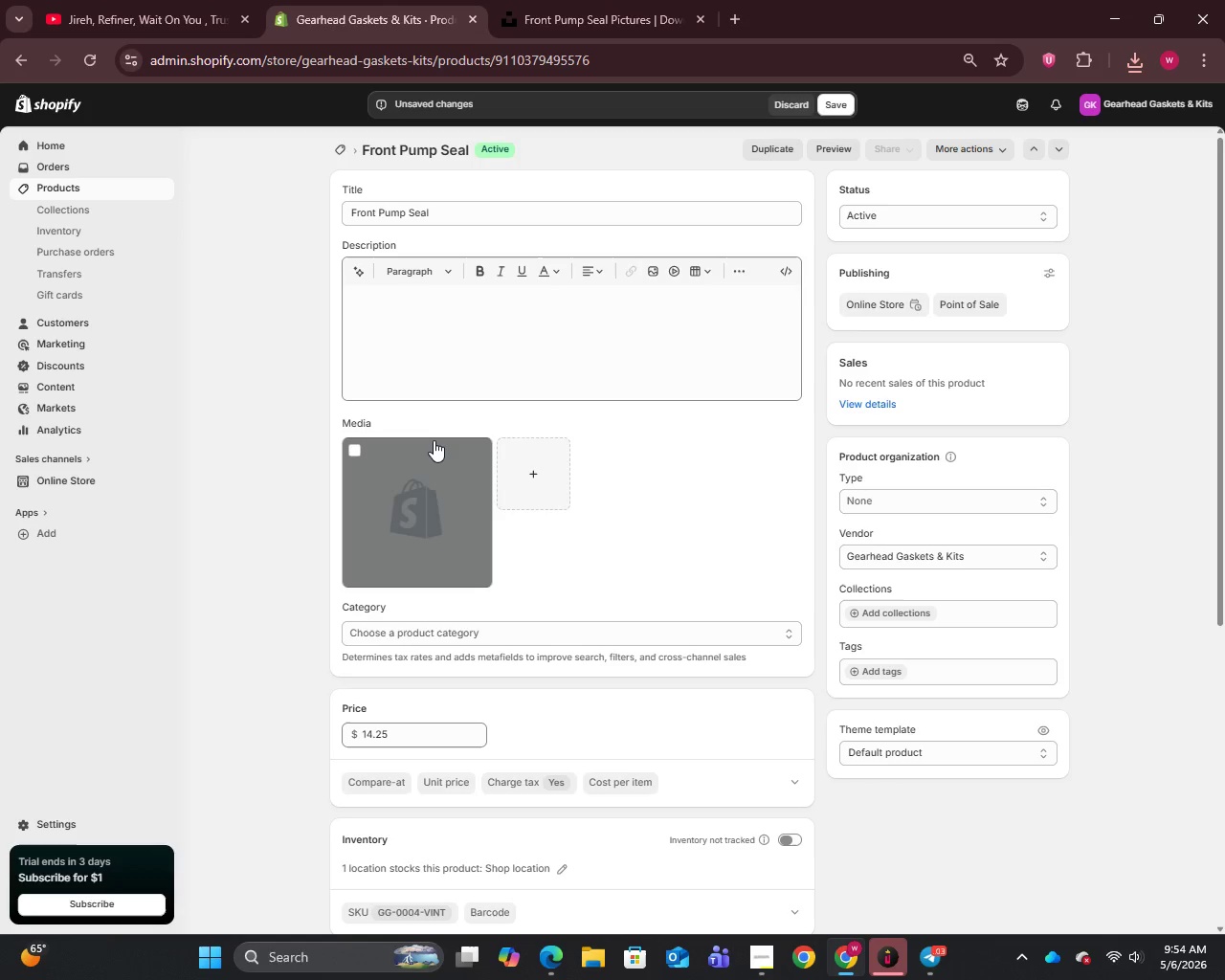 
wait(7.03)
 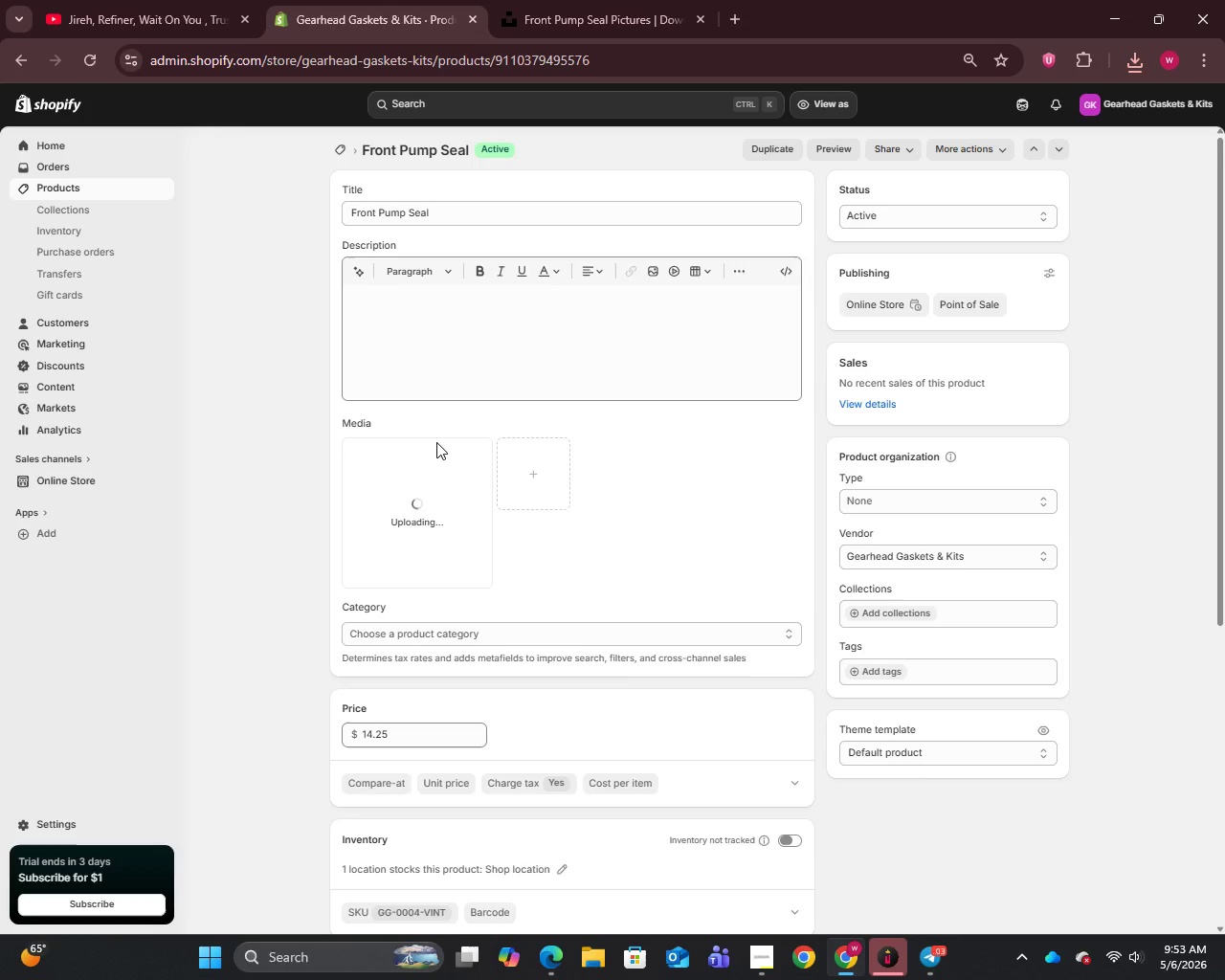 
left_click([436, 500])
 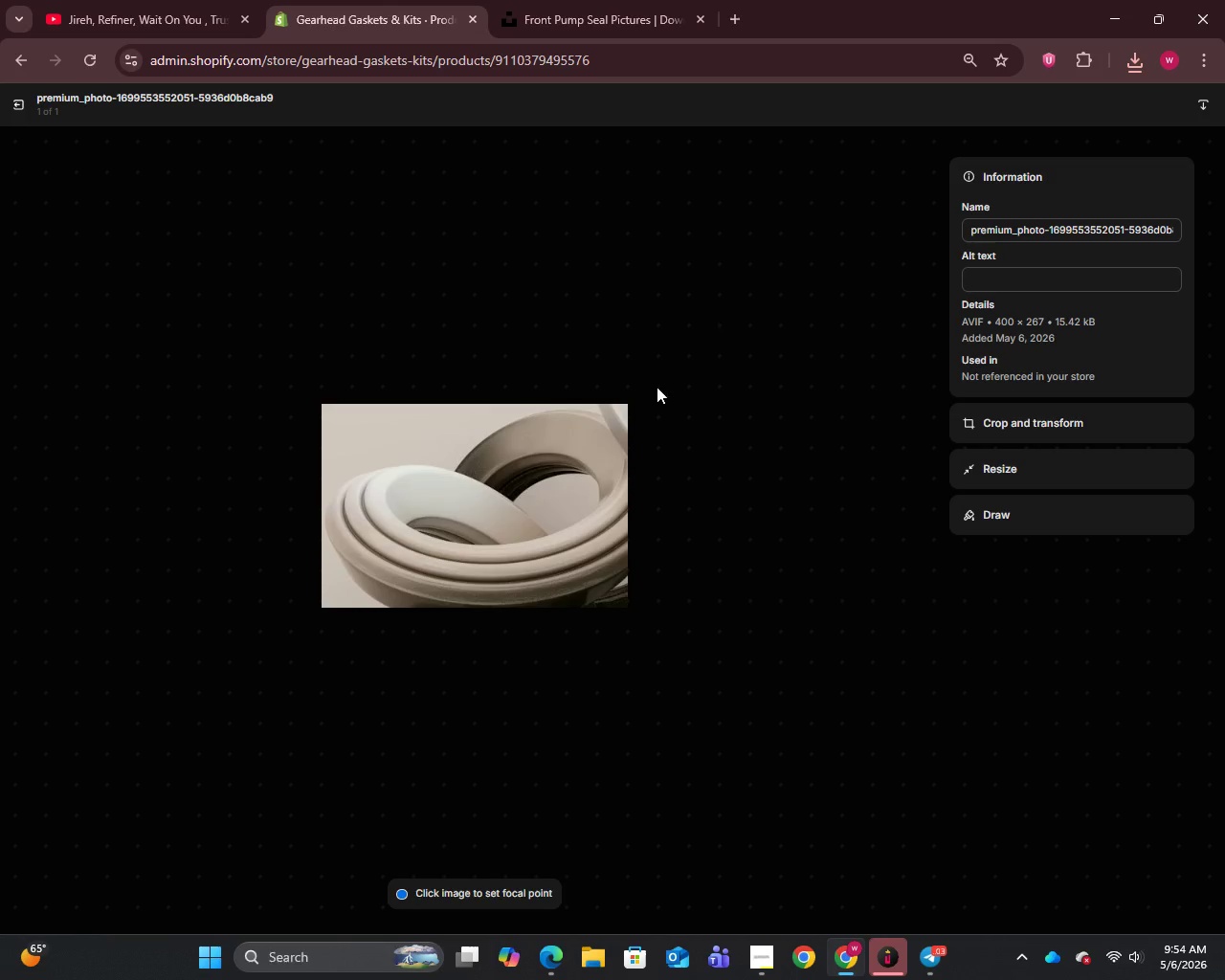 
left_click([1013, 224])
 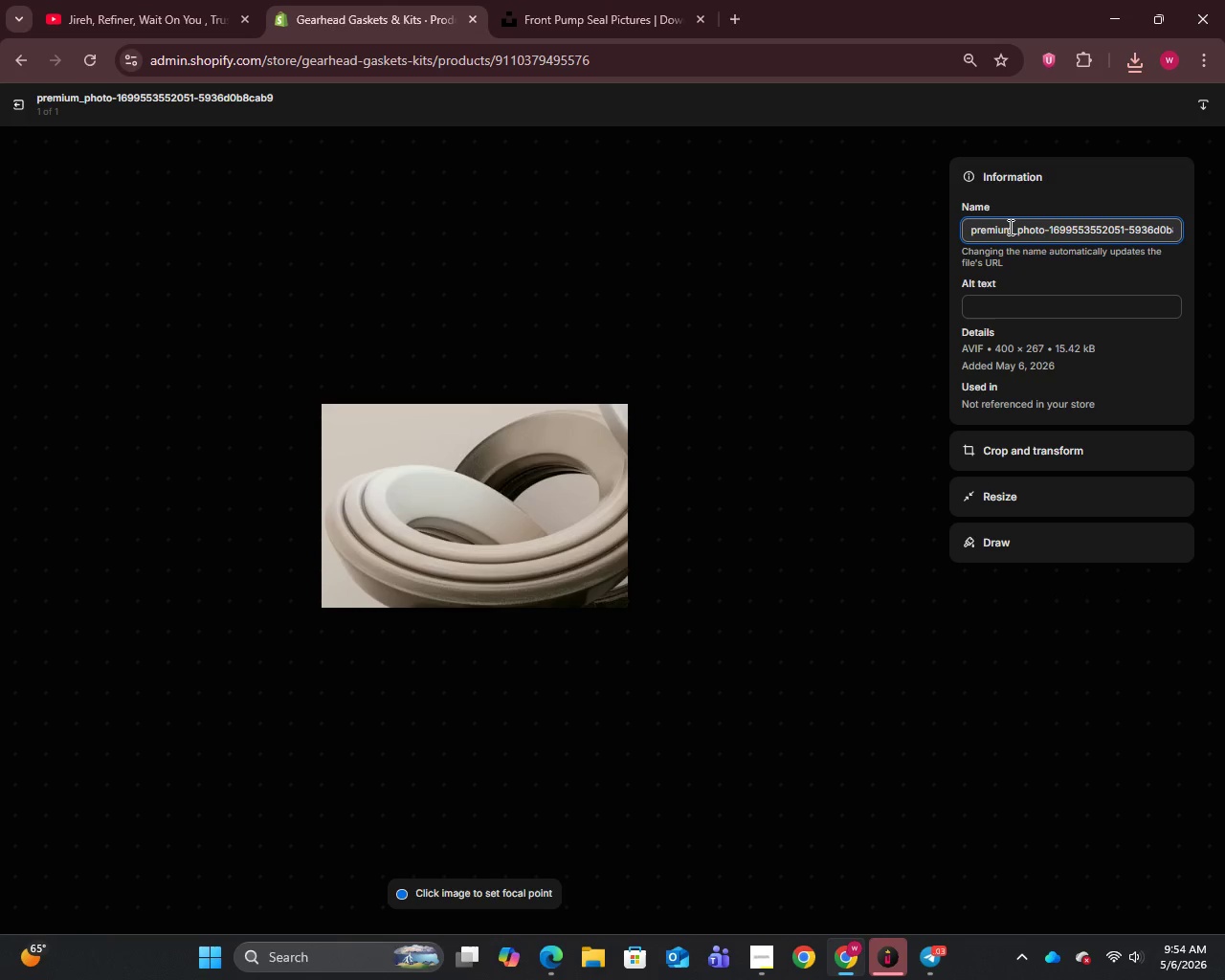 
key(Control+A)
 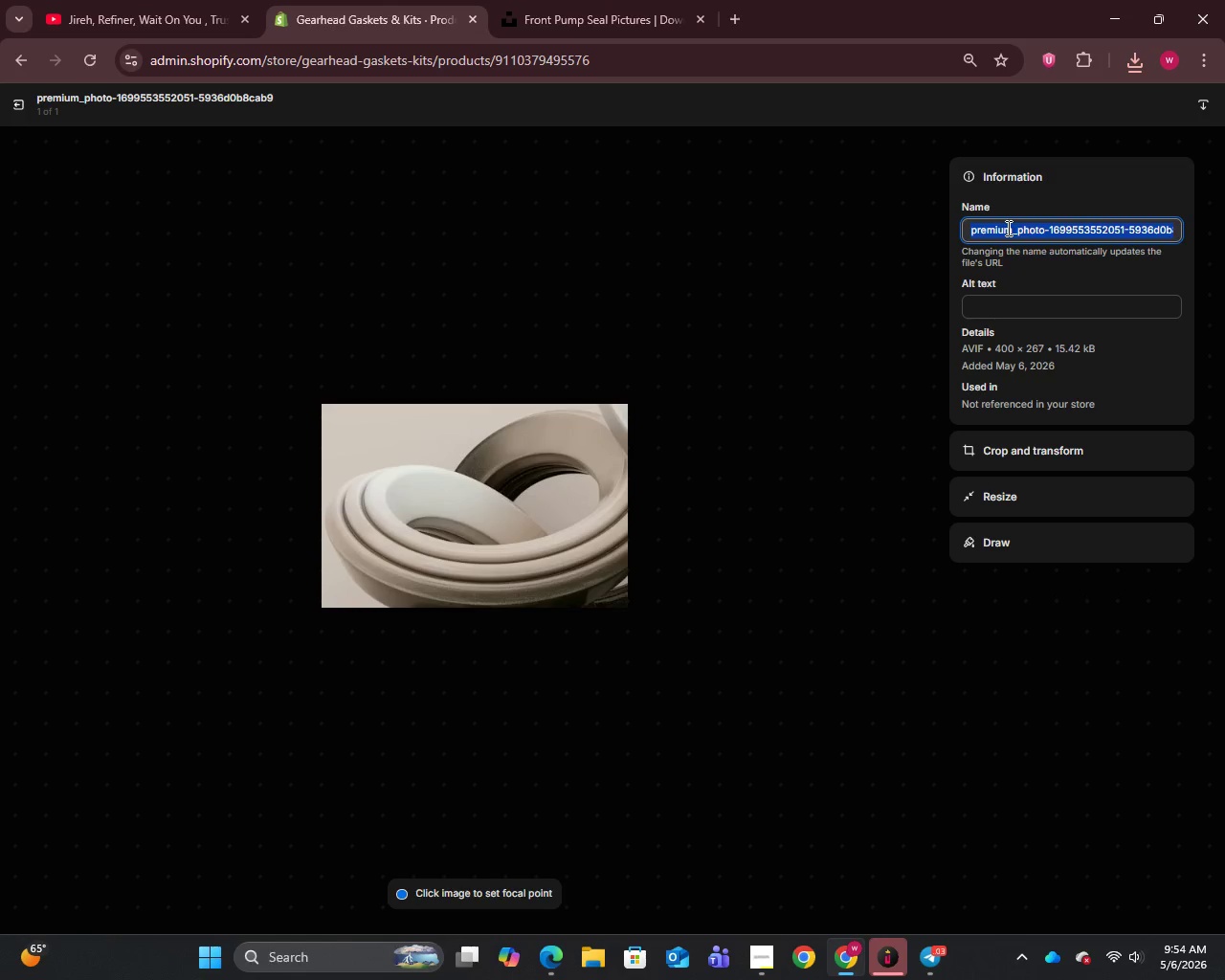 
key(Control+V)
 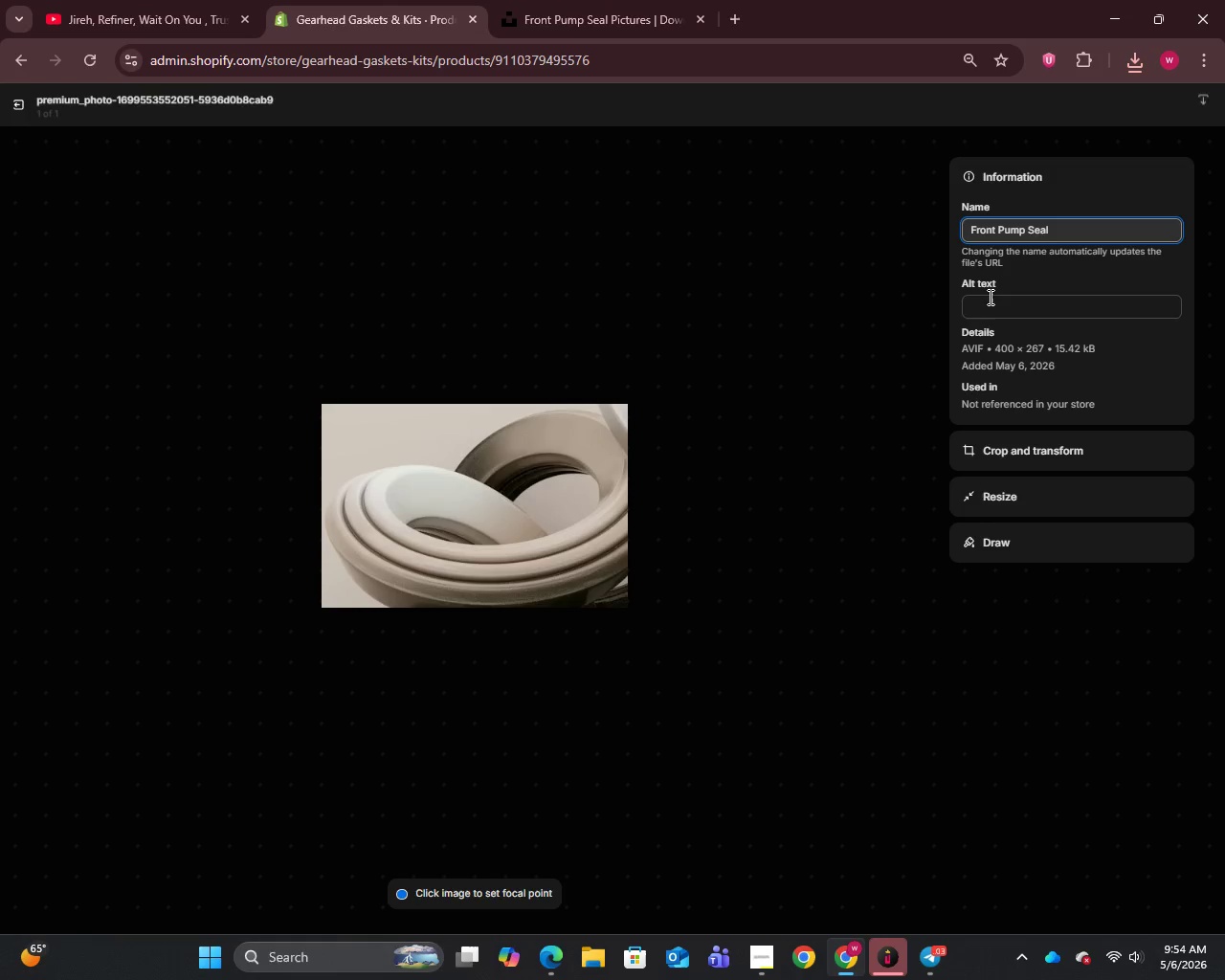 
left_click([987, 302])
 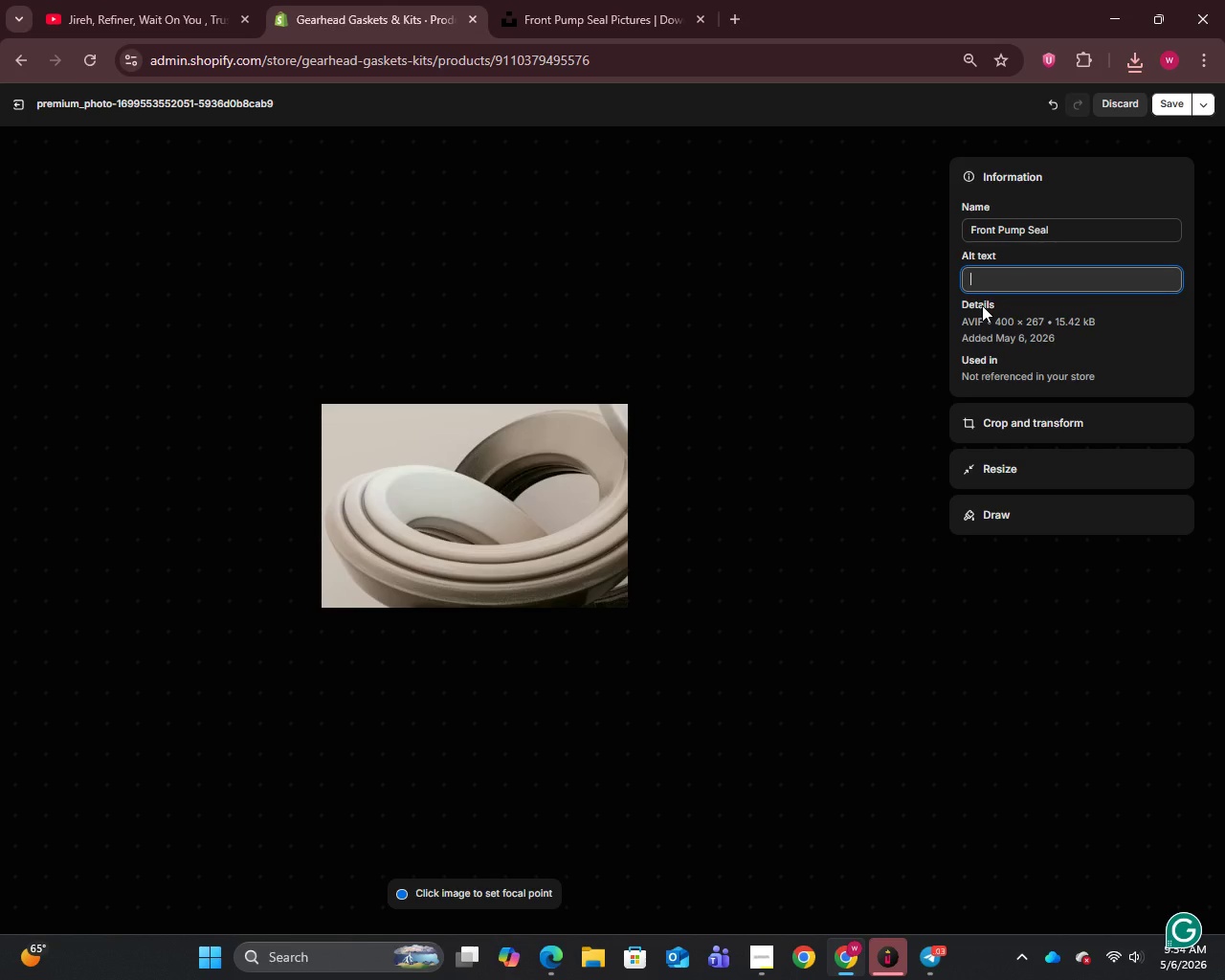 
type(Front Pump Seal for ZF 3HP22 vintage BMW and Peugeot transmission - Gearhead Gaskets )
 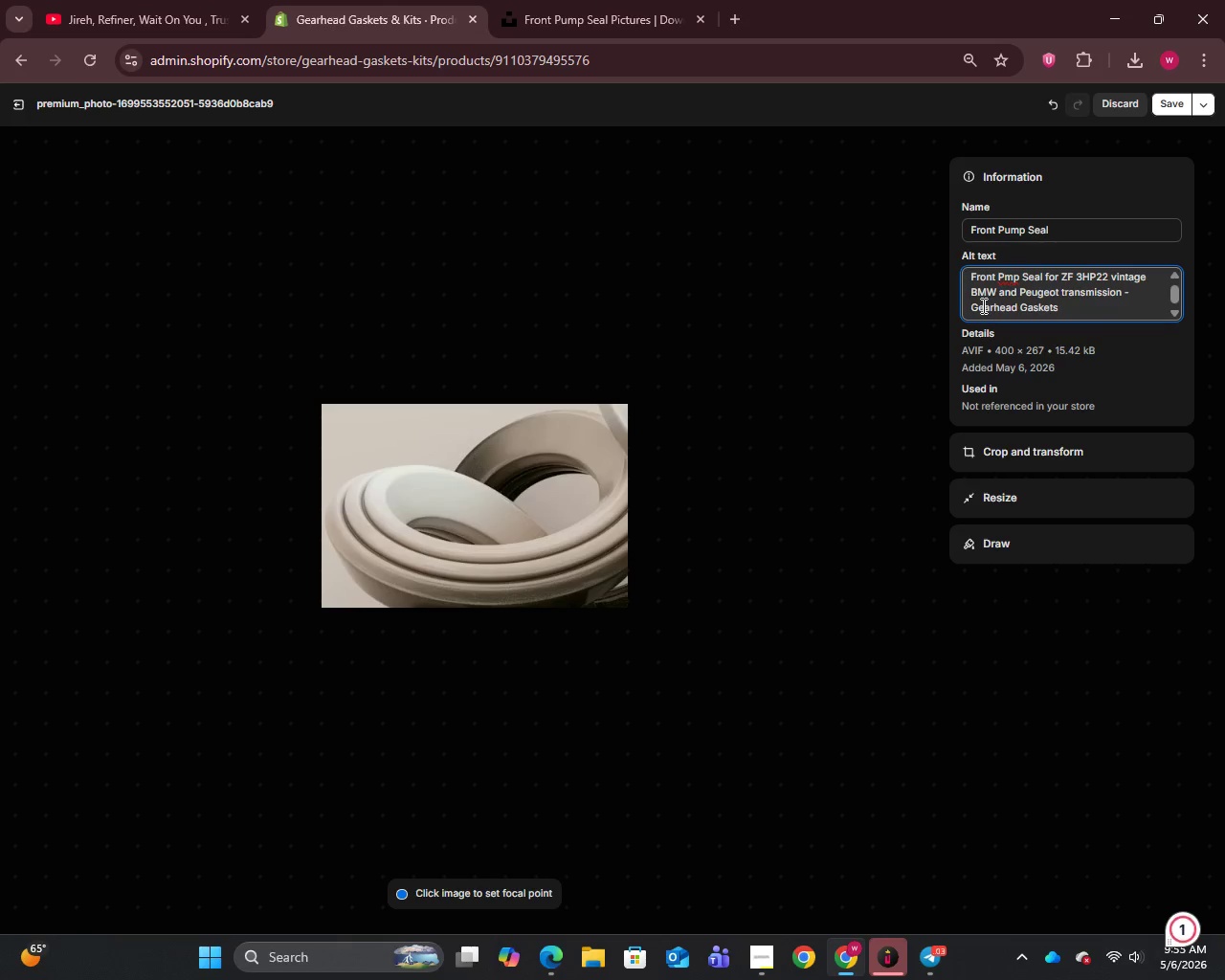 
type(& Kits)
 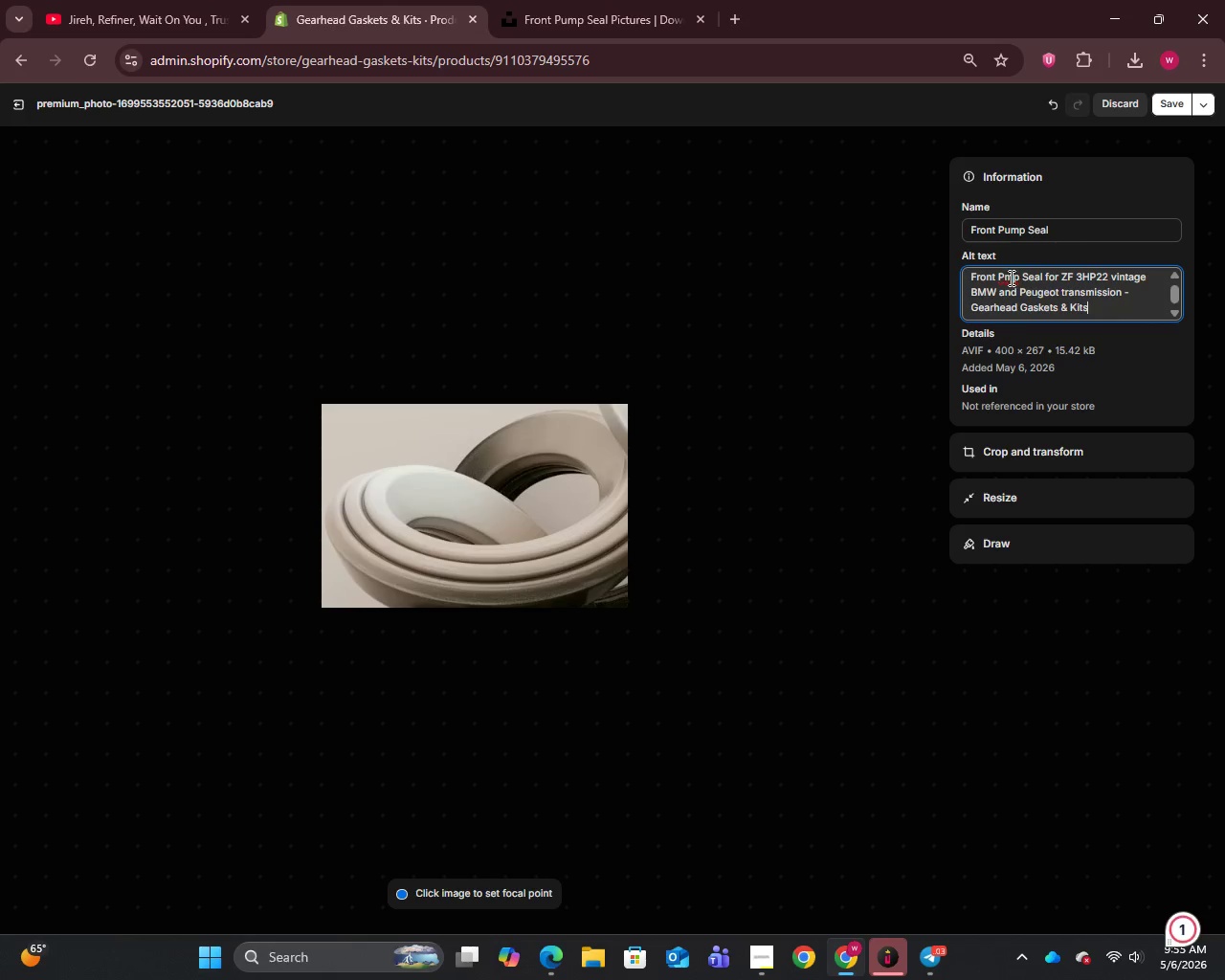 
left_click([1005, 278])
 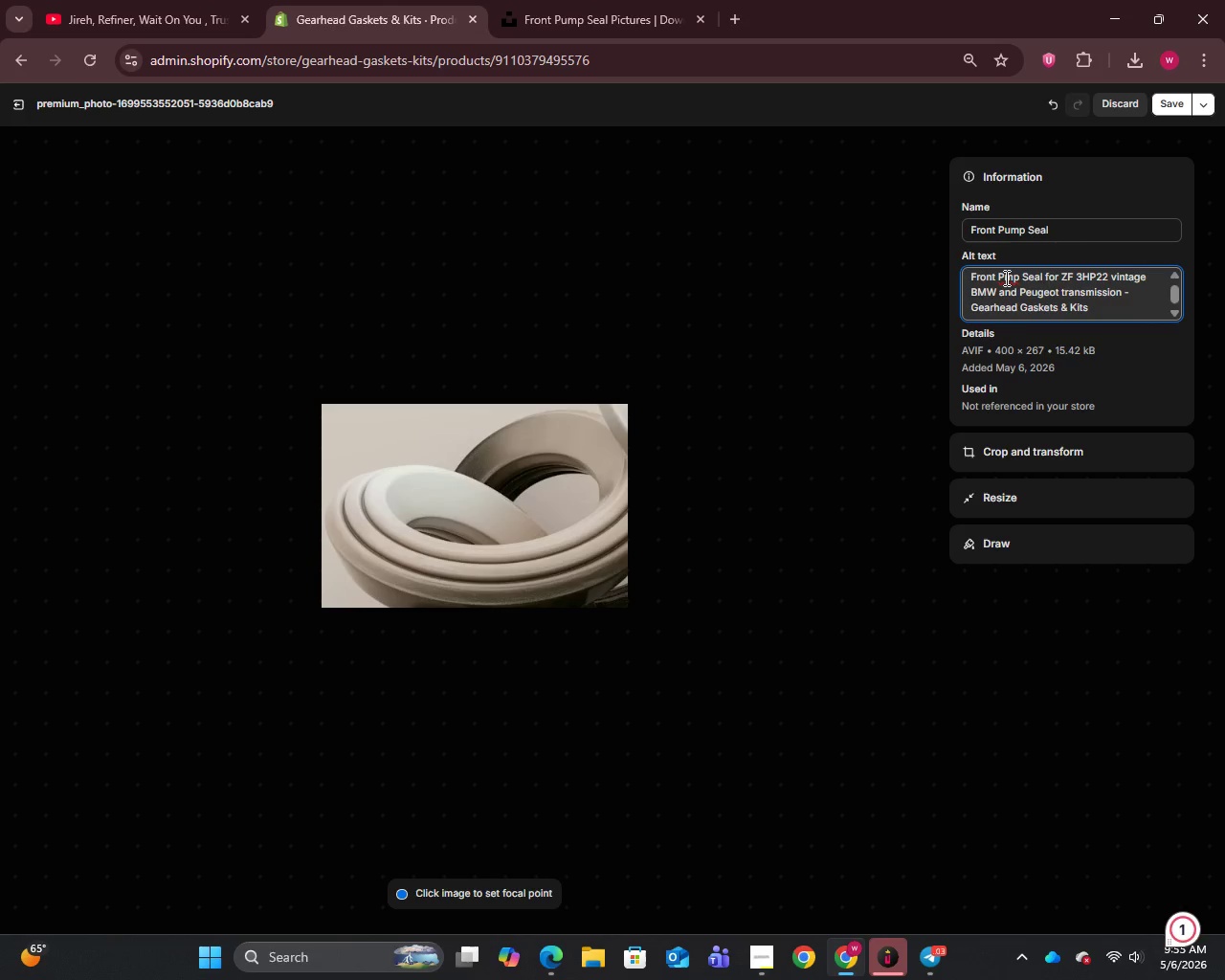 
key(A)
 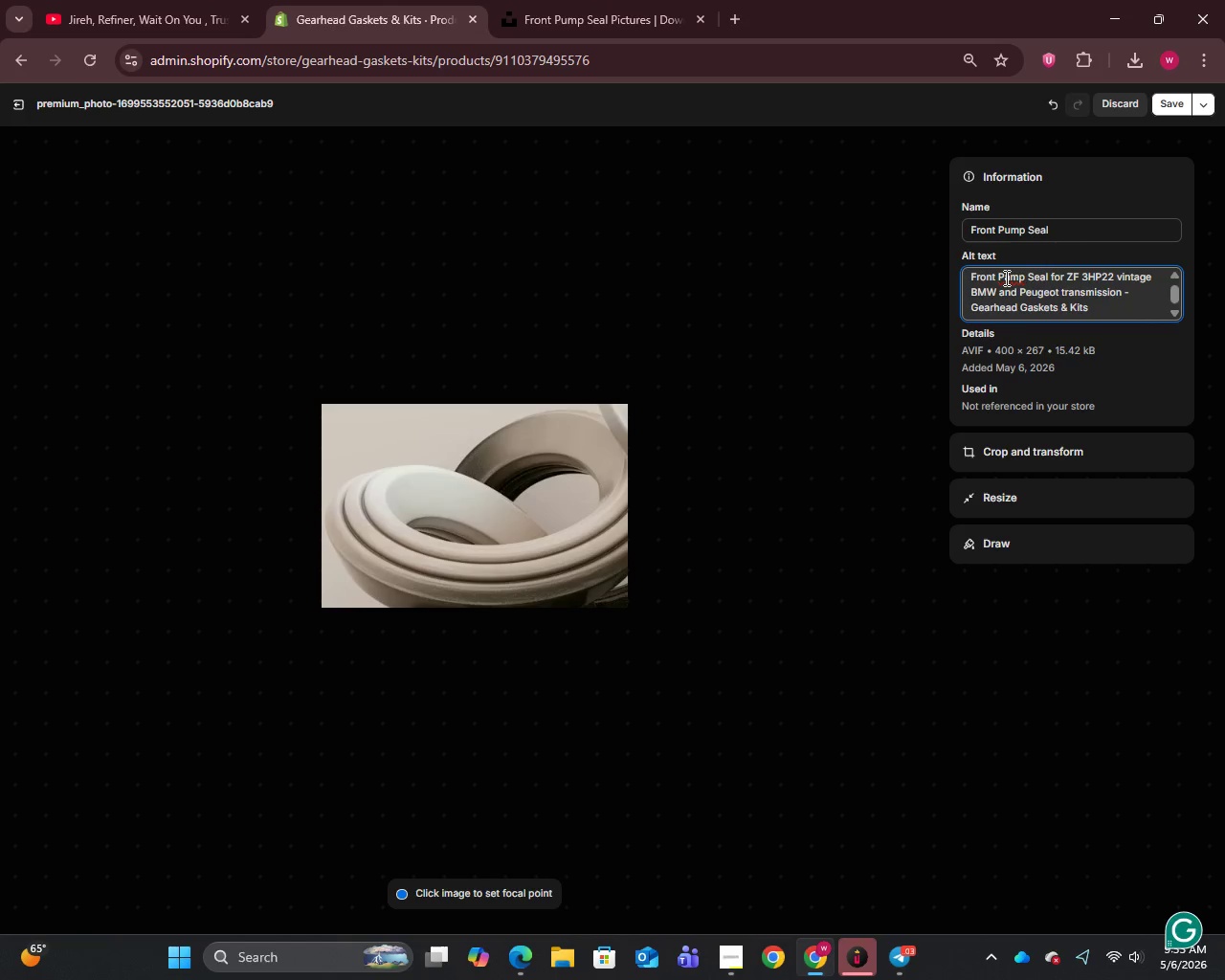 
key(Backspace)
 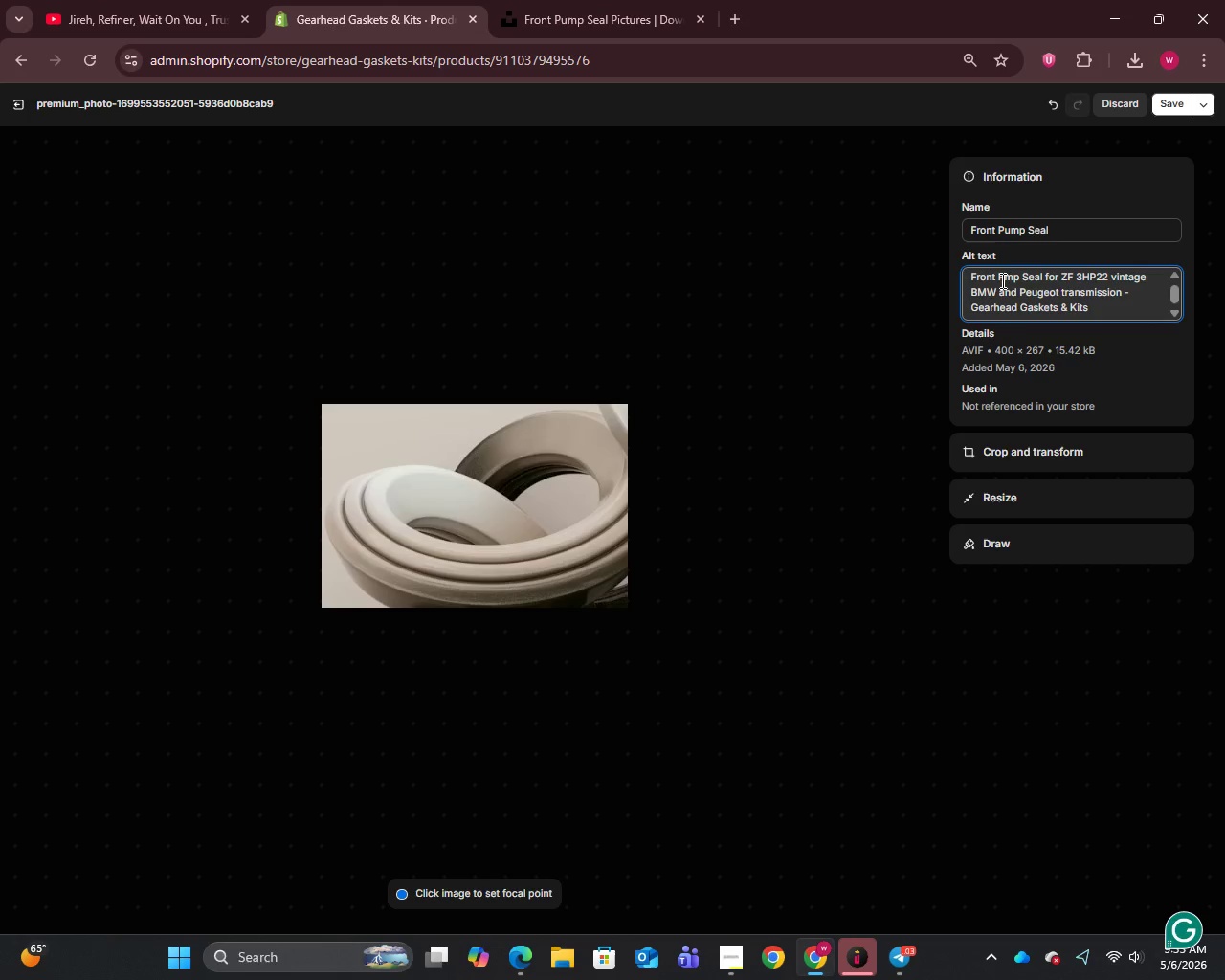 
key(U)
 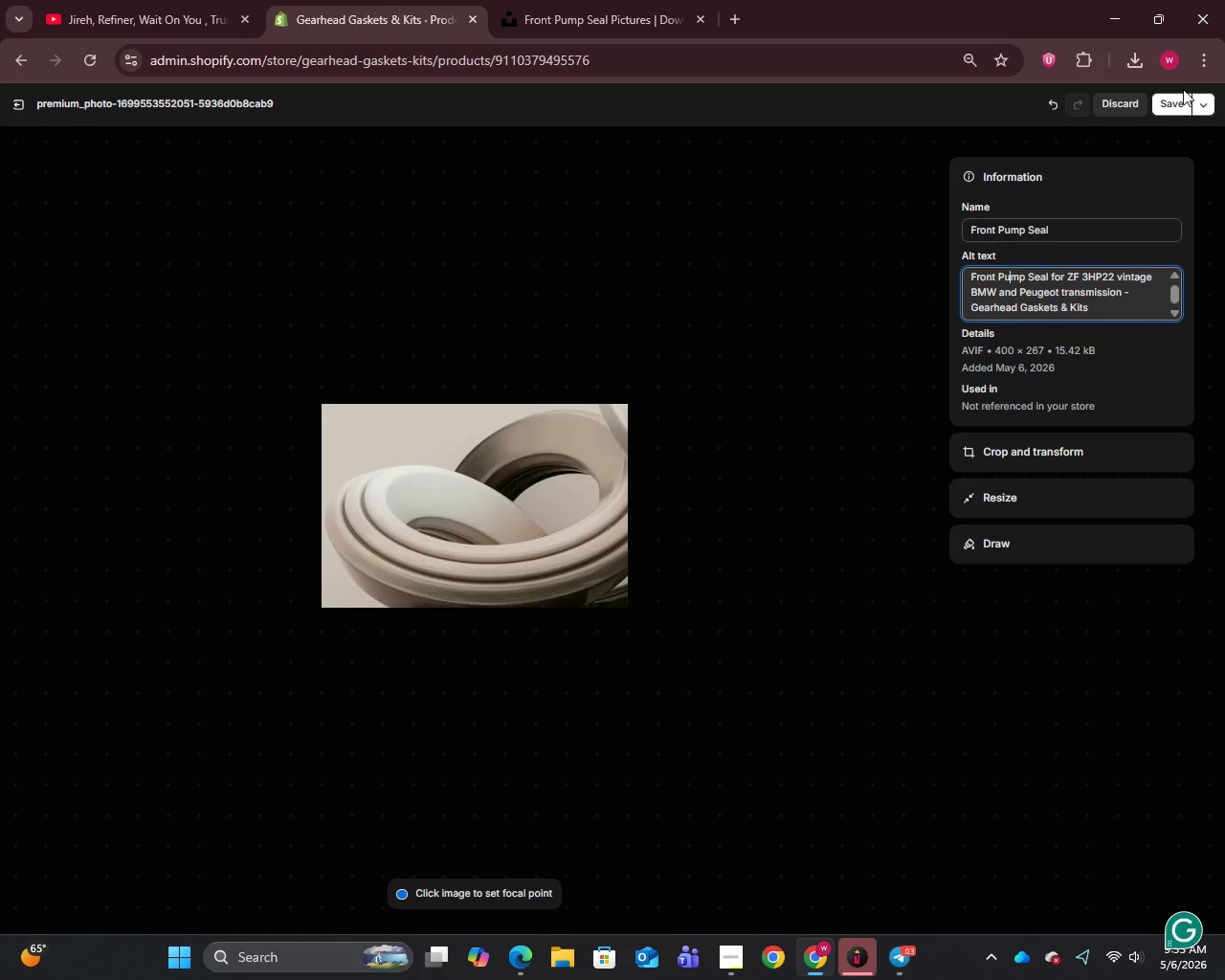 
left_click_drag(start_coordinate=[1169, 103], to_coordinate=[1170, 108])
 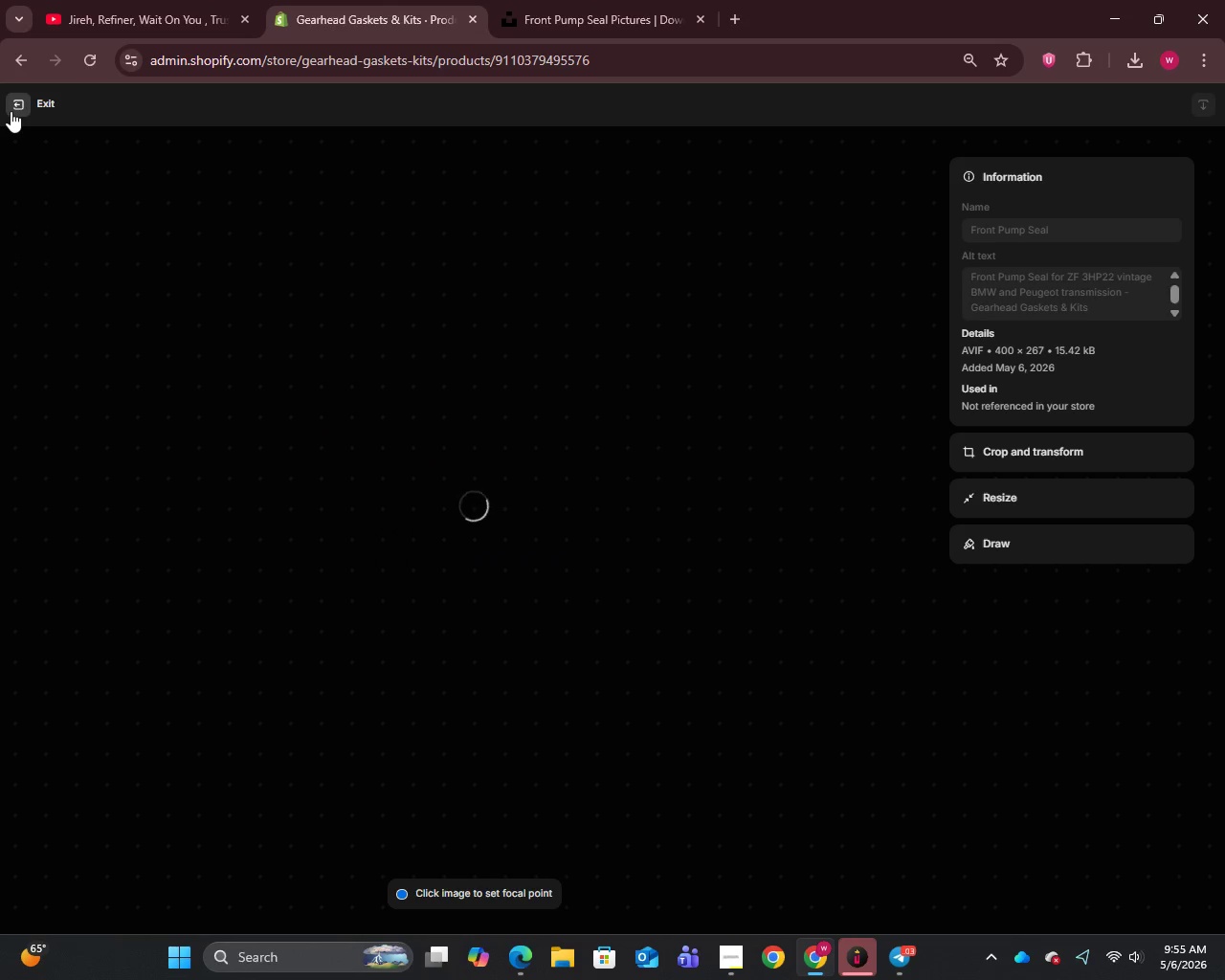 
left_click([11, 111])
 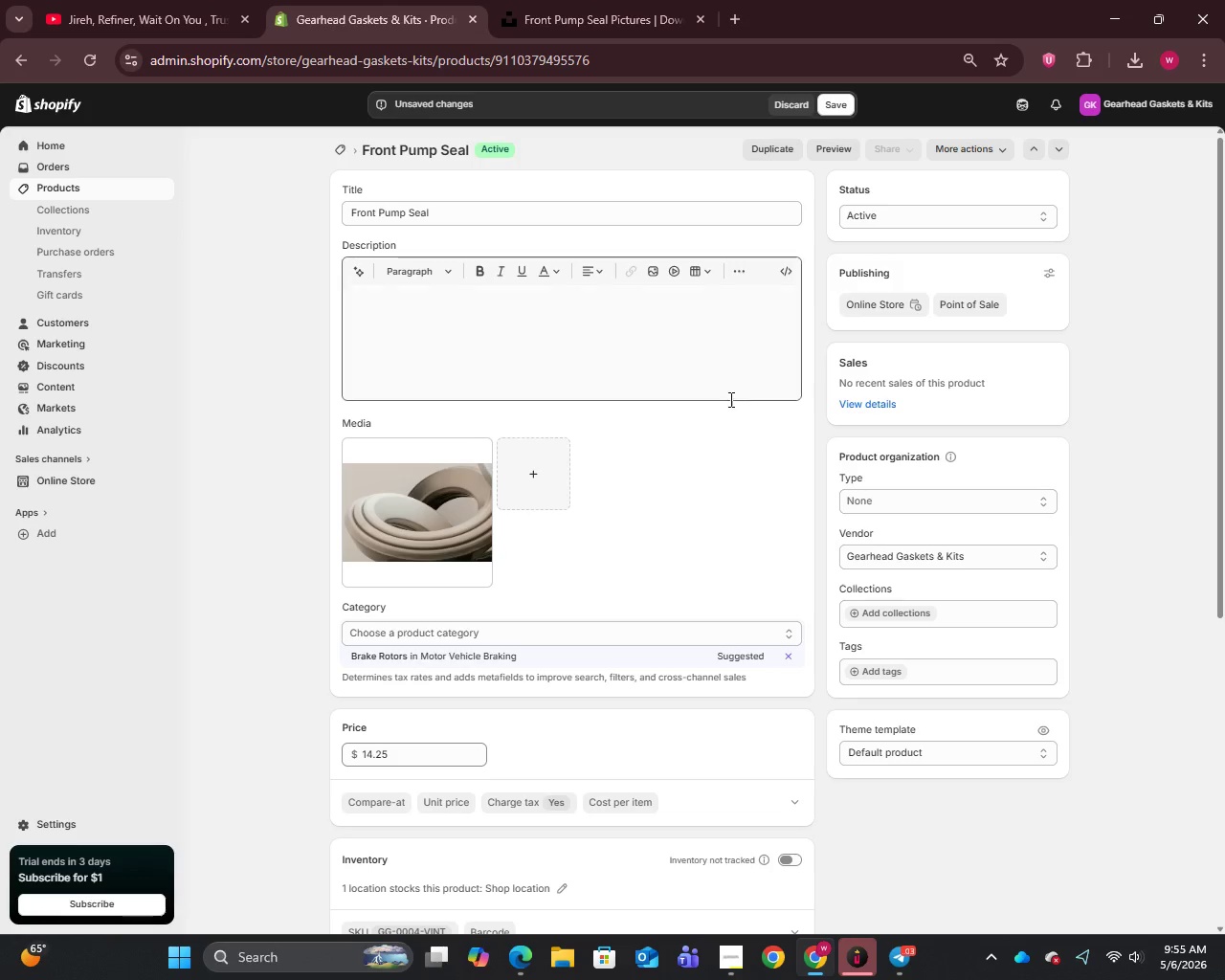 
scroll: coordinate [721, 610], scroll_direction: down, amount: 9.0
 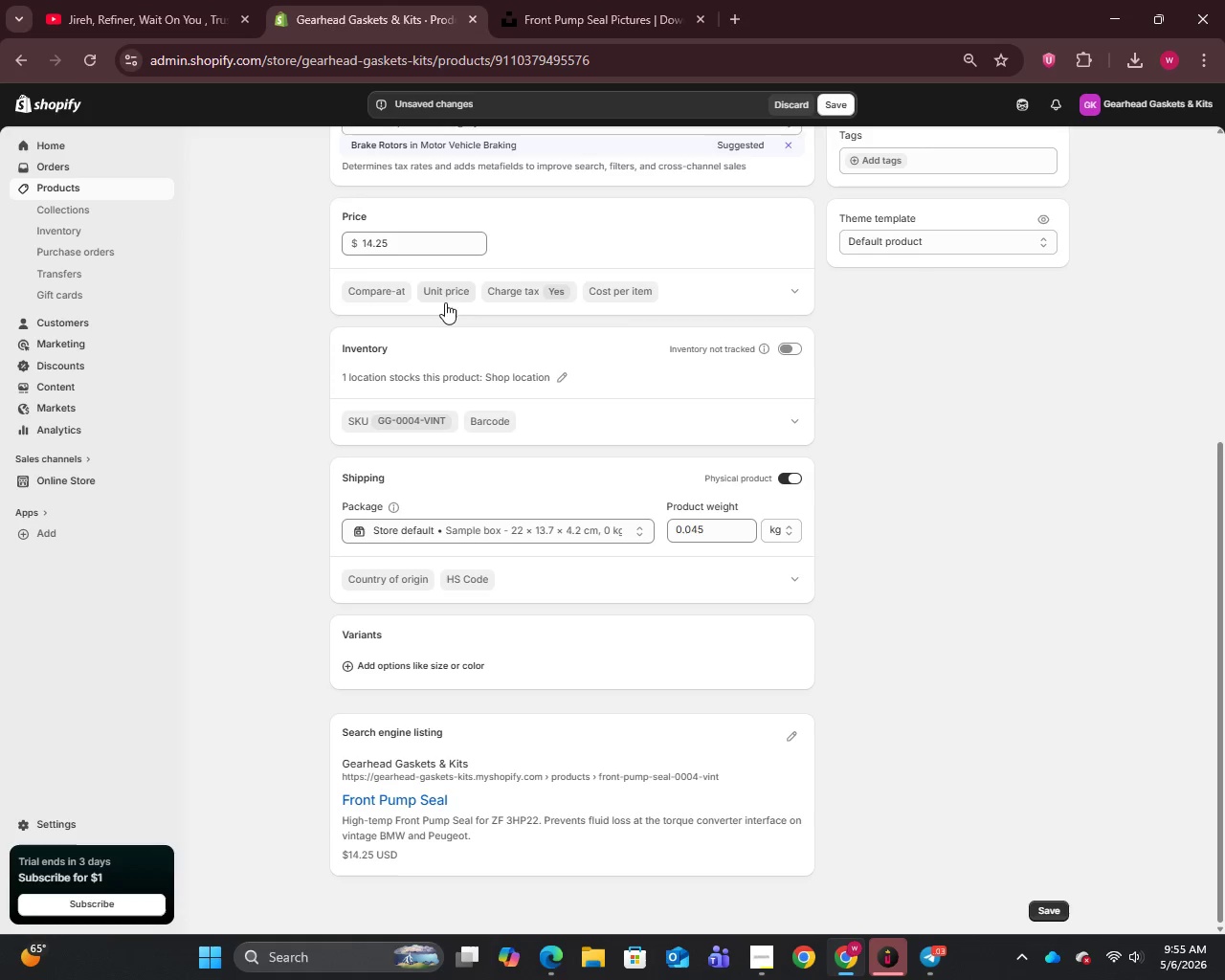 
left_click([788, 345])
 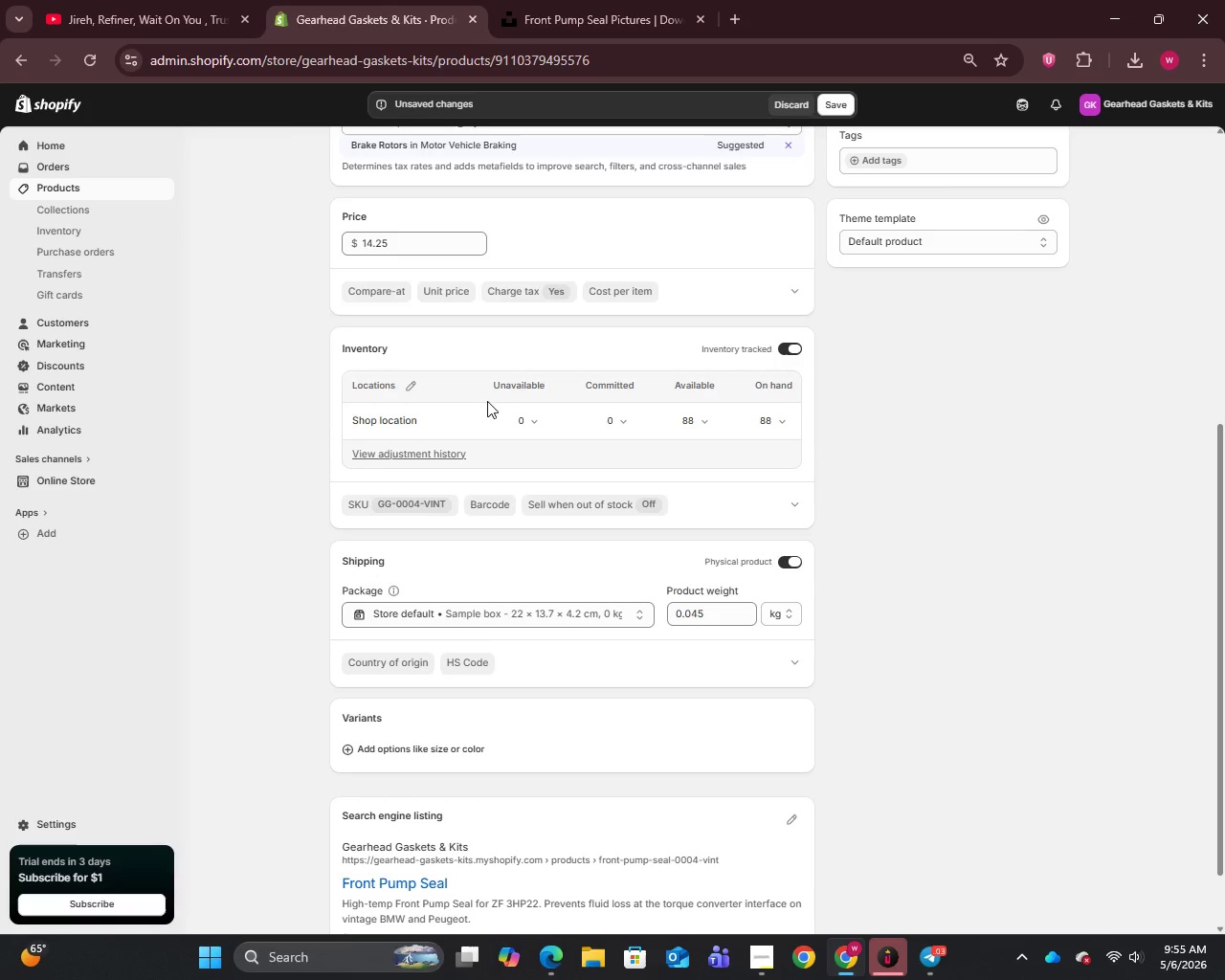 
left_click([410, 390])
 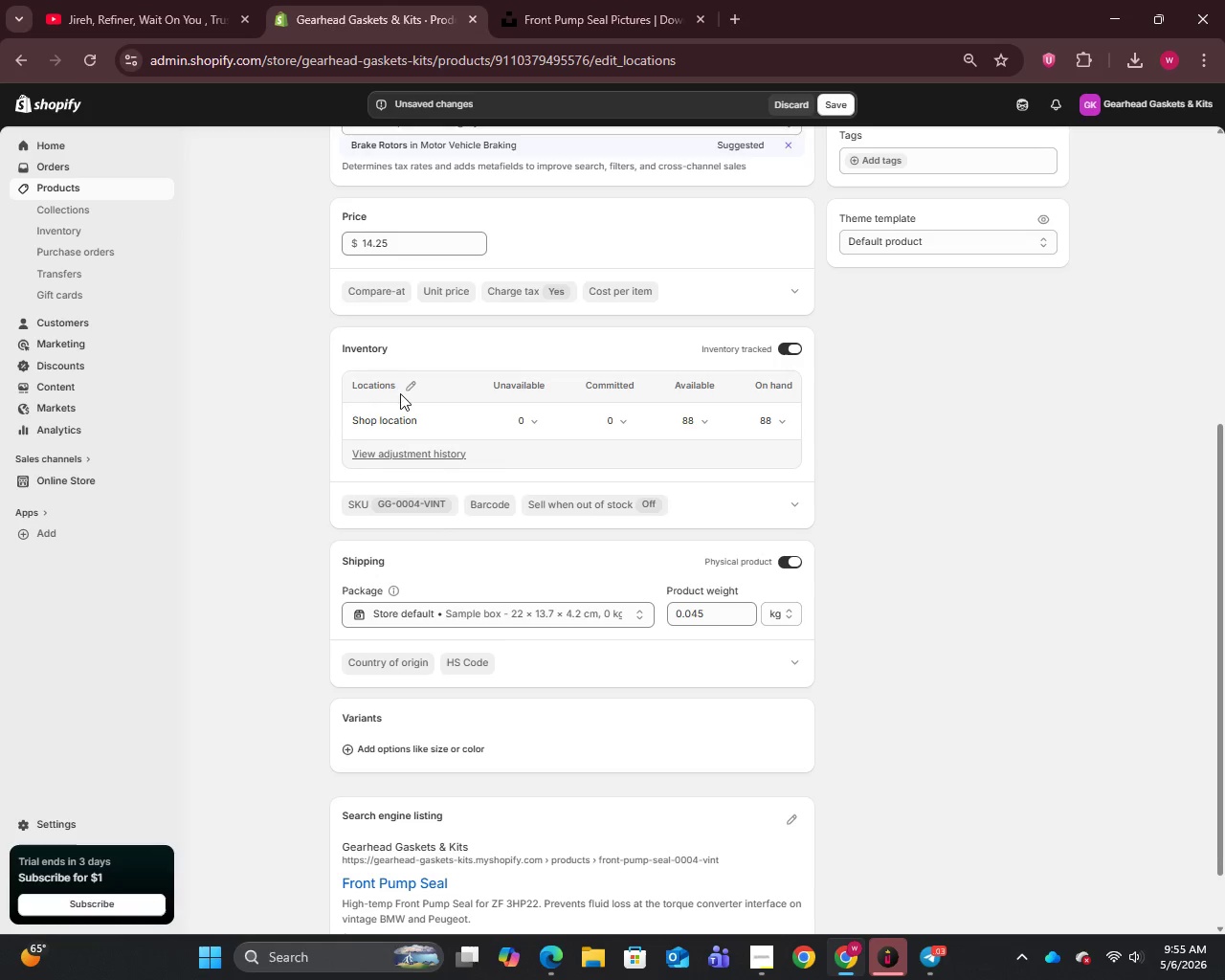 
left_click([402, 381])
 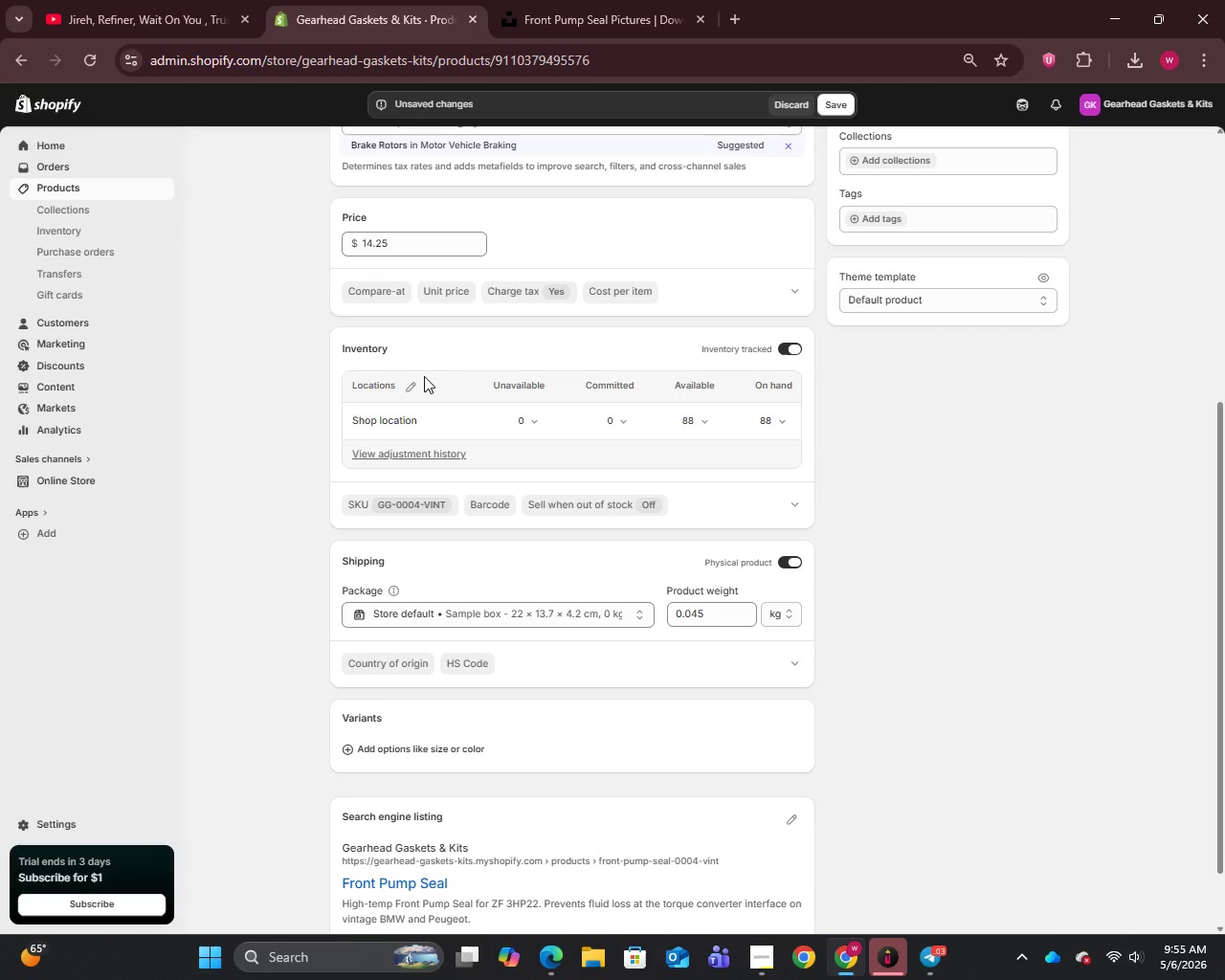 
left_click([413, 391])
 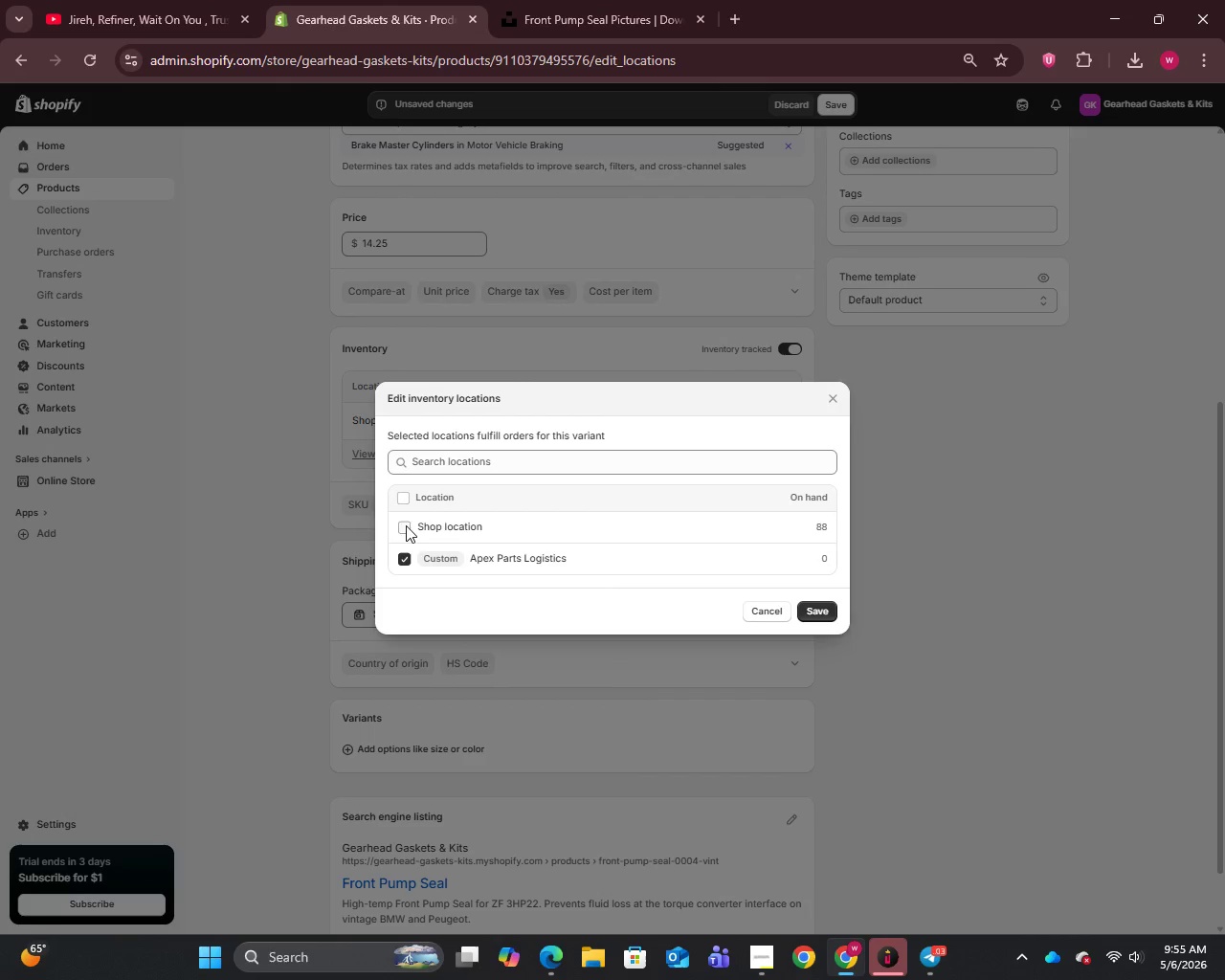 
left_click([815, 611])
 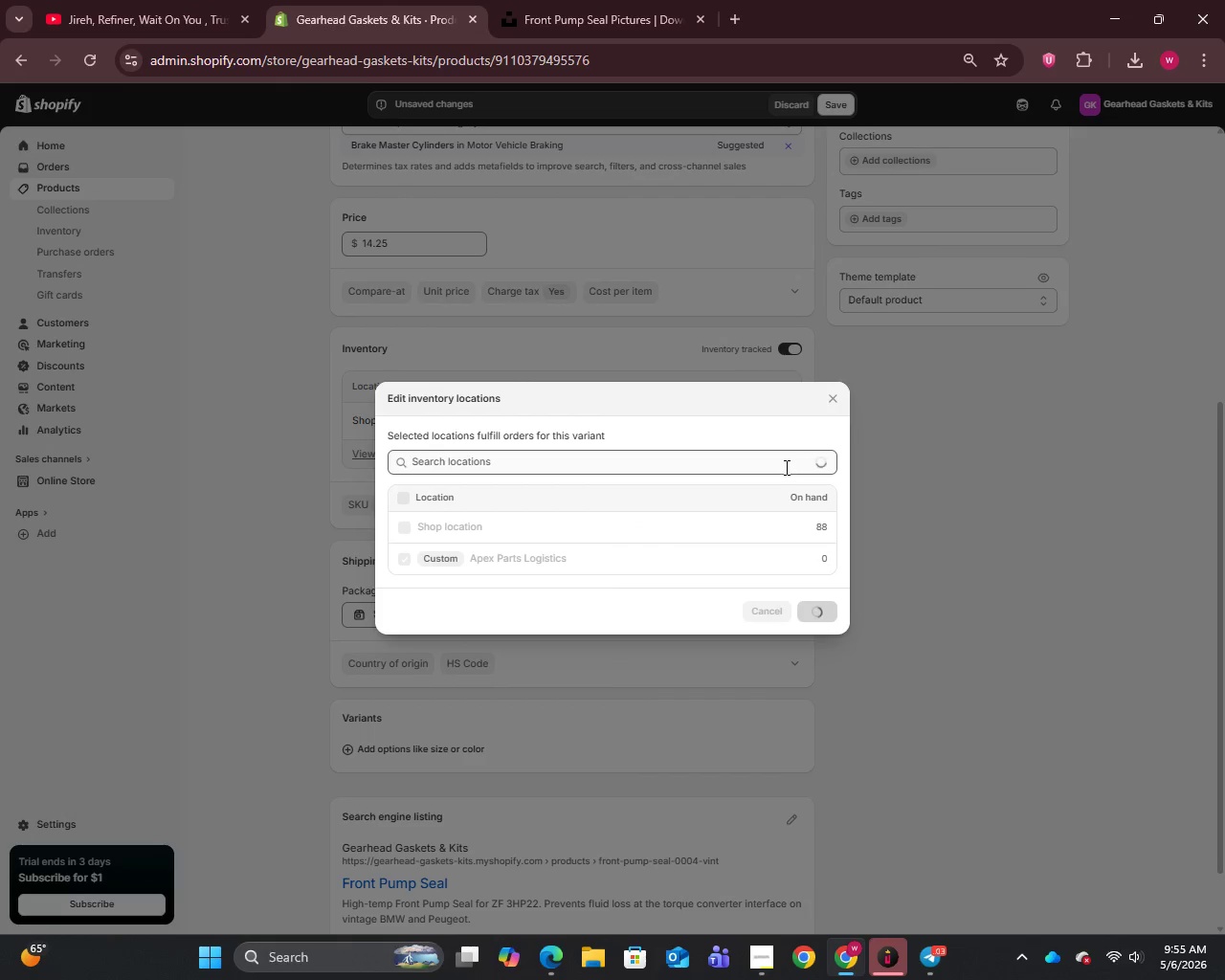 
mouse_move([760, 462])
 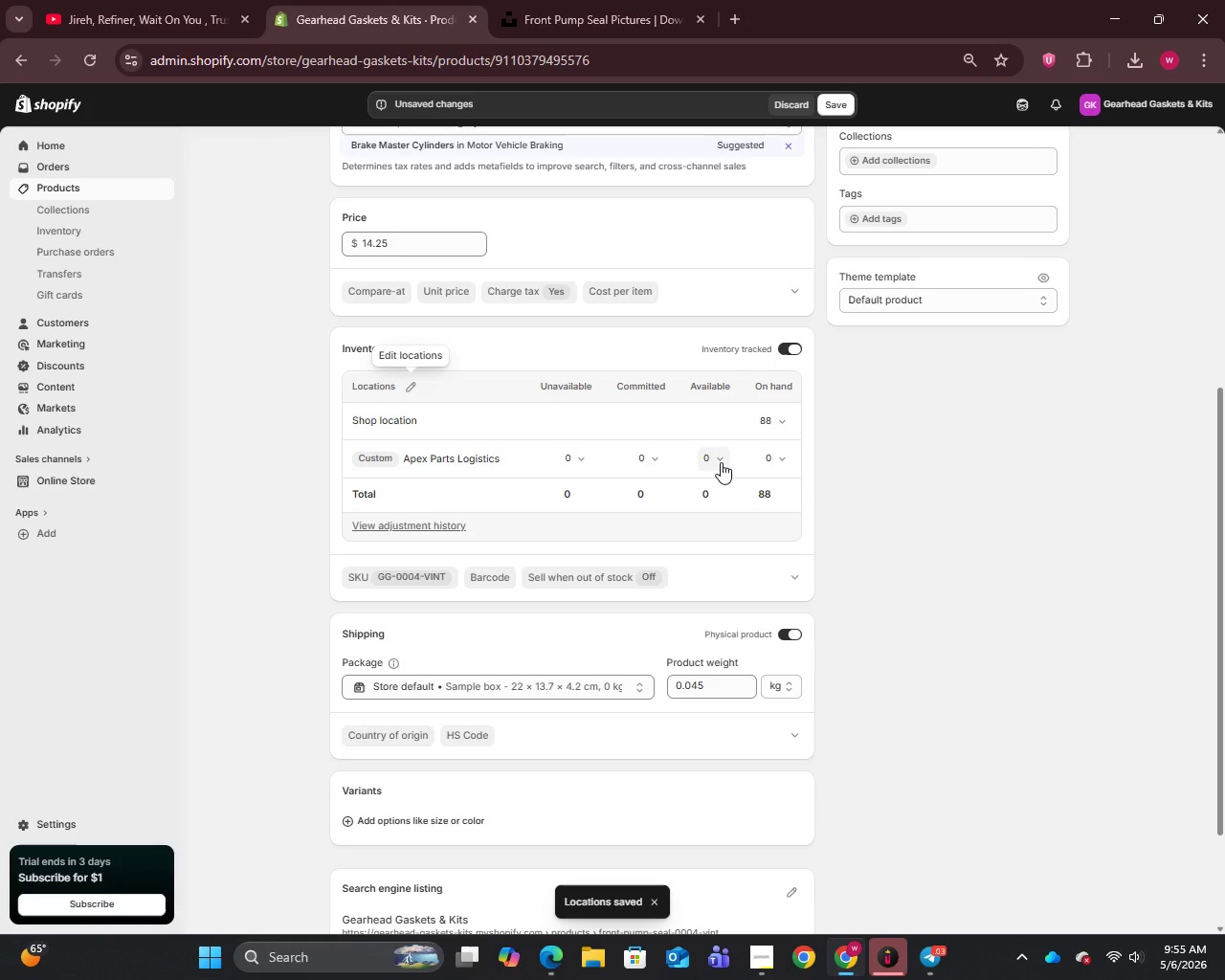 
left_click([721, 462])
 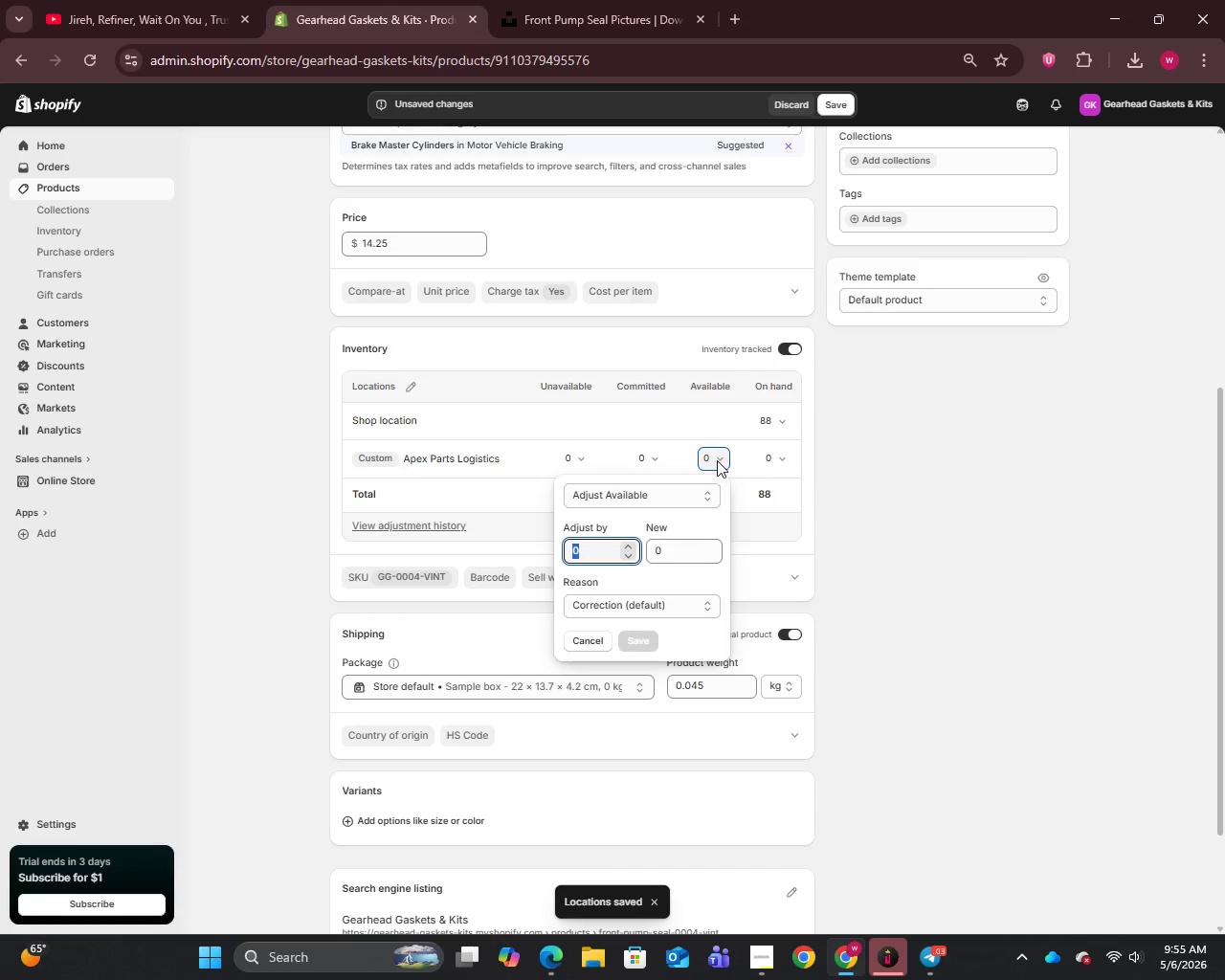 
type(88)
 